 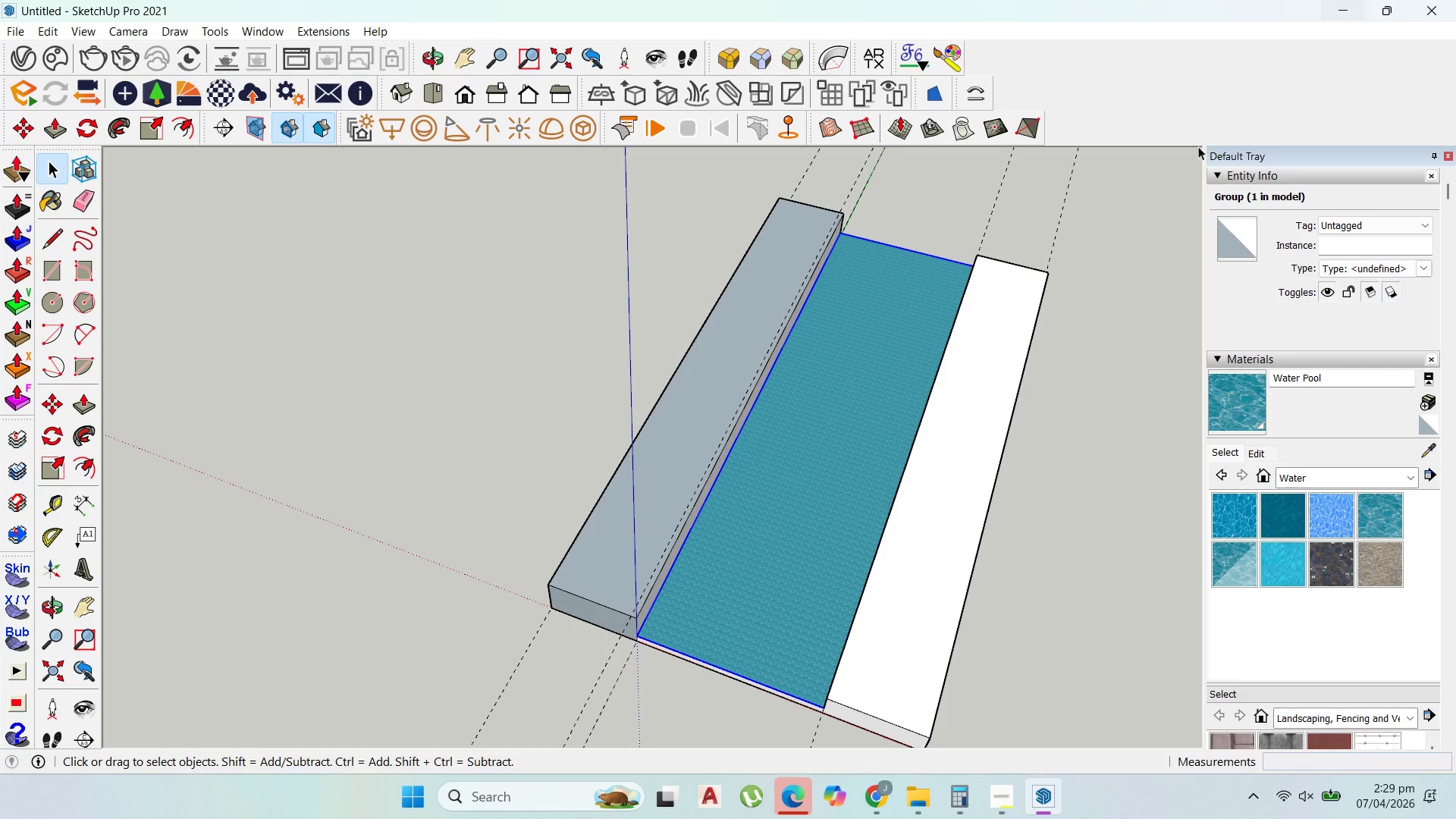 
scroll: coordinate [559, 430], scroll_direction: up, amount: 7.0
 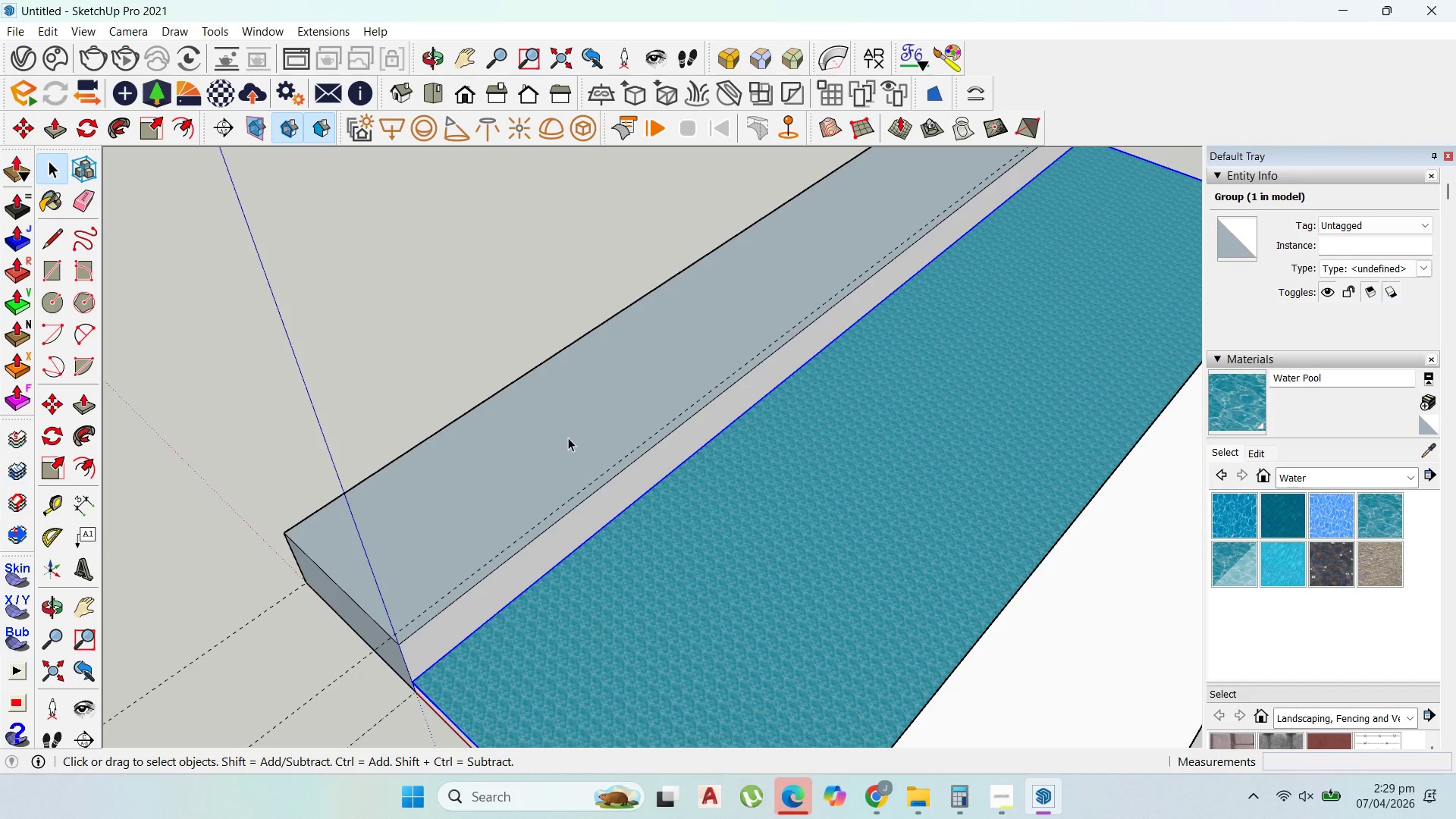 
double_click([568, 438])
 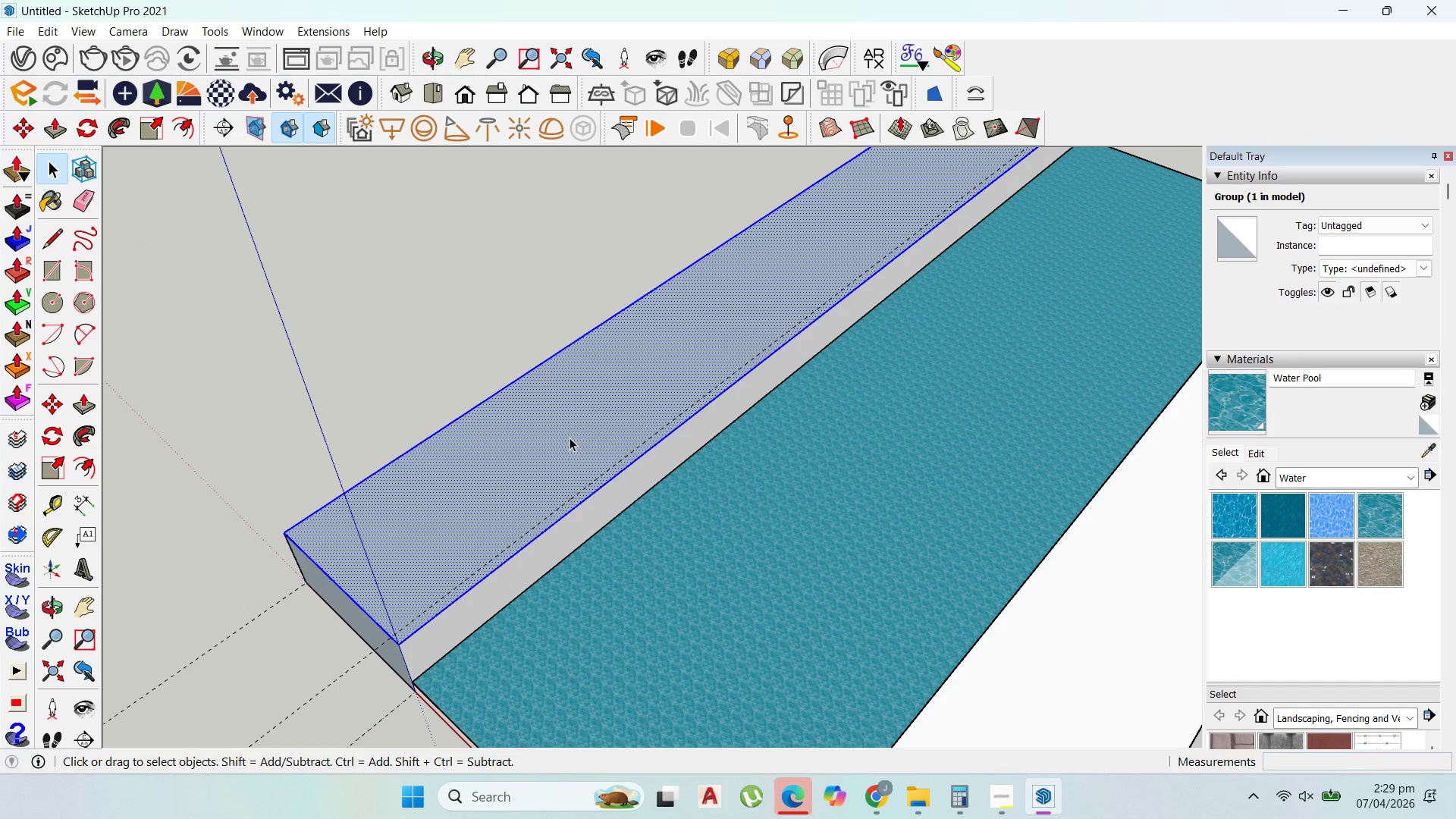 
scroll: coordinate [644, 551], scroll_direction: up, amount: 2.0
 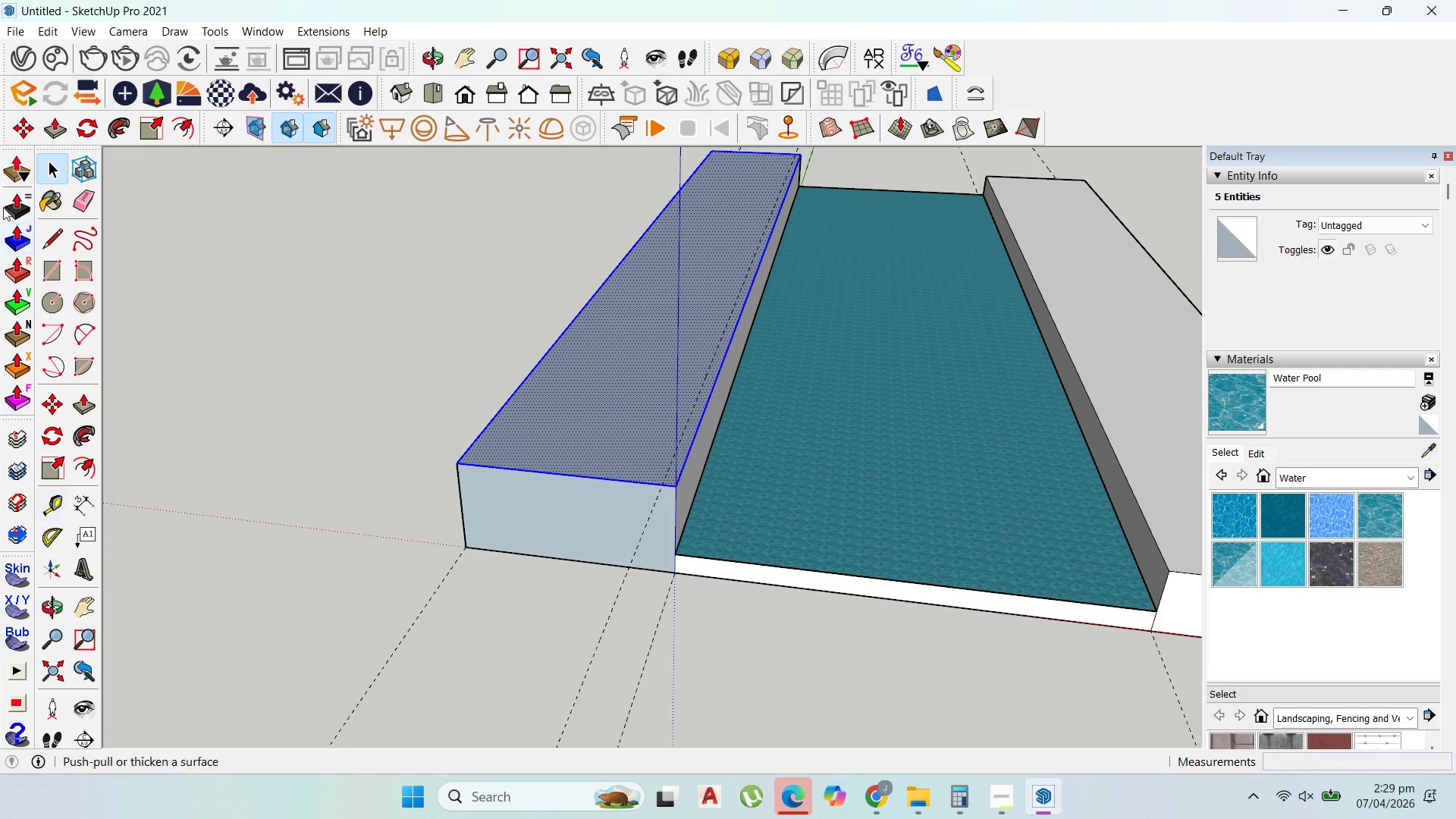 
left_click([53, 231])
 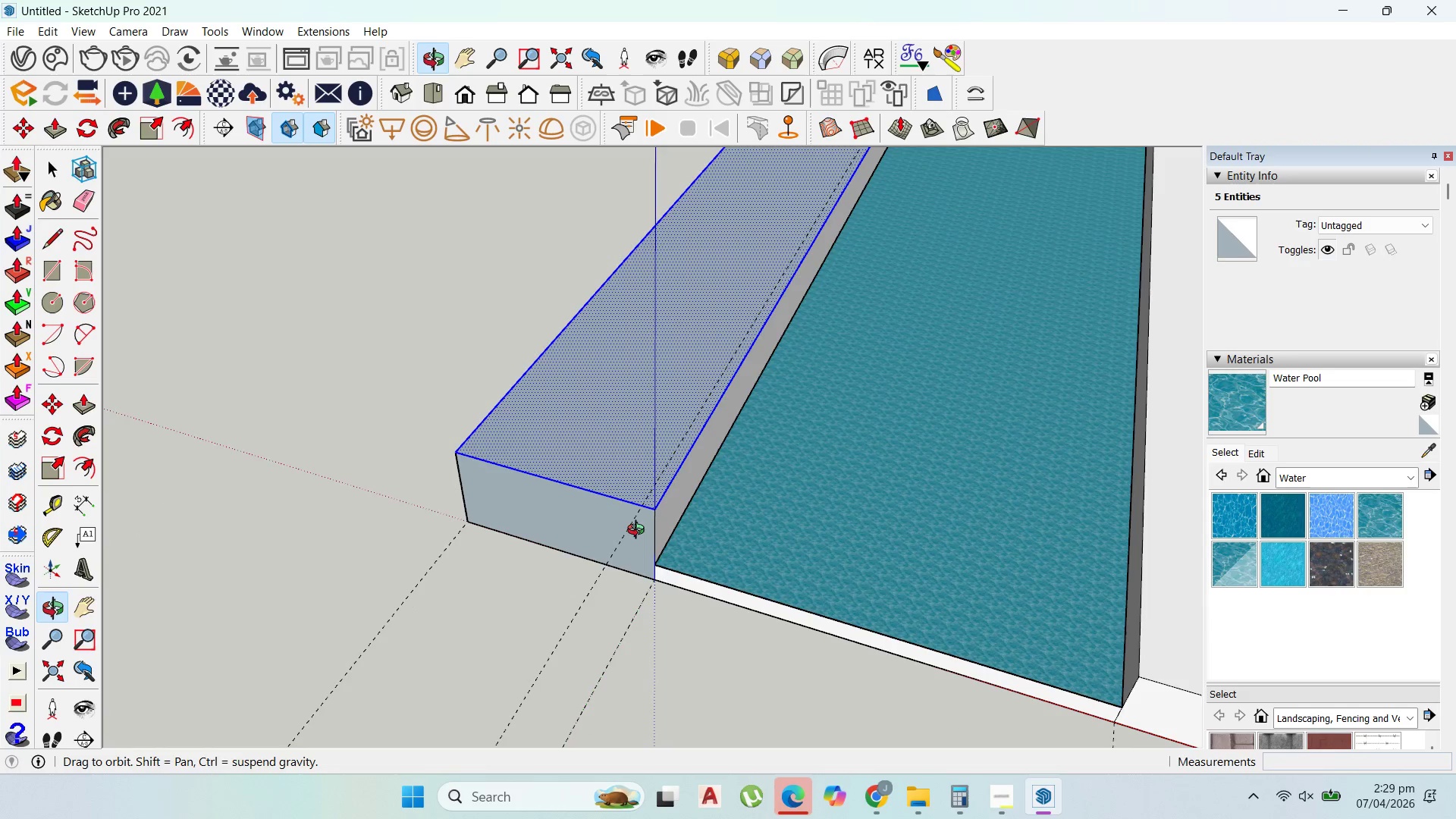 
scroll: coordinate [636, 495], scroll_direction: up, amount: 1.0
 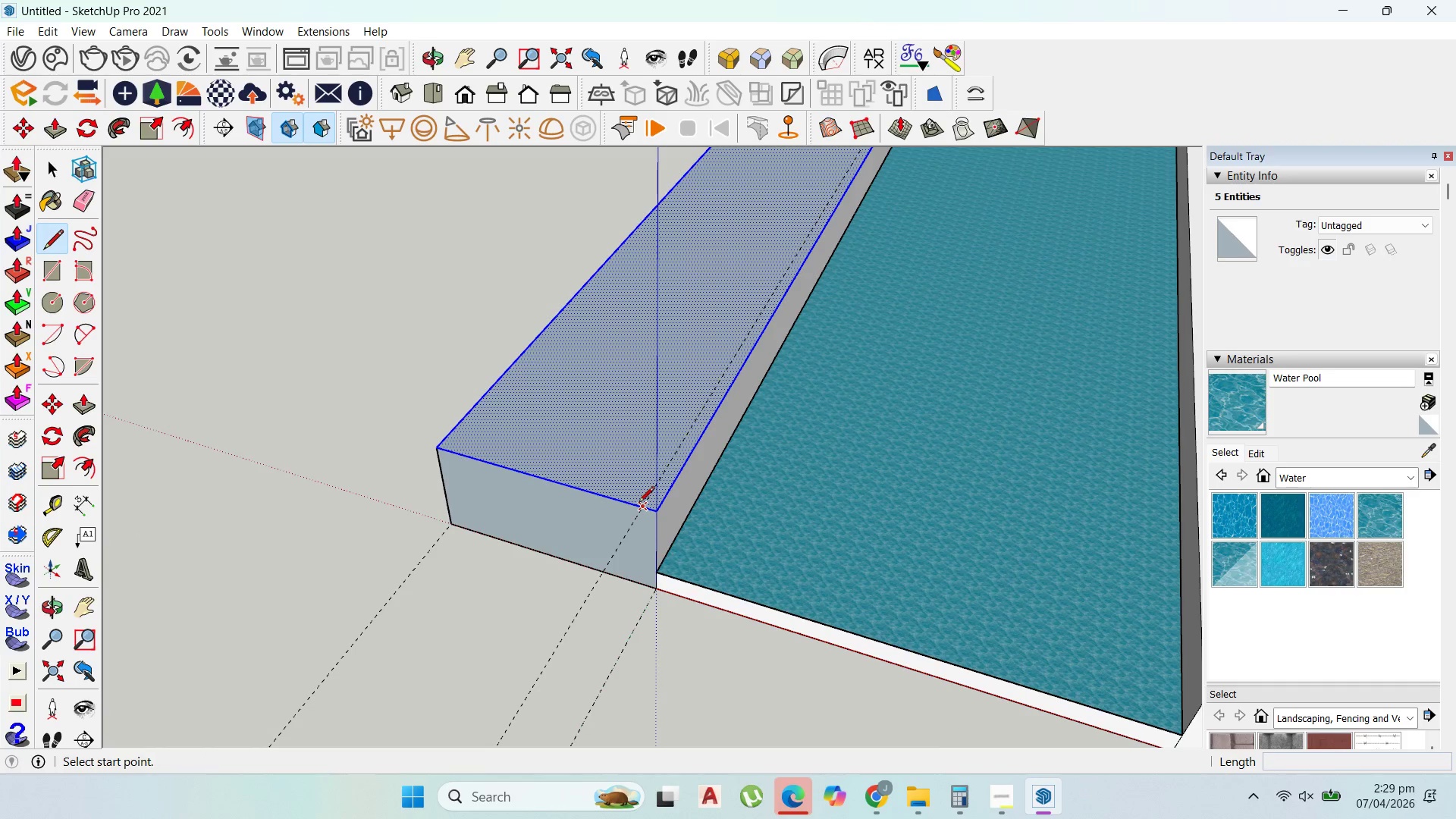 
left_click([639, 504])
 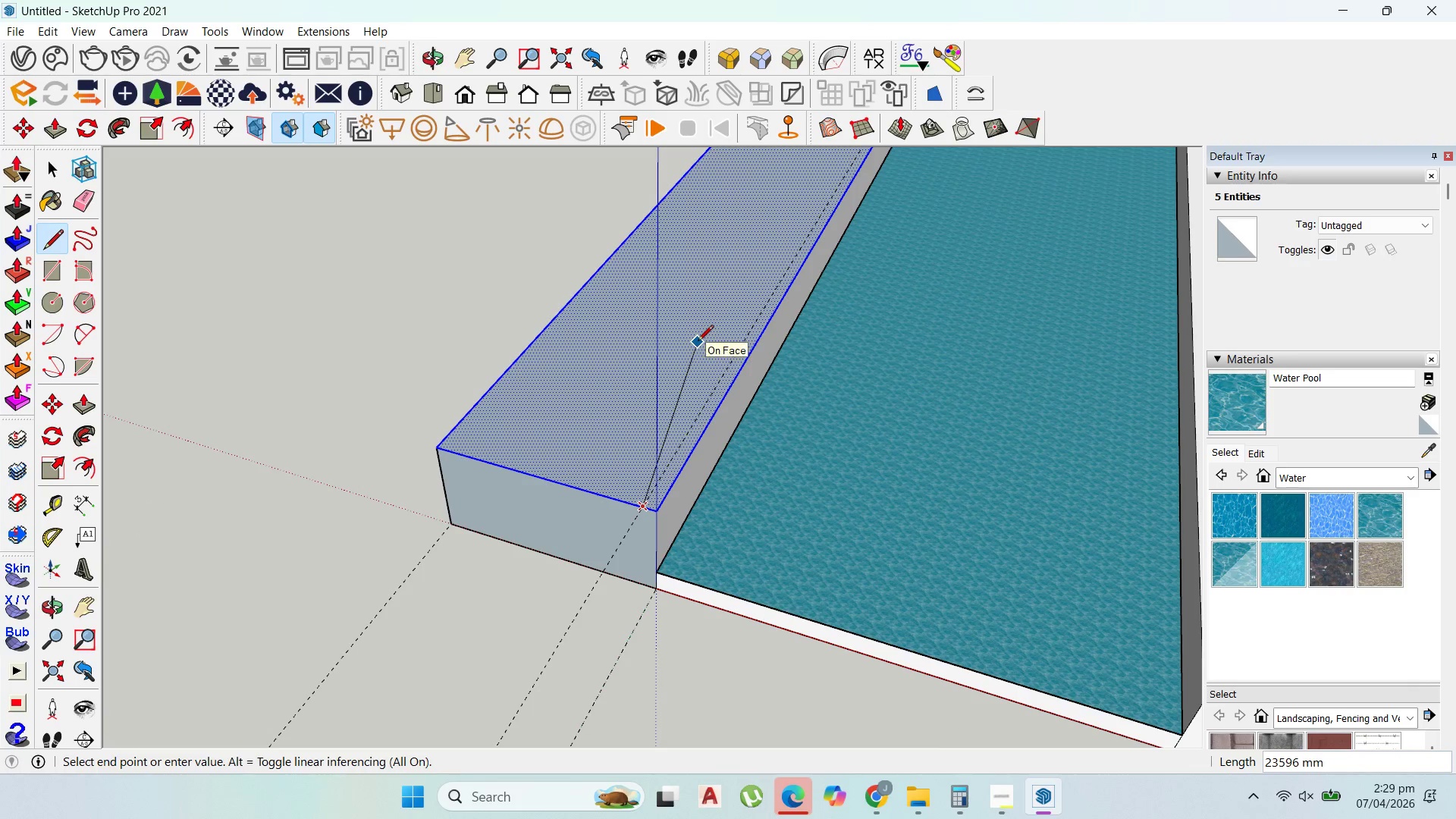 
scroll: coordinate [696, 353], scroll_direction: up, amount: 1.0
 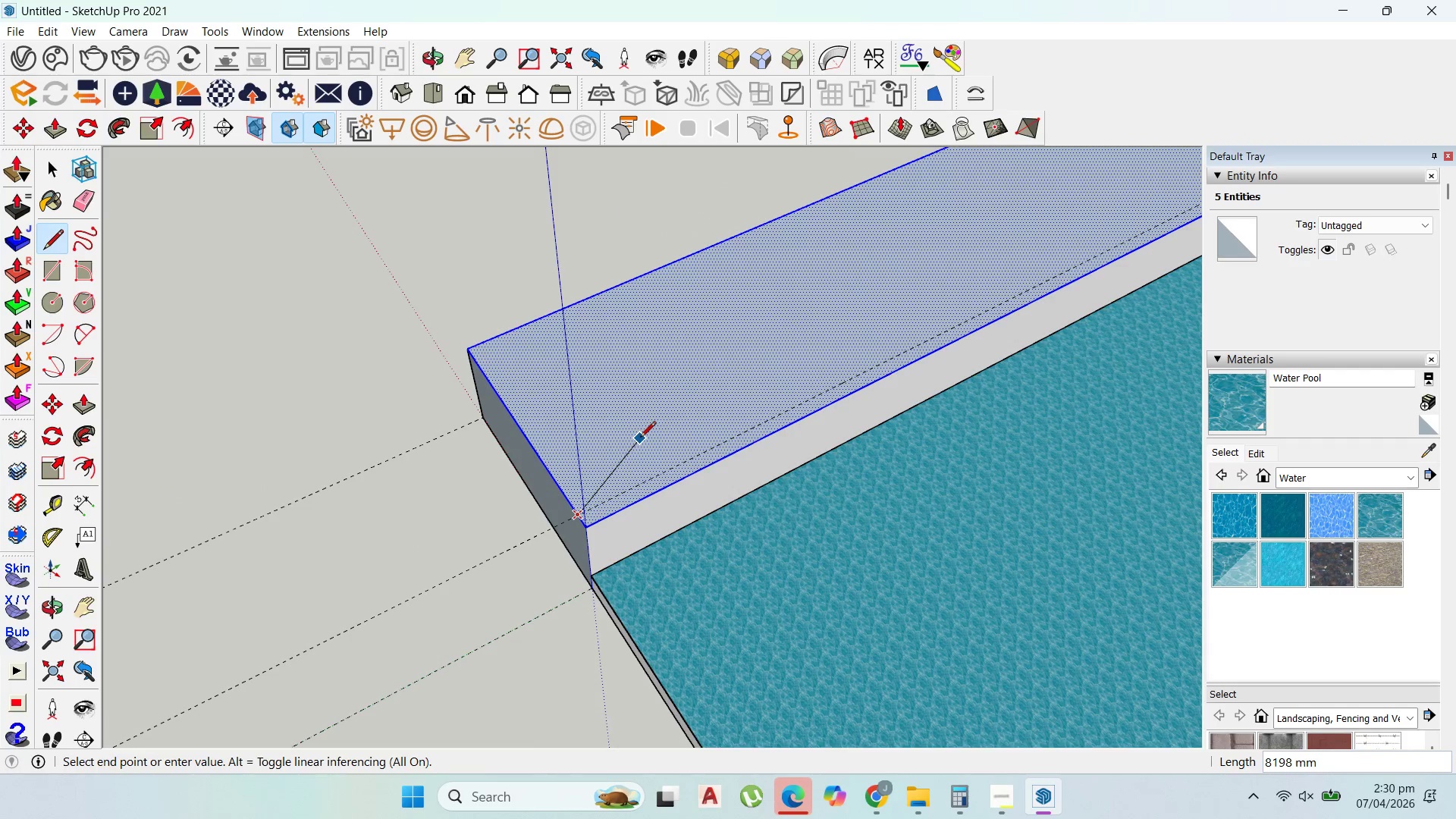 
scroll: coordinate [707, 435], scroll_direction: down, amount: 11.0
 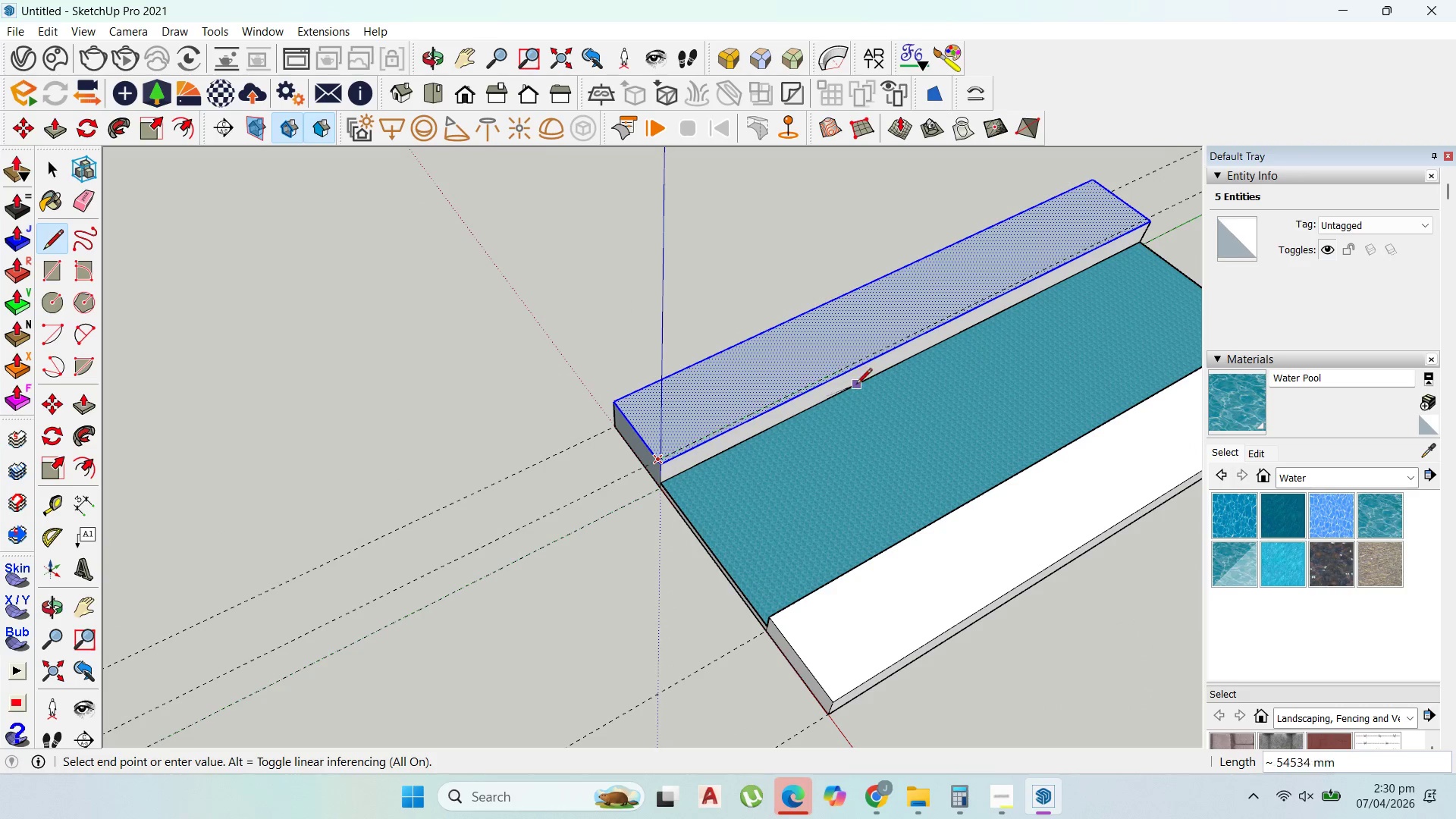 
key(Escape)
 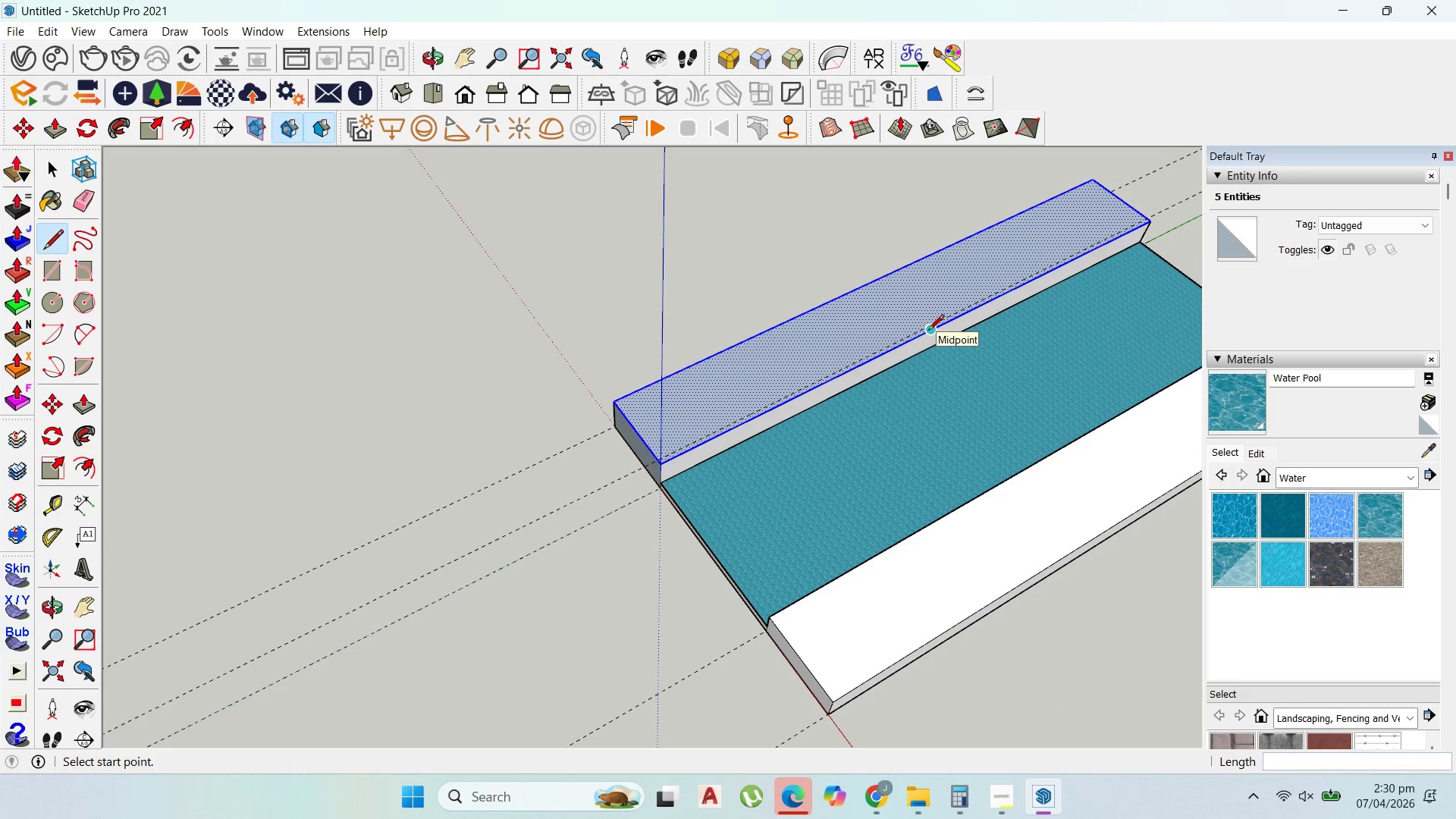 
left_click([928, 331])
 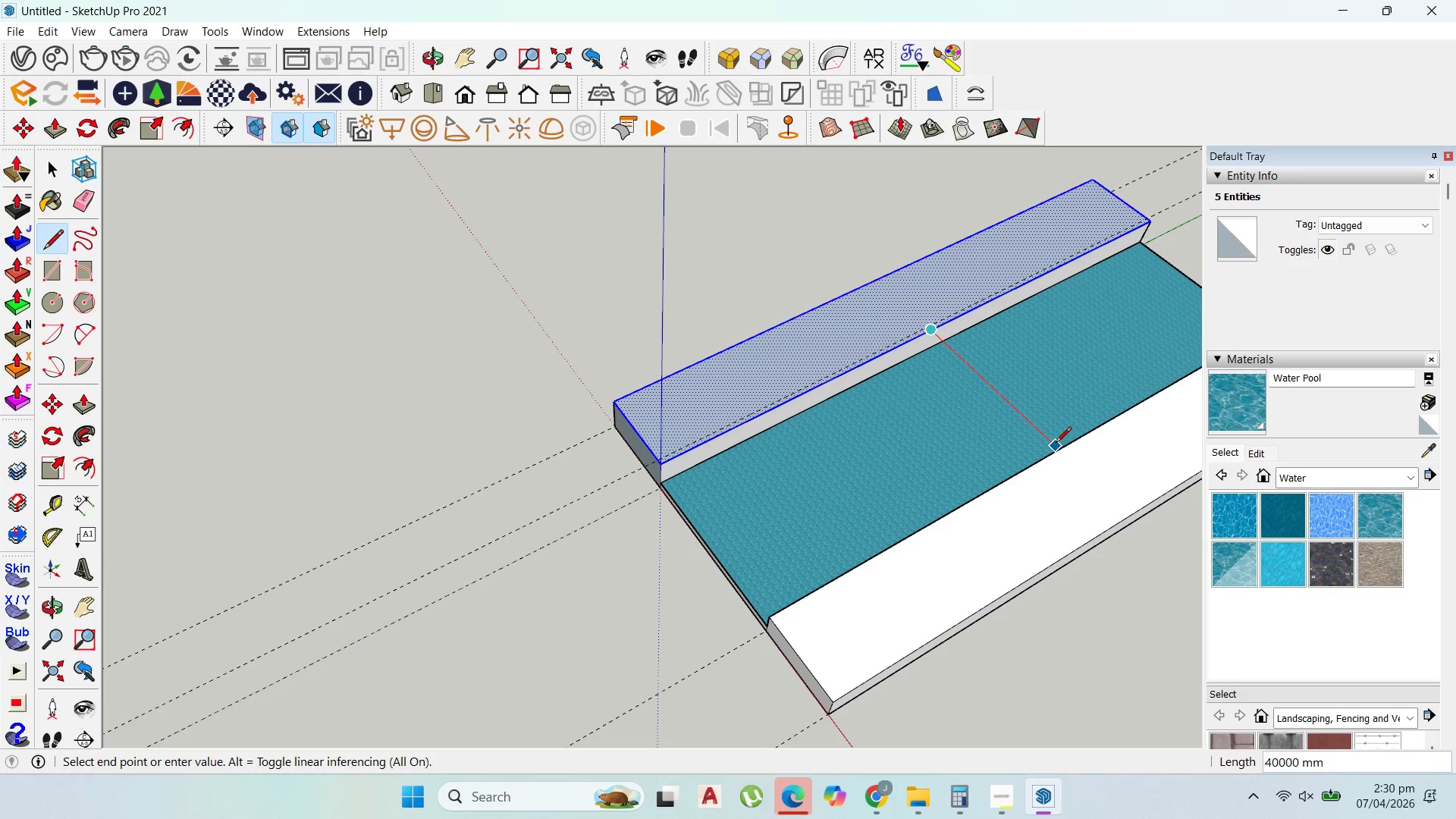 
key(Escape)
 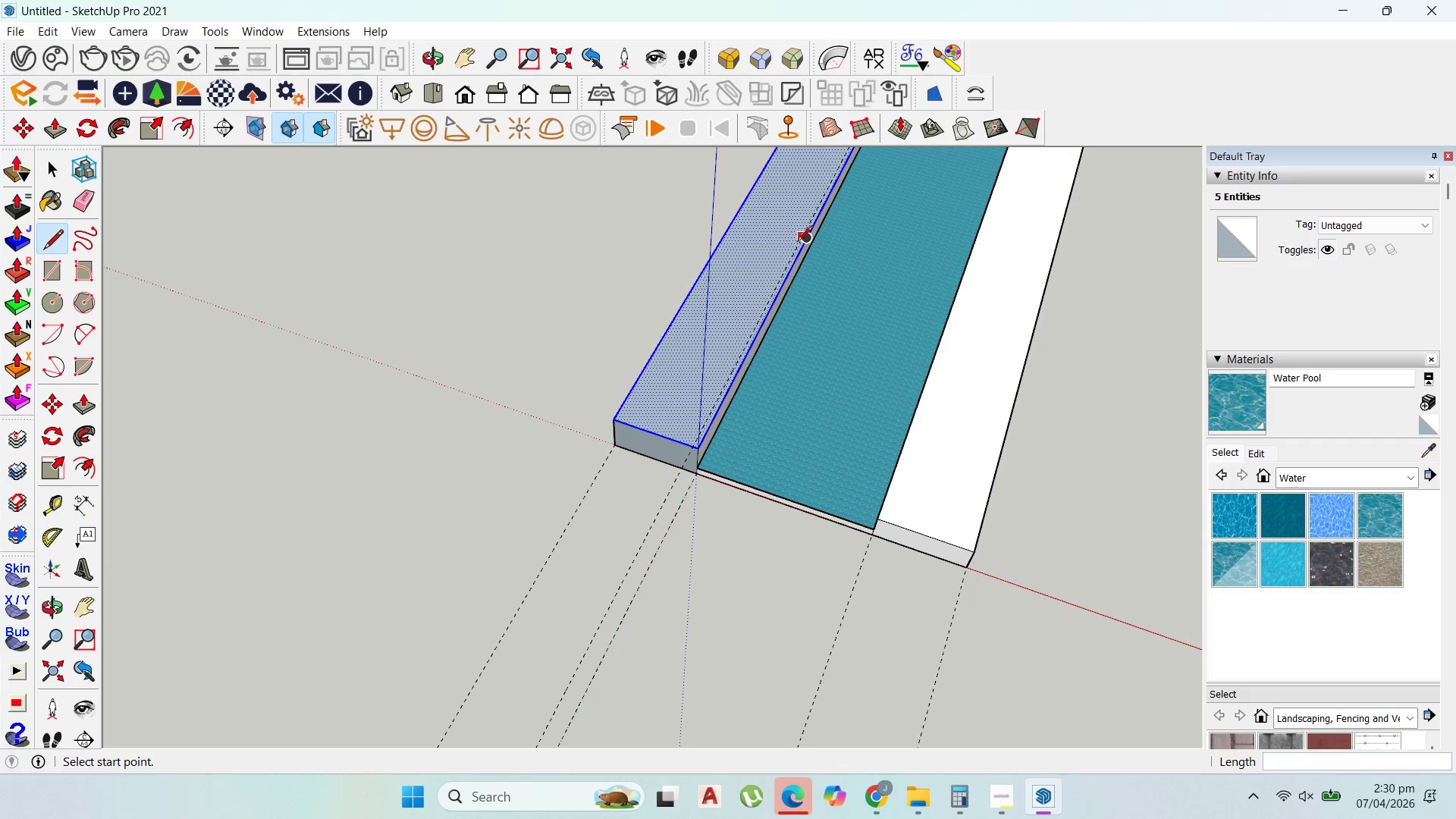 
left_click([811, 240])
 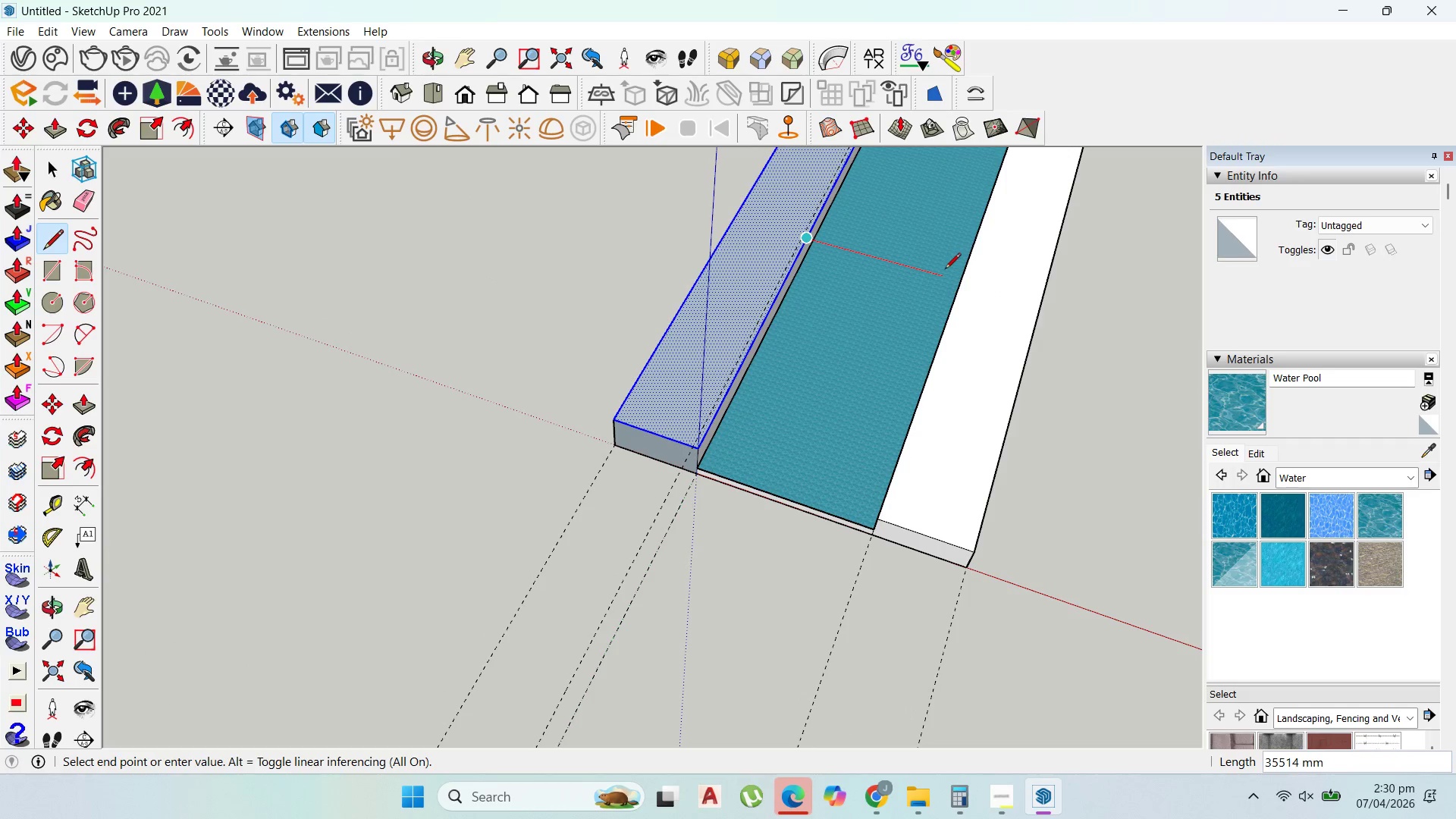 
hold_key(key=ShiftLeft, duration=0.75)
left_click([964, 281])
 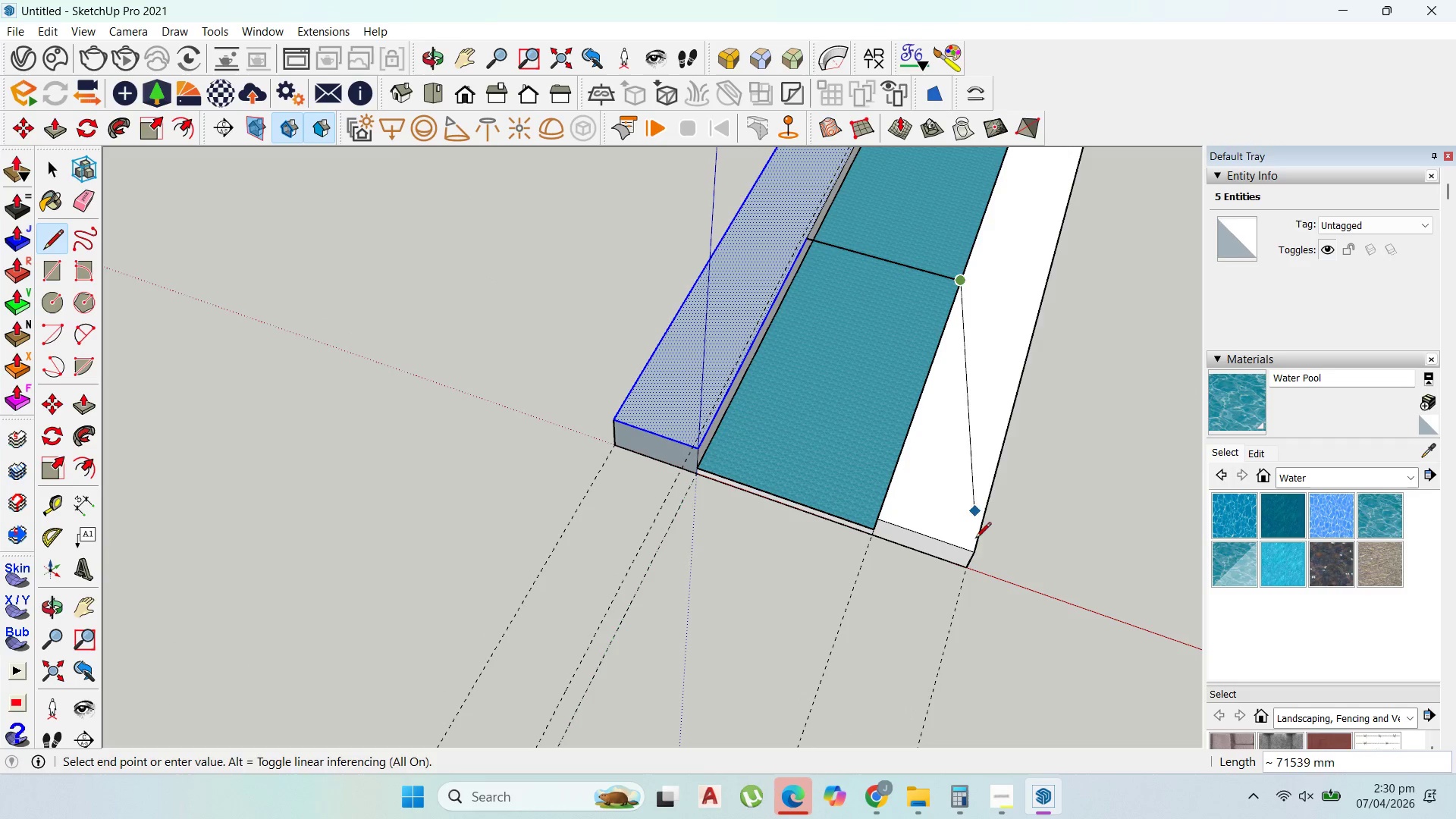 
key(Escape)
 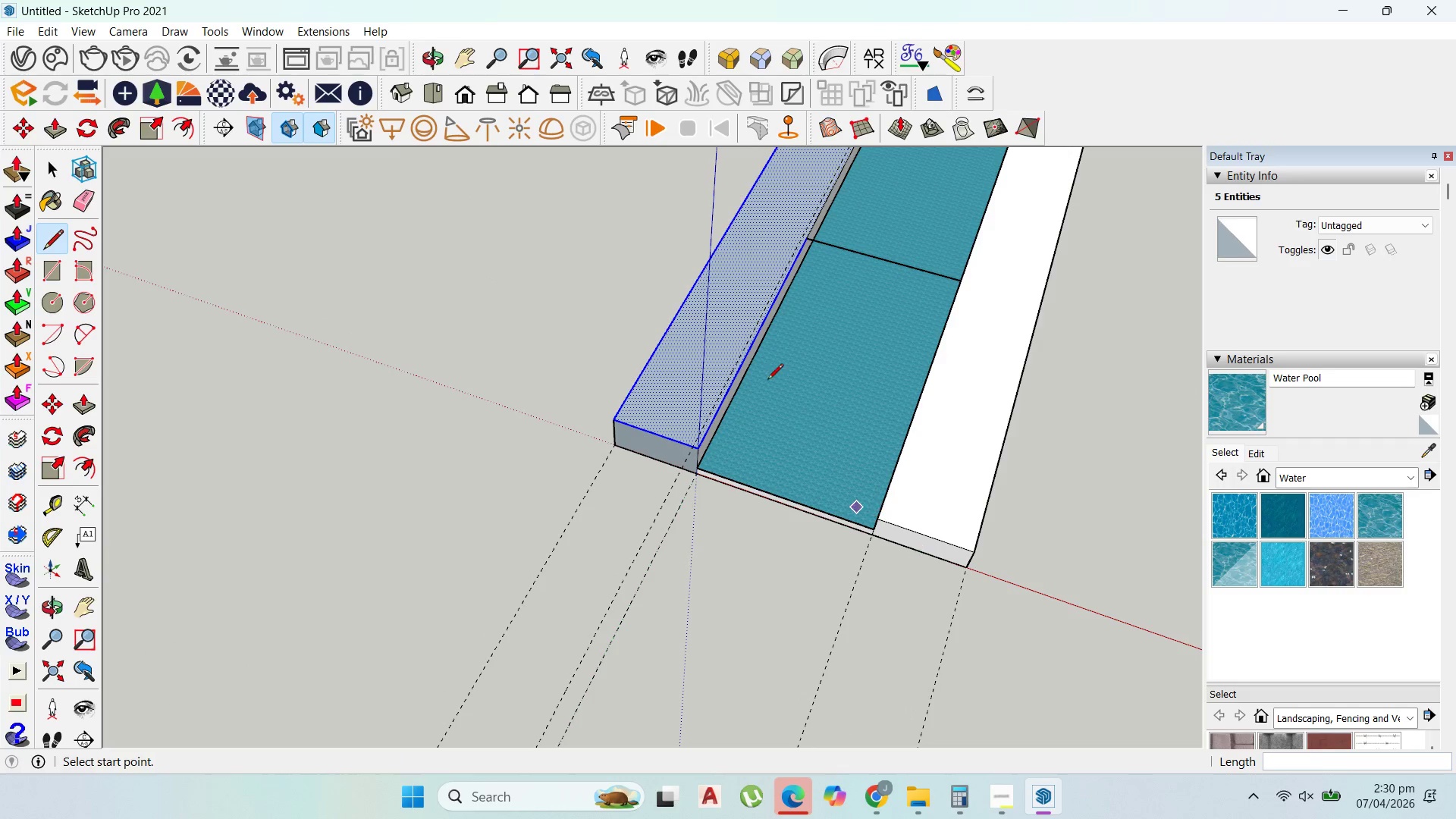 
scroll: coordinate [886, 381], scroll_direction: up, amount: 4.0
 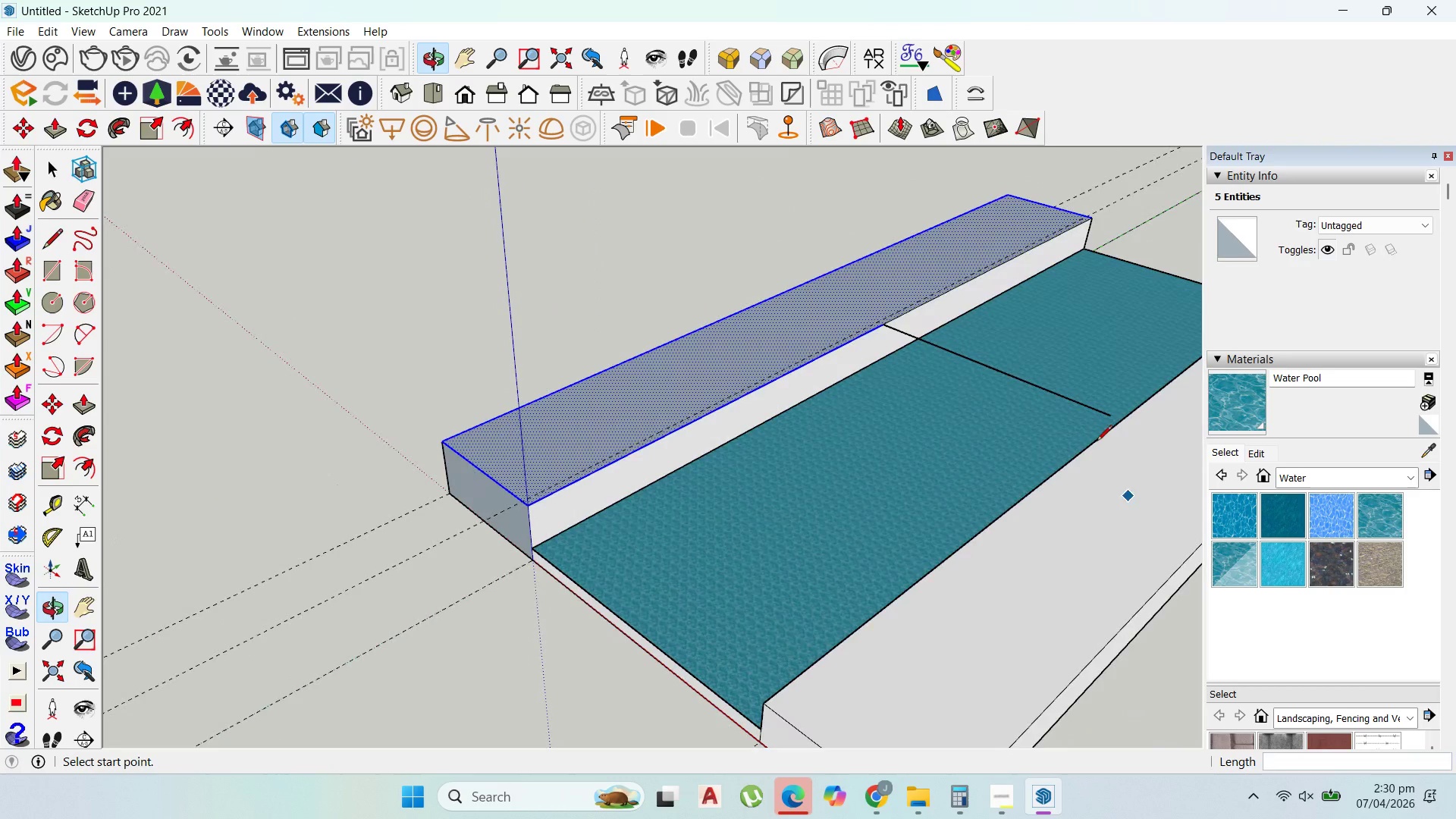 
scroll: coordinate [848, 403], scroll_direction: down, amount: 4.0
 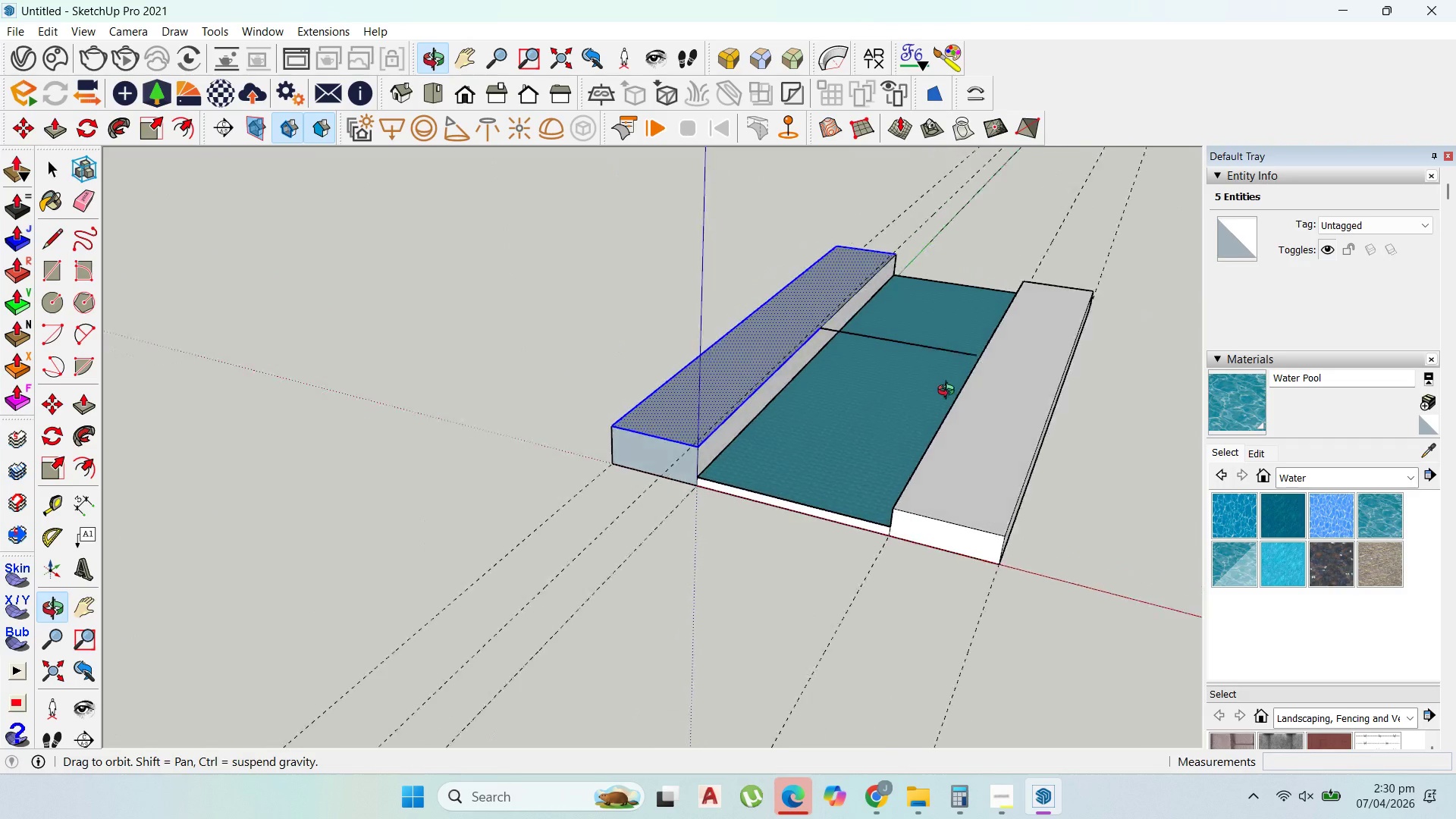 
scroll: coordinate [773, 352], scroll_direction: up, amount: 4.0
 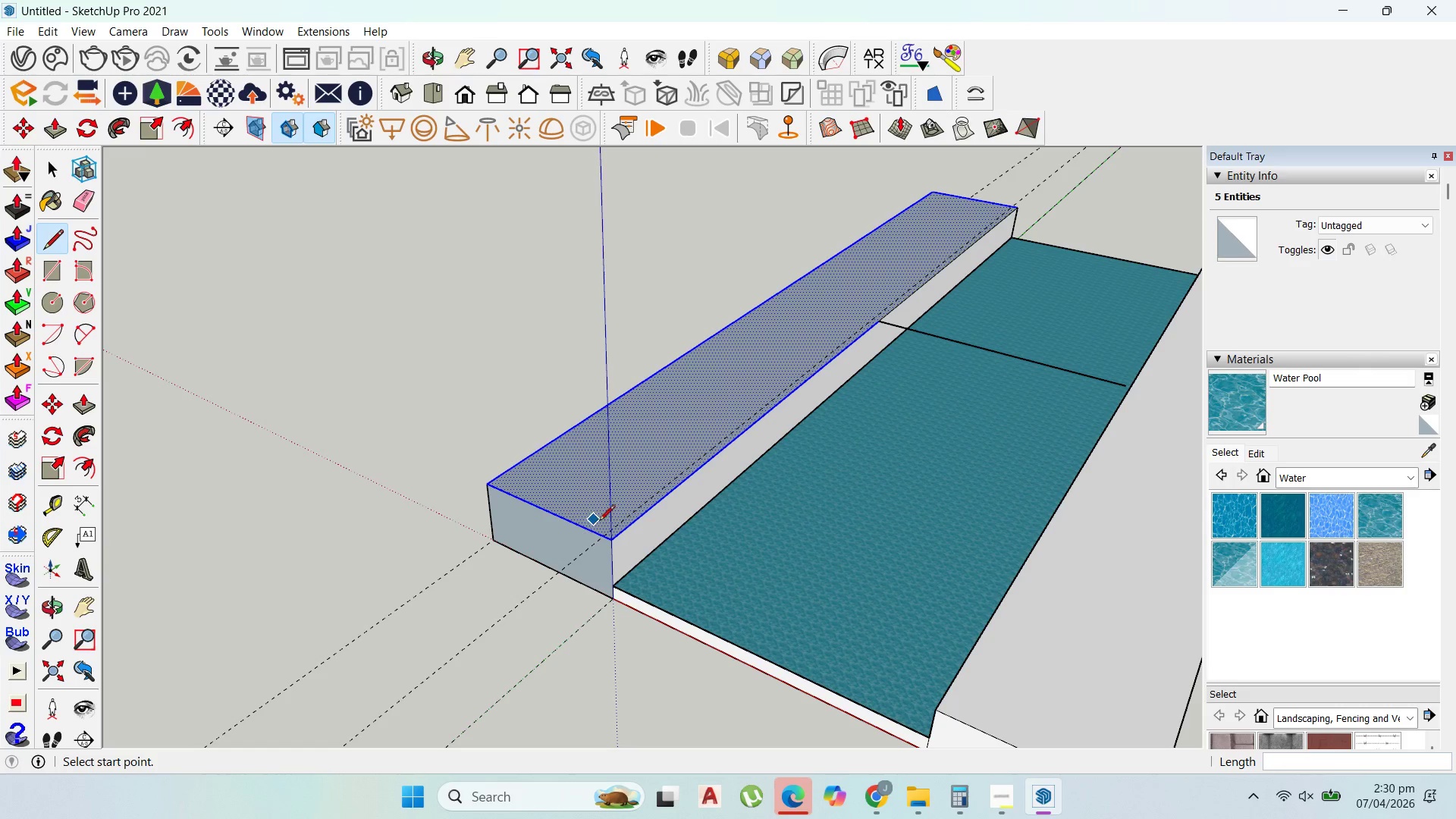 
wait(5.54)
 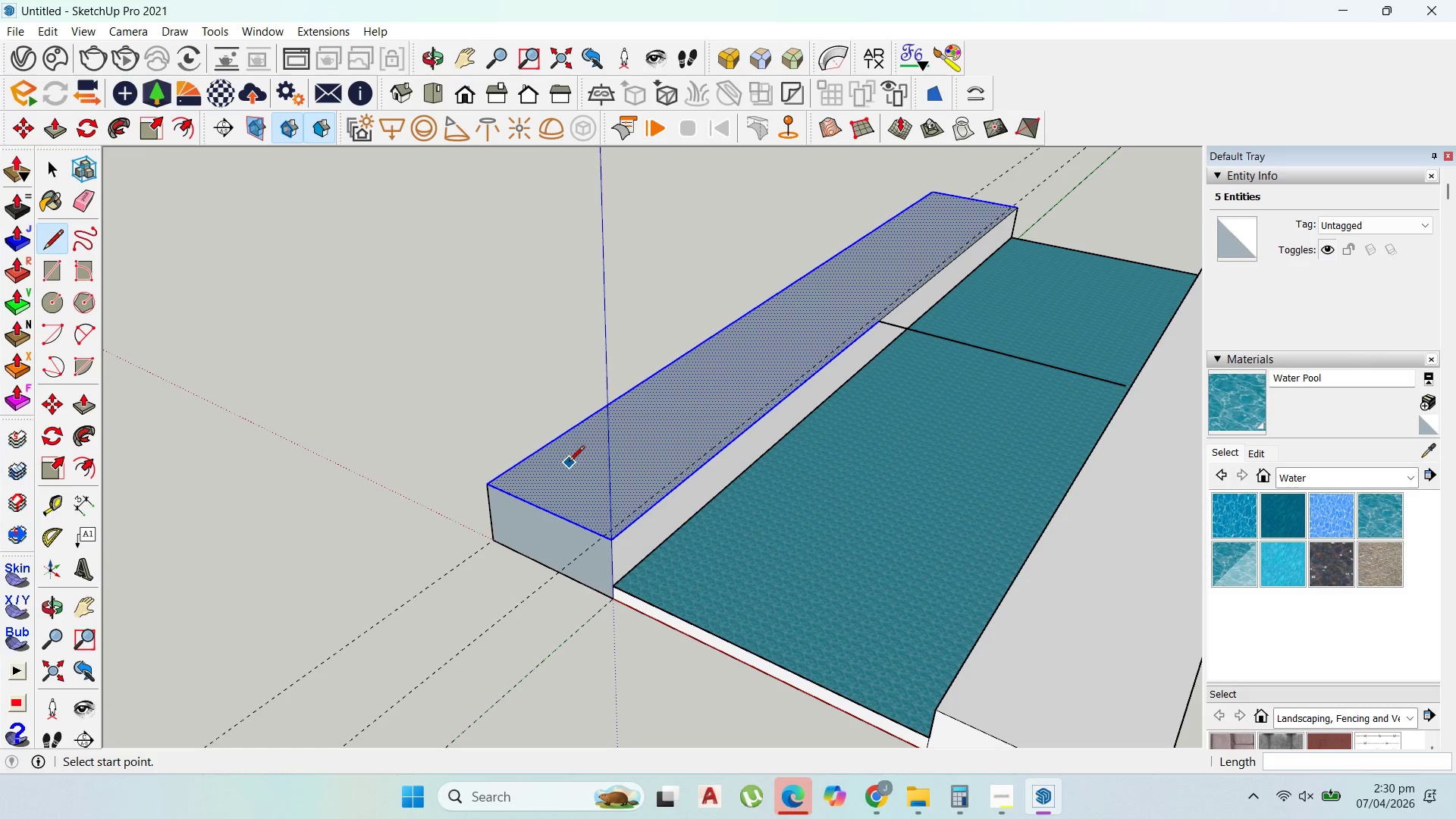 
scroll: coordinate [560, 536], scroll_direction: up, amount: 6.0
 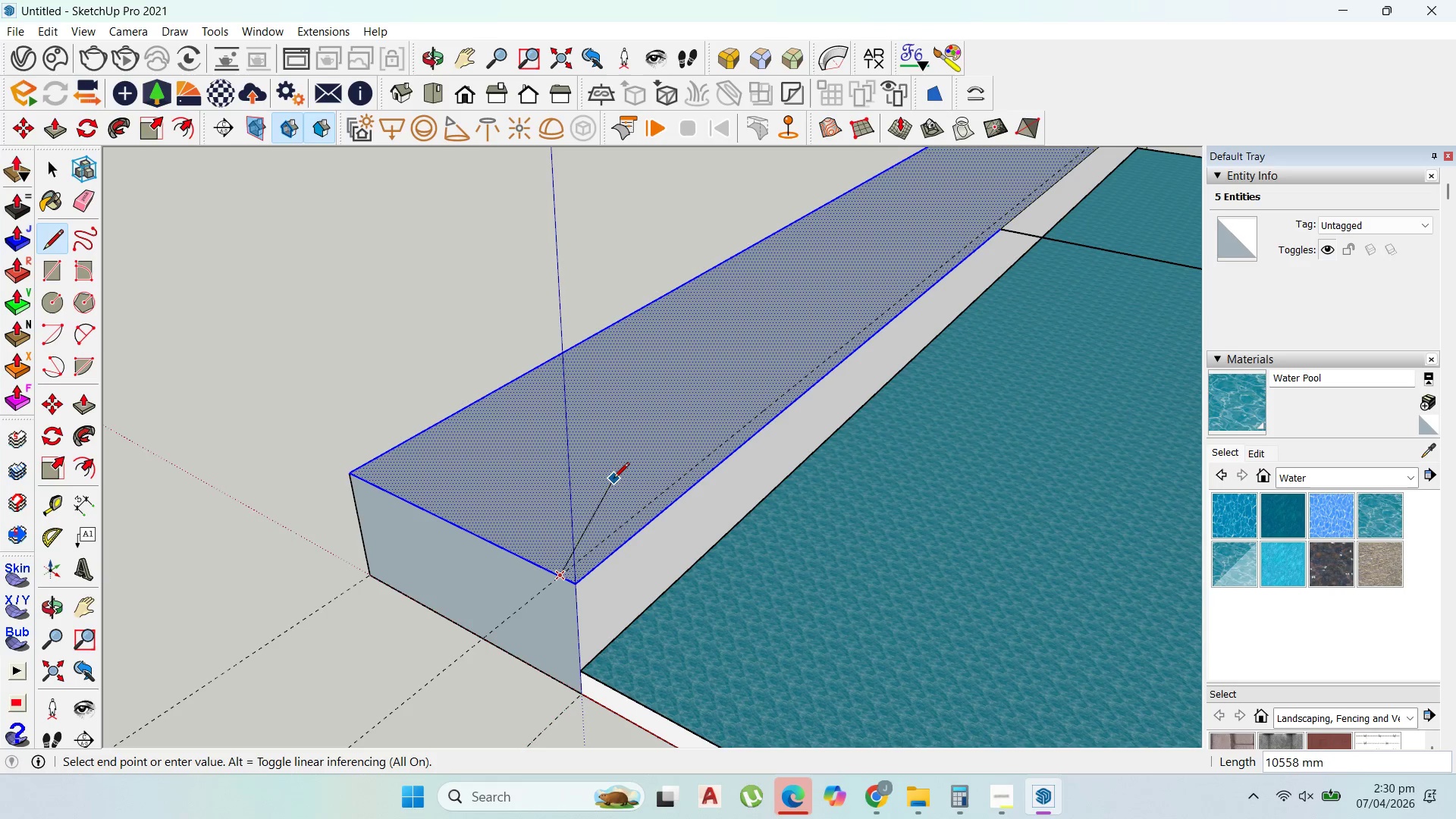 
wait(5.42)
 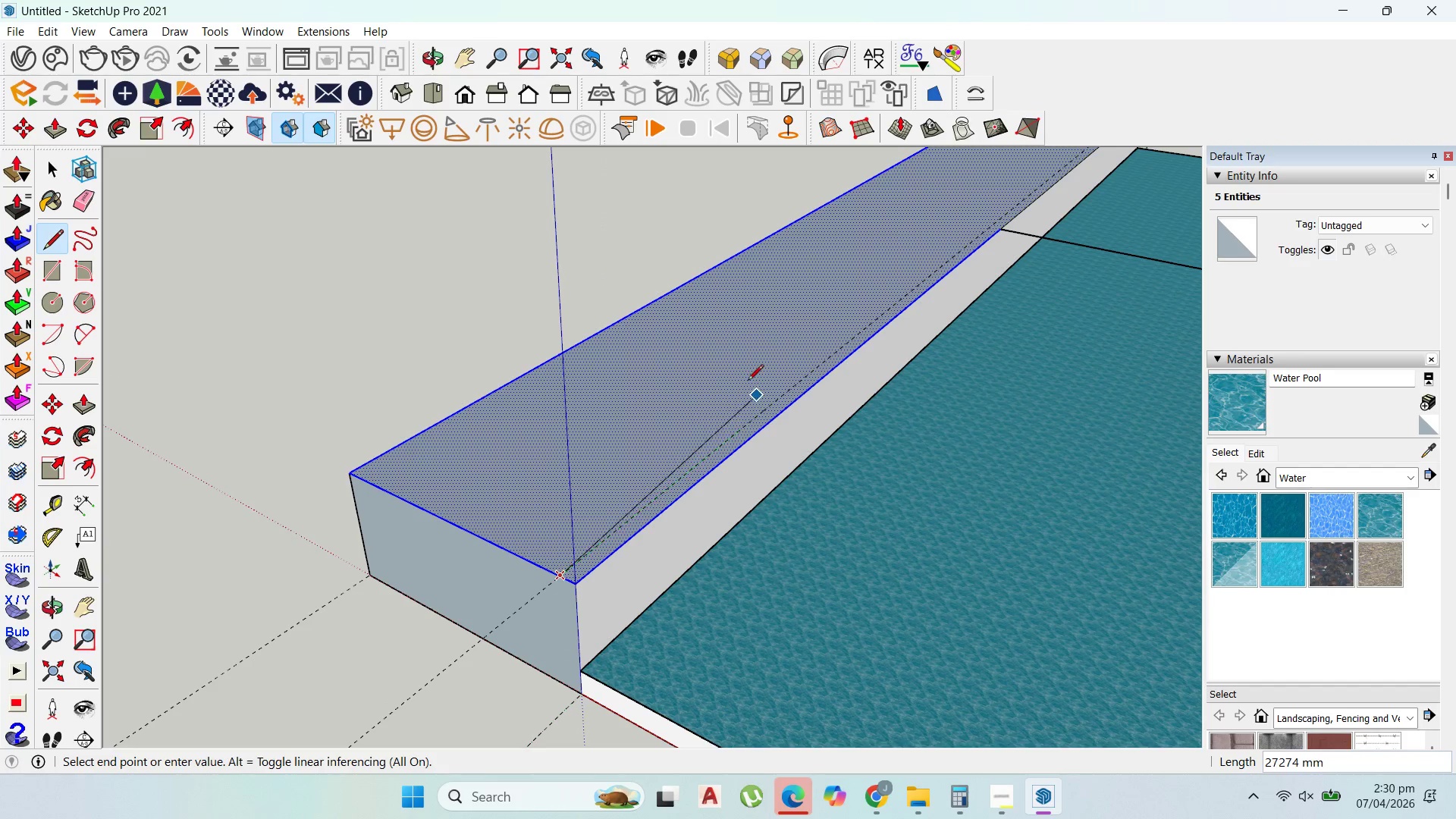 
scroll: coordinate [614, 474], scroll_direction: down, amount: 3.0
 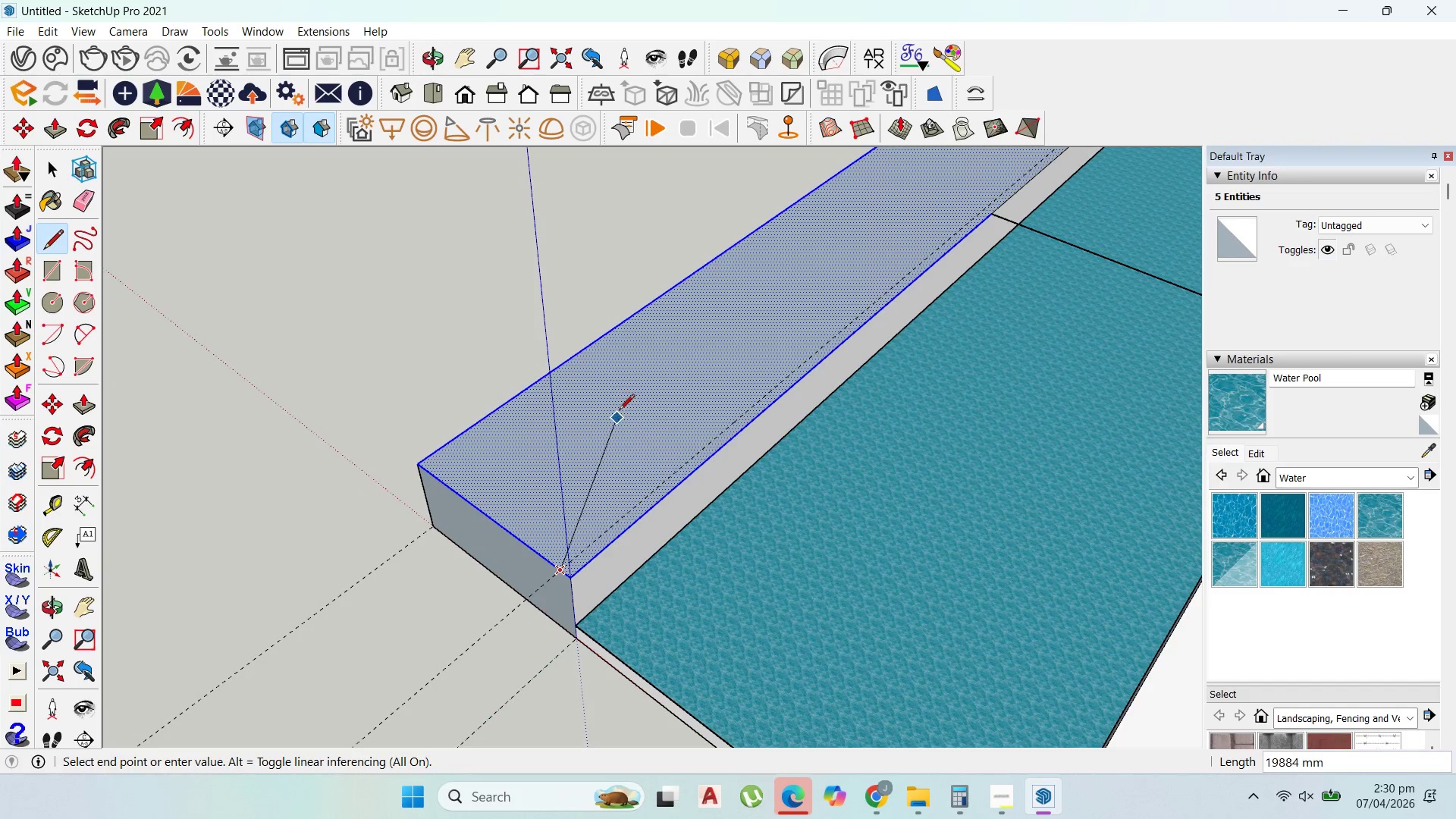 
wait(5.8)
 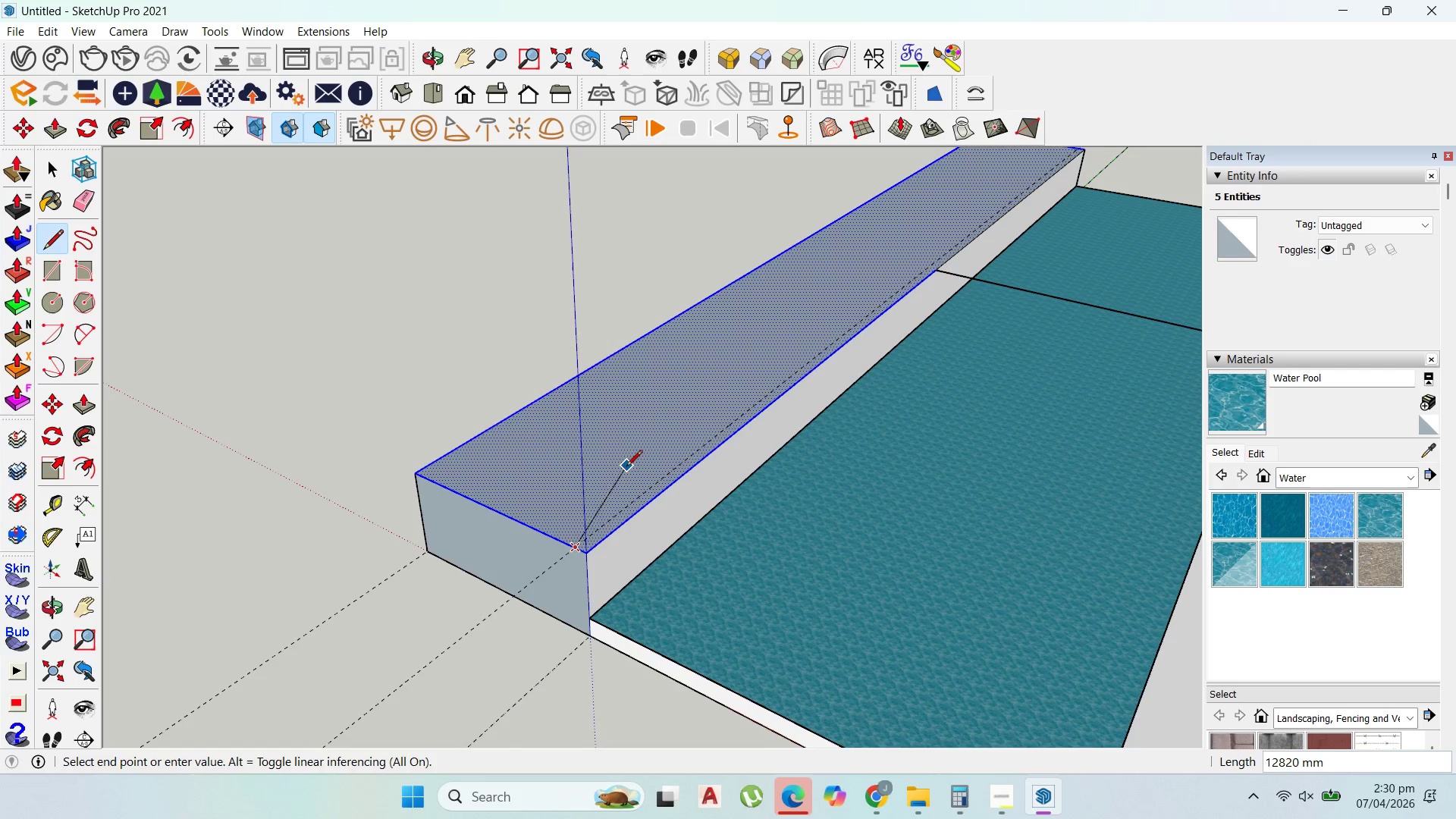 
left_click([635, 463])
 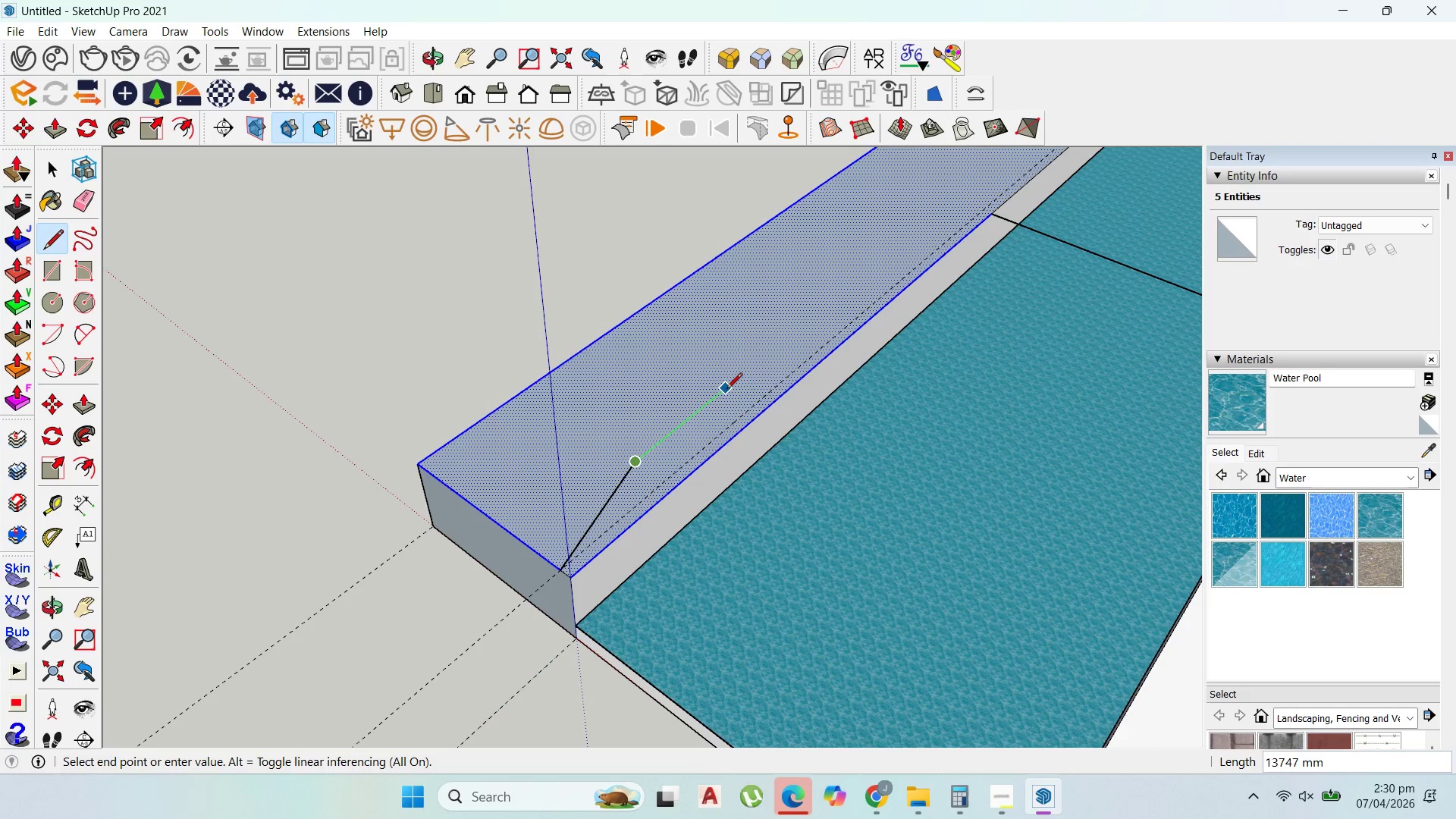 
left_click([726, 390])
 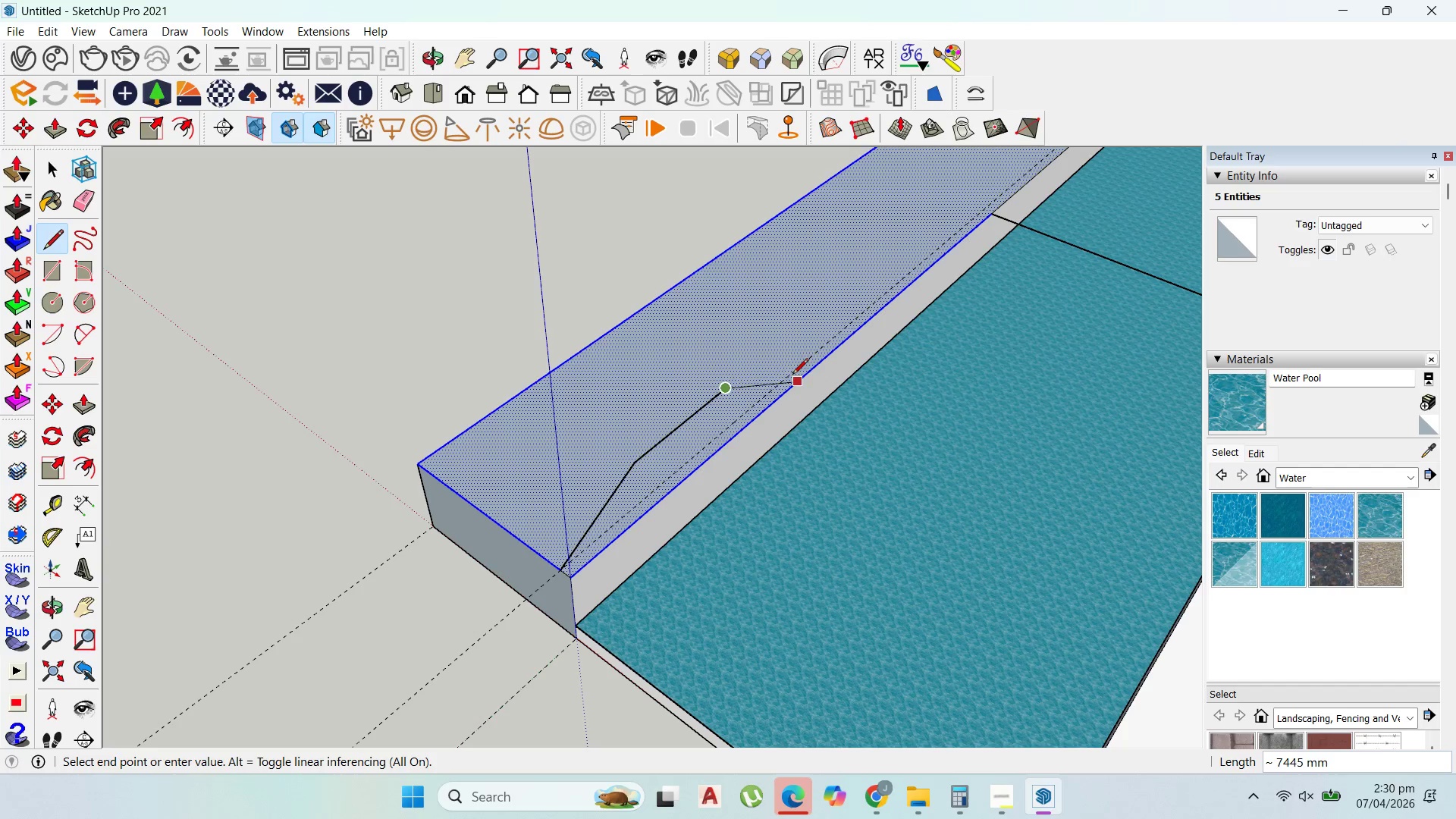 
left_click([795, 372])
 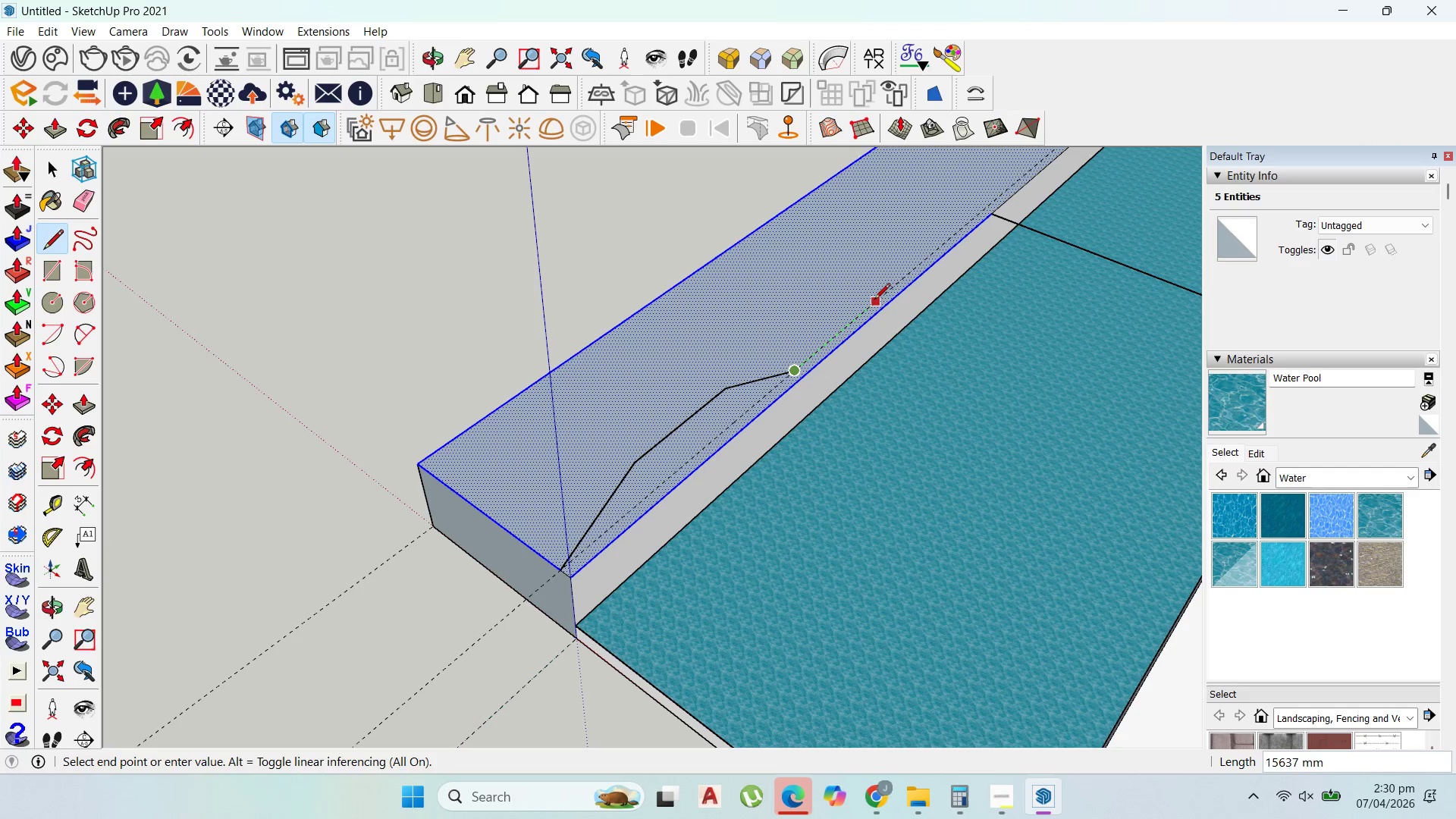 
left_click([874, 300])
 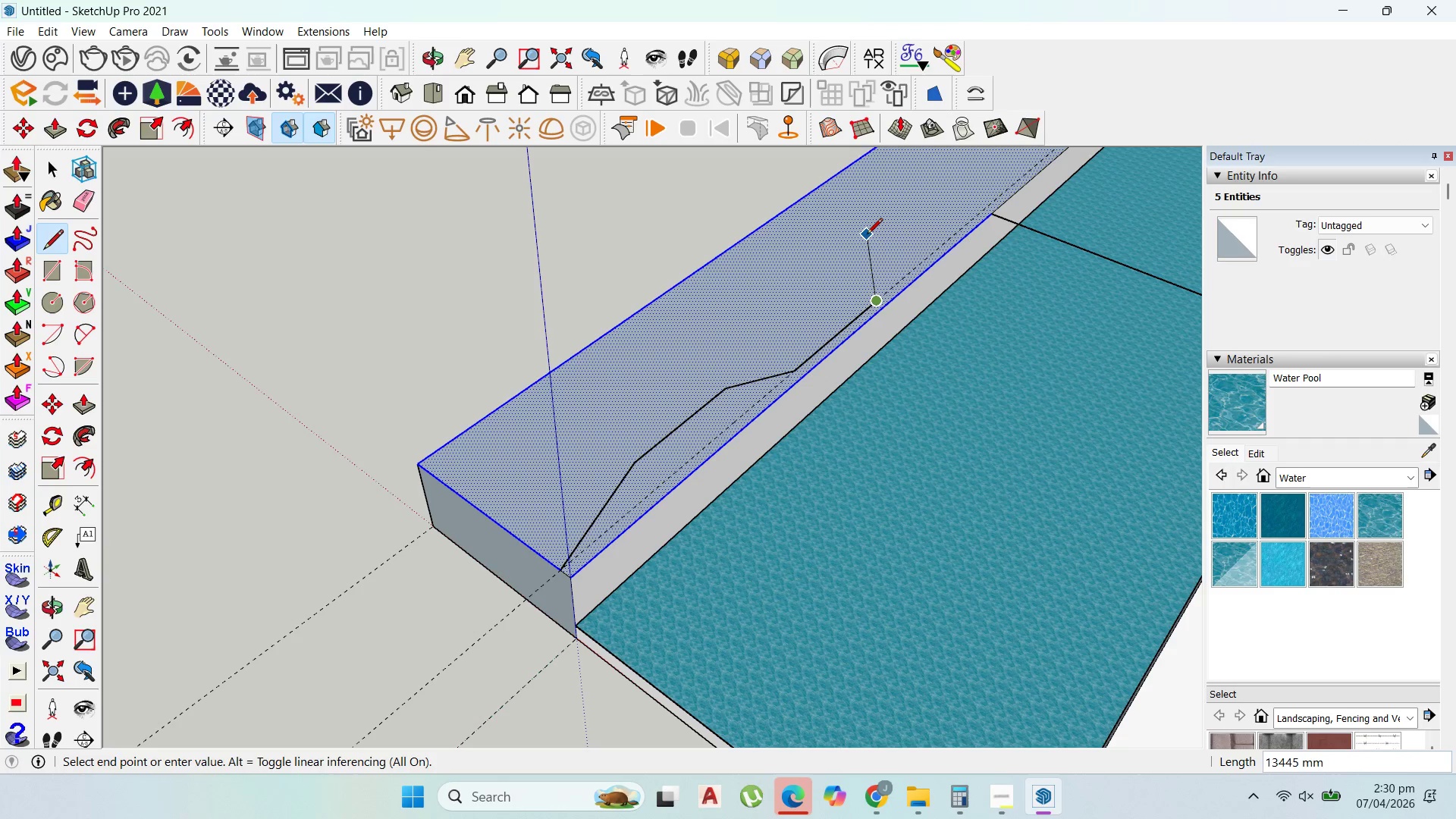 
scroll: coordinate [893, 230], scroll_direction: up, amount: 5.0
 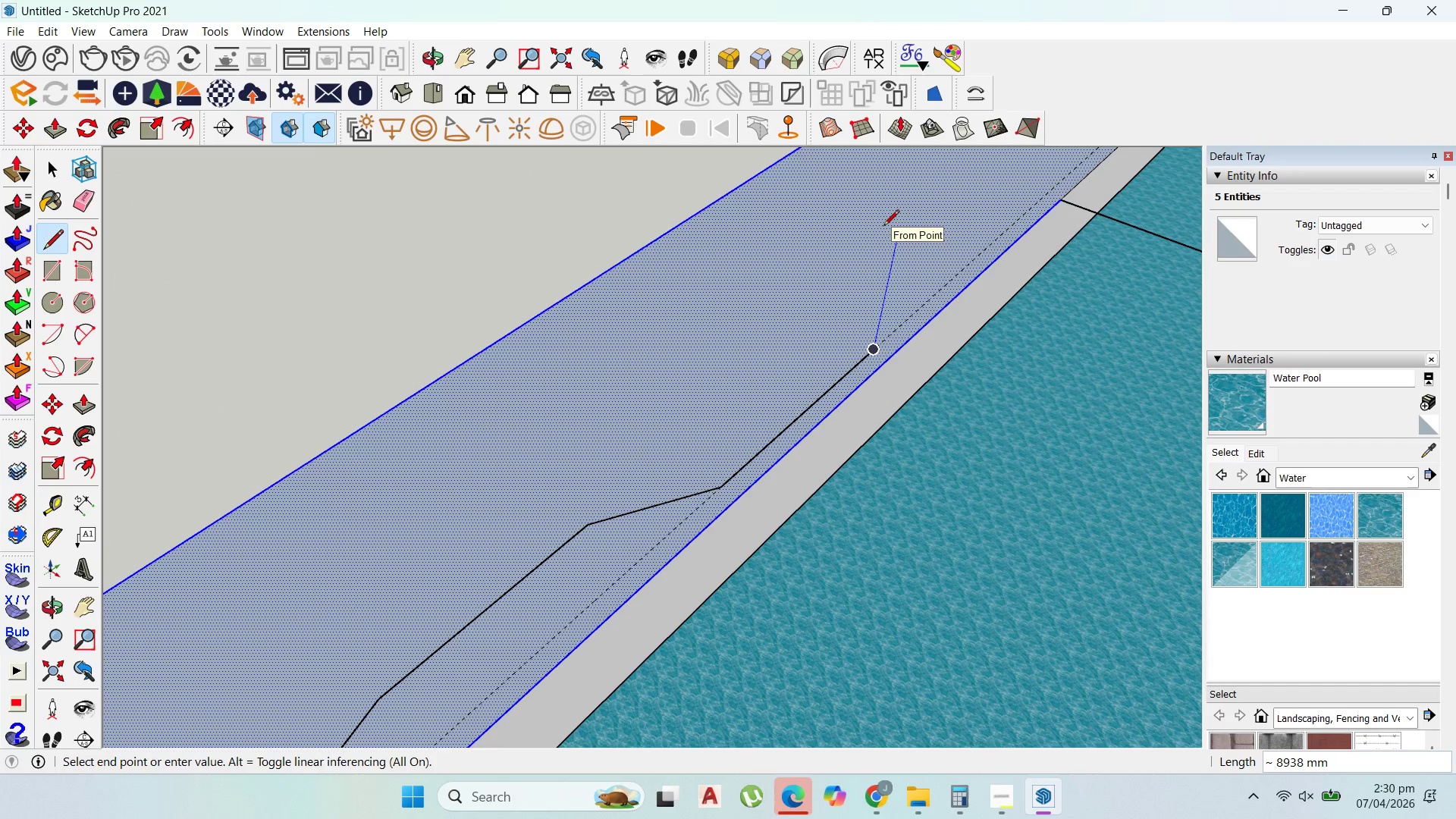 
left_click([883, 227])
 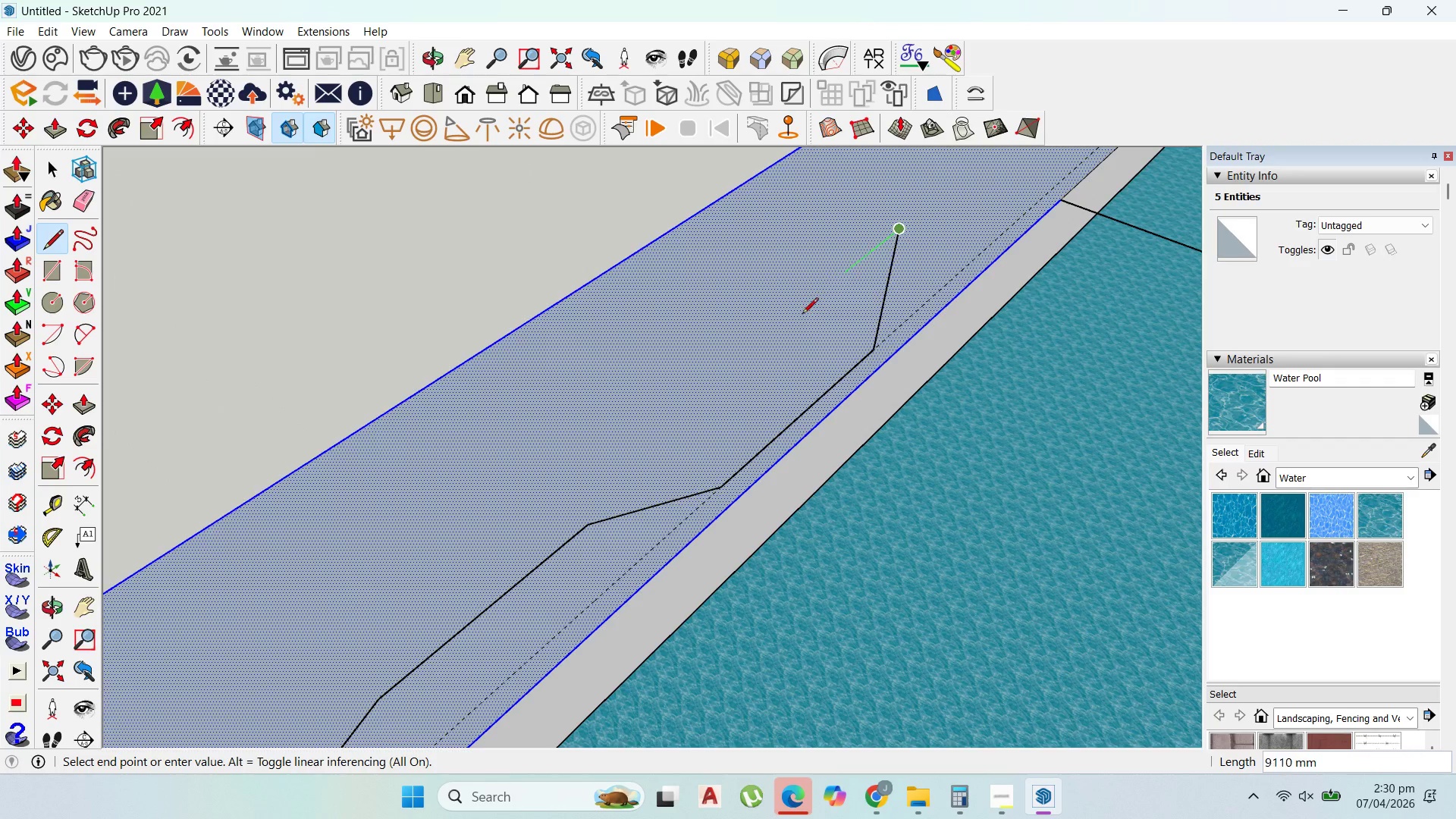 
scroll: coordinate [779, 339], scroll_direction: down, amount: 10.0
 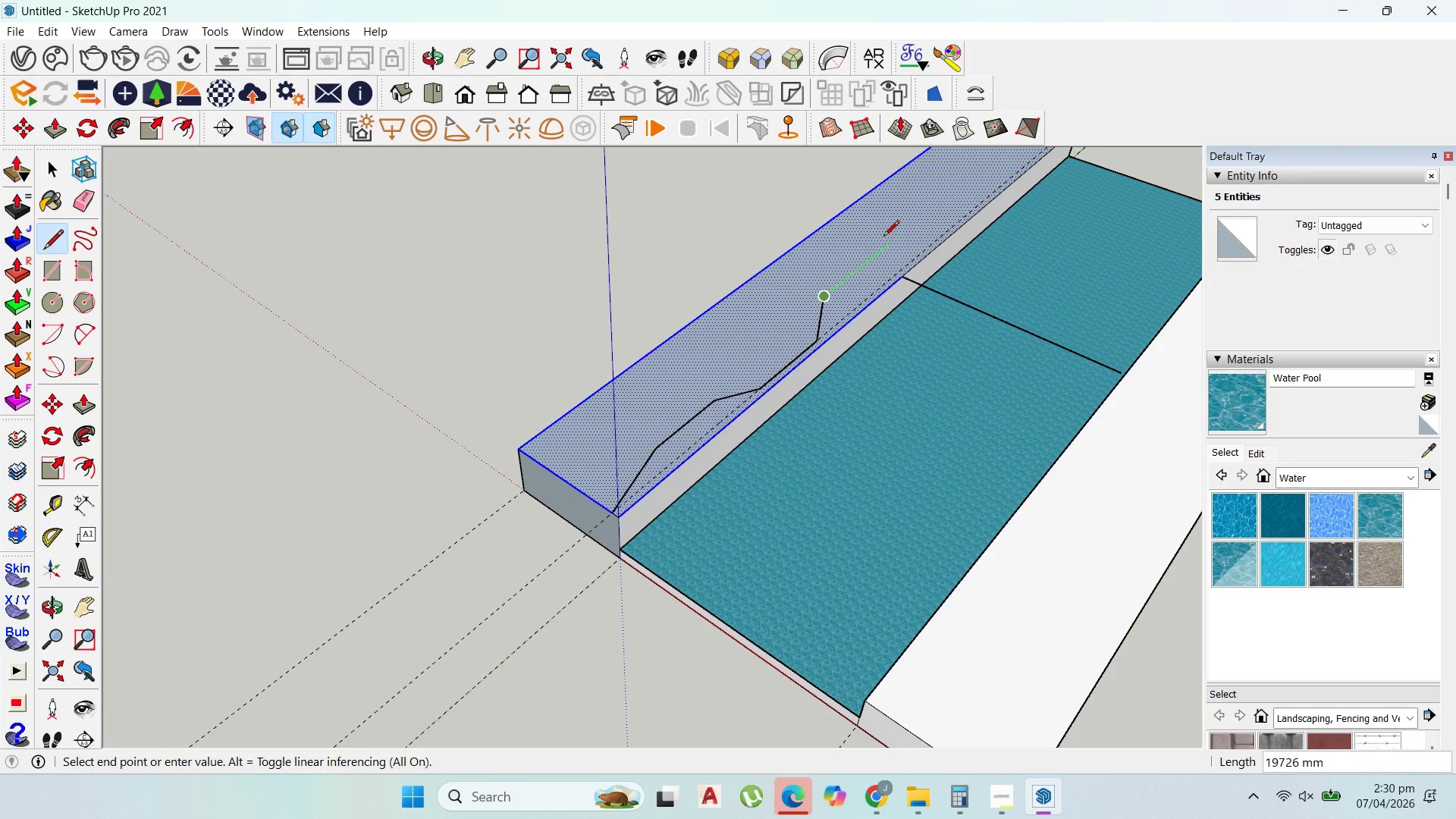 
scroll: coordinate [883, 239], scroll_direction: up, amount: 1.0
 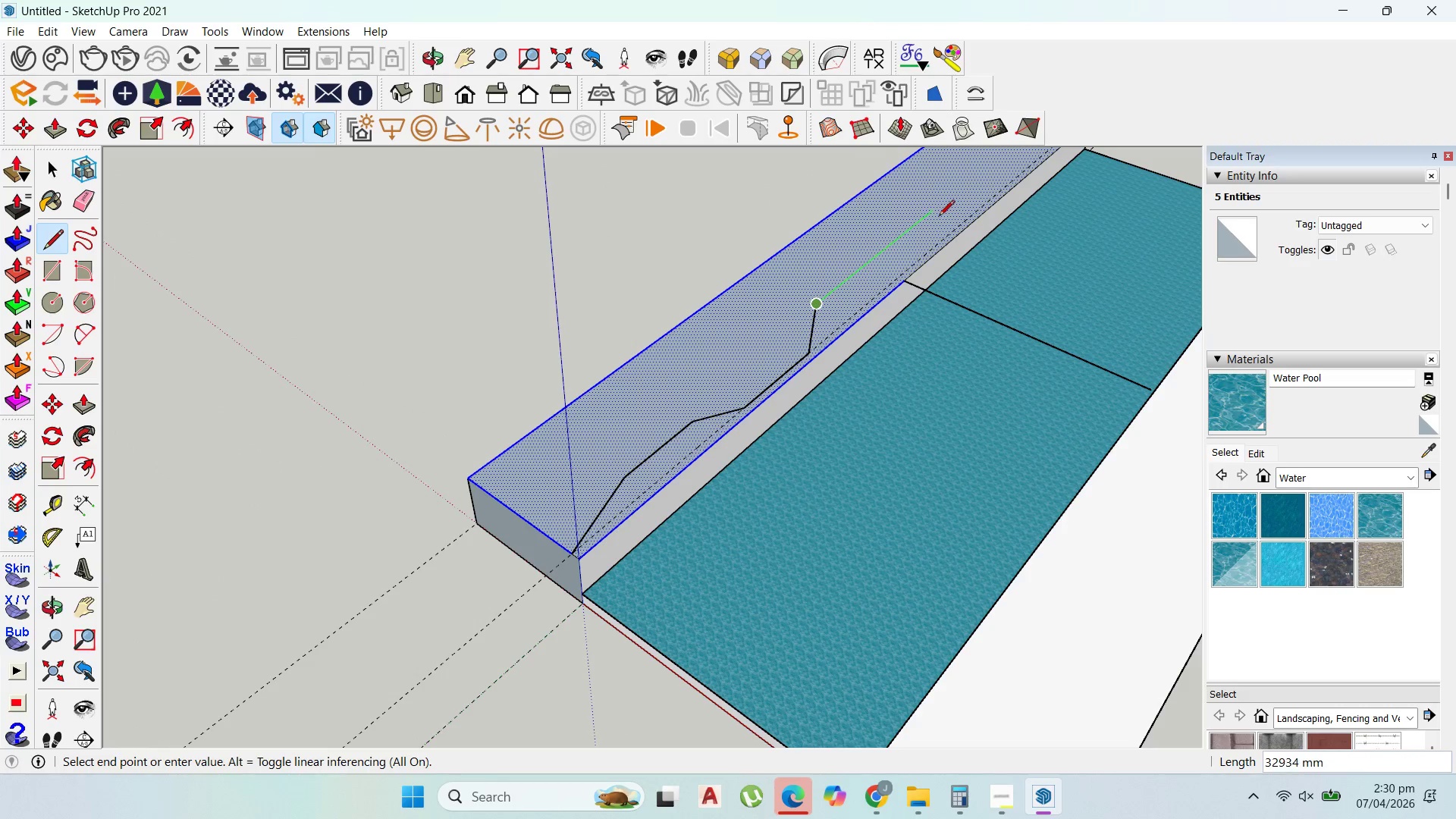 
left_click([939, 217])
 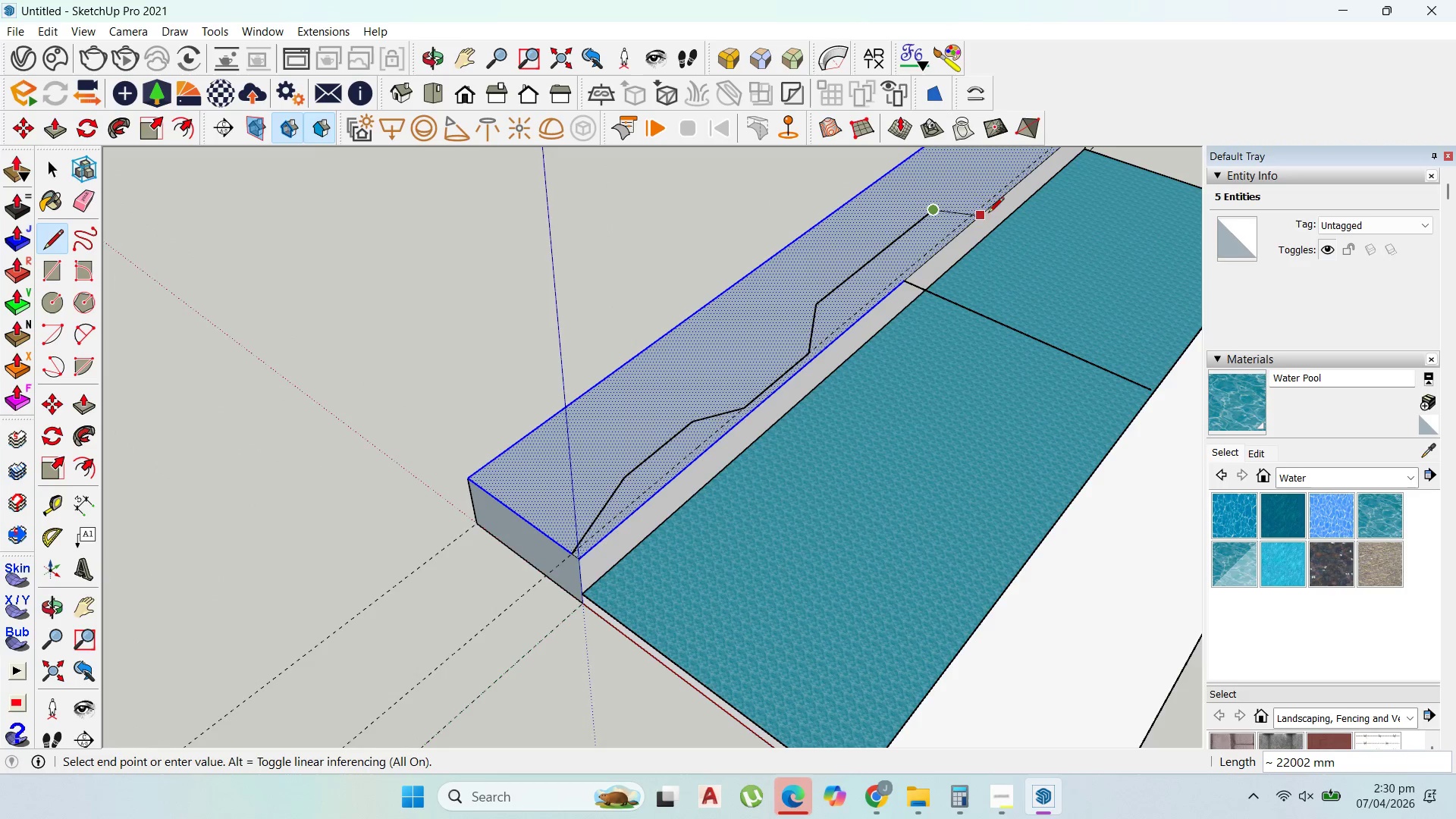 
scroll: coordinate [993, 212], scroll_direction: up, amount: 1.0
 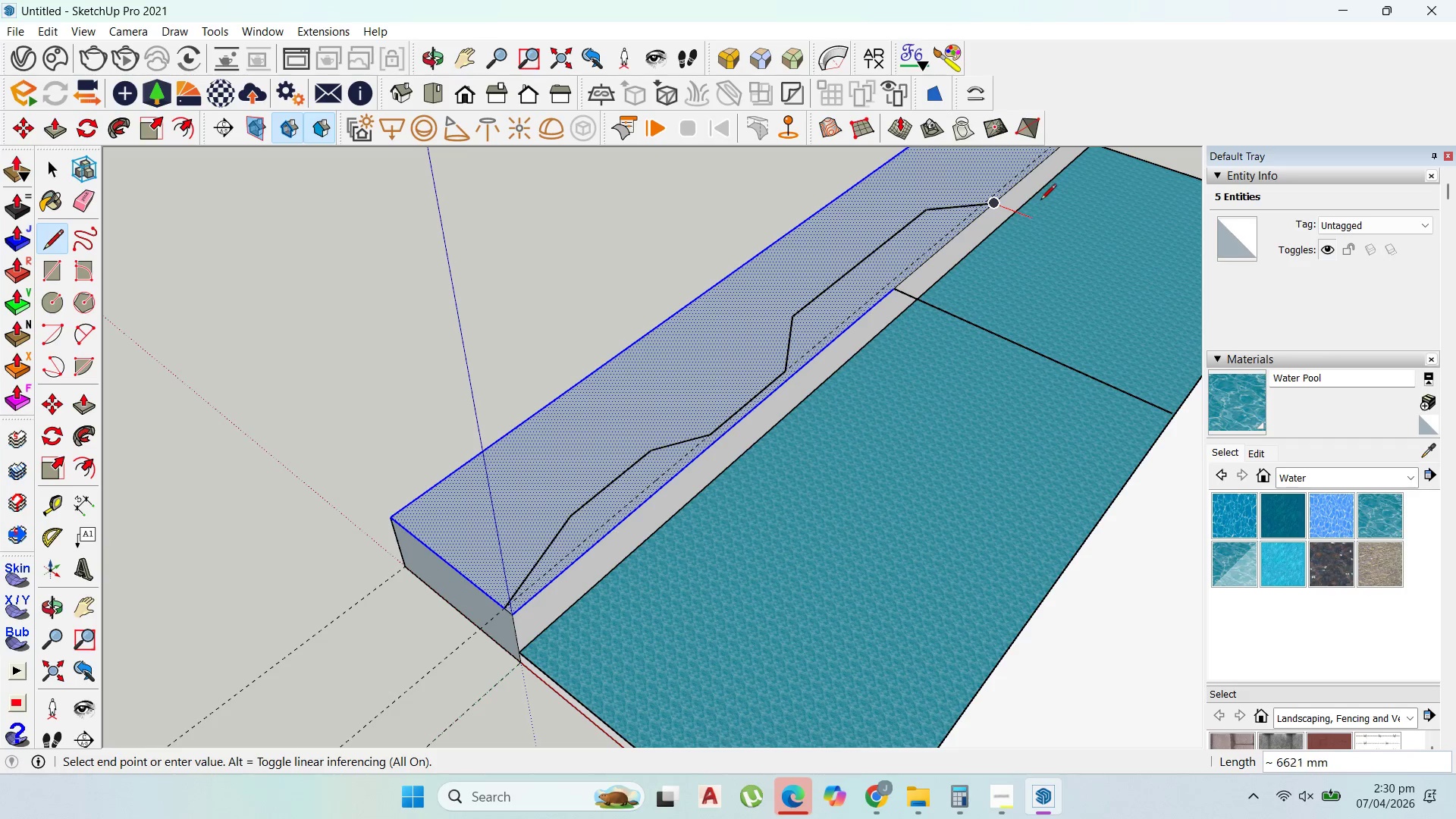 
left_click([1031, 195])
 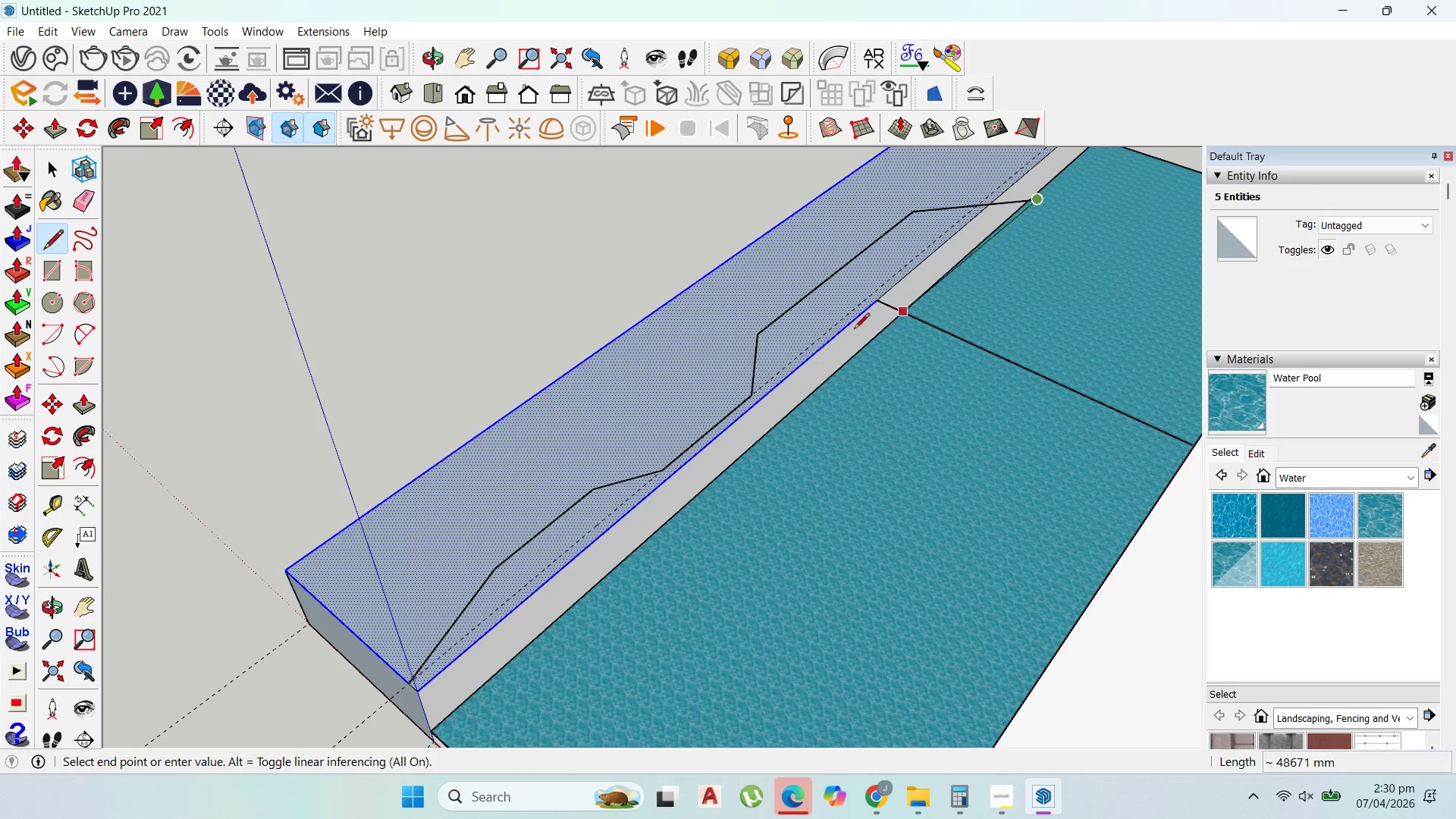 
scroll: coordinate [1031, 195], scroll_direction: up, amount: 1.0
 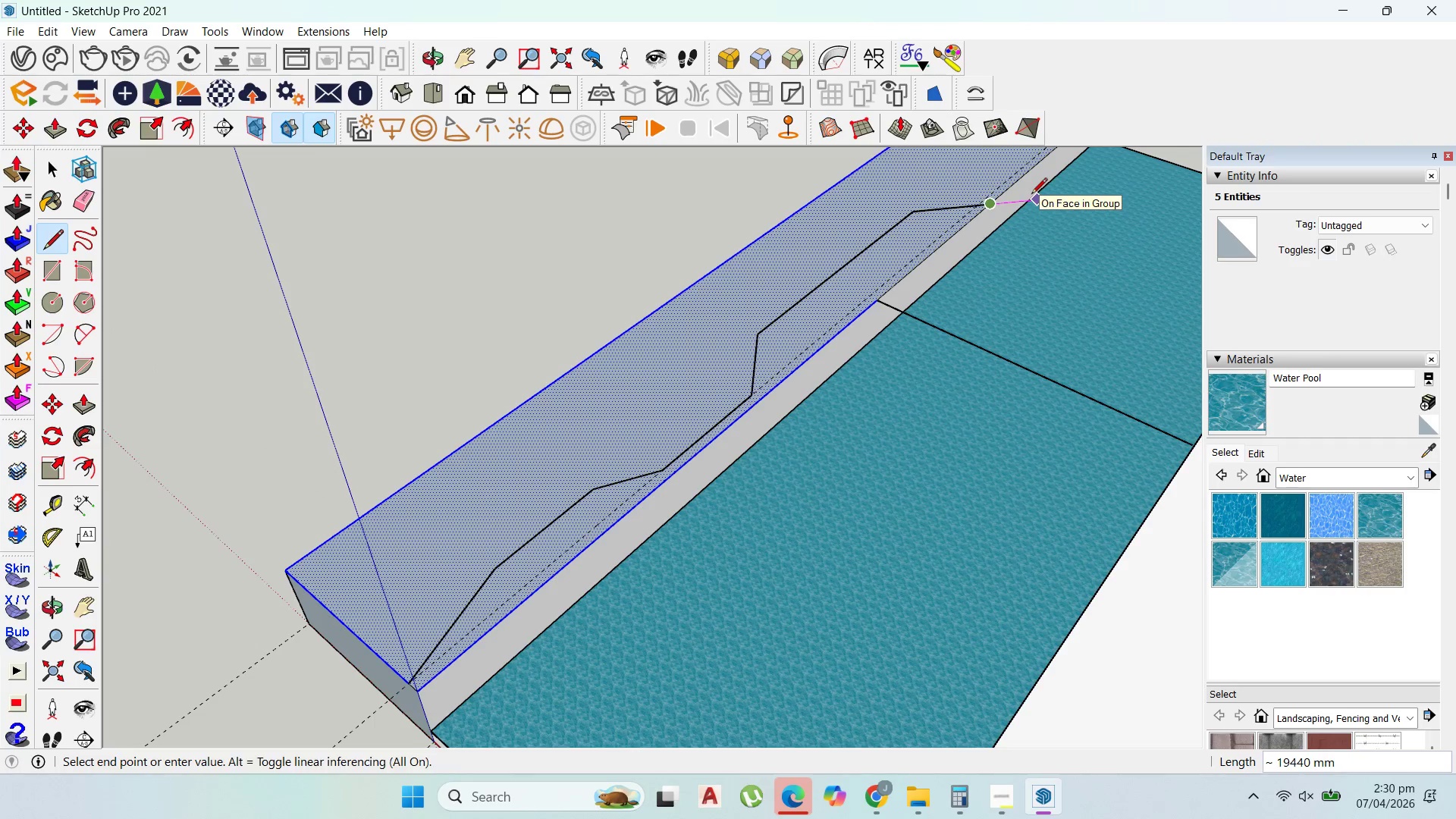 
left_click([990, 236])
 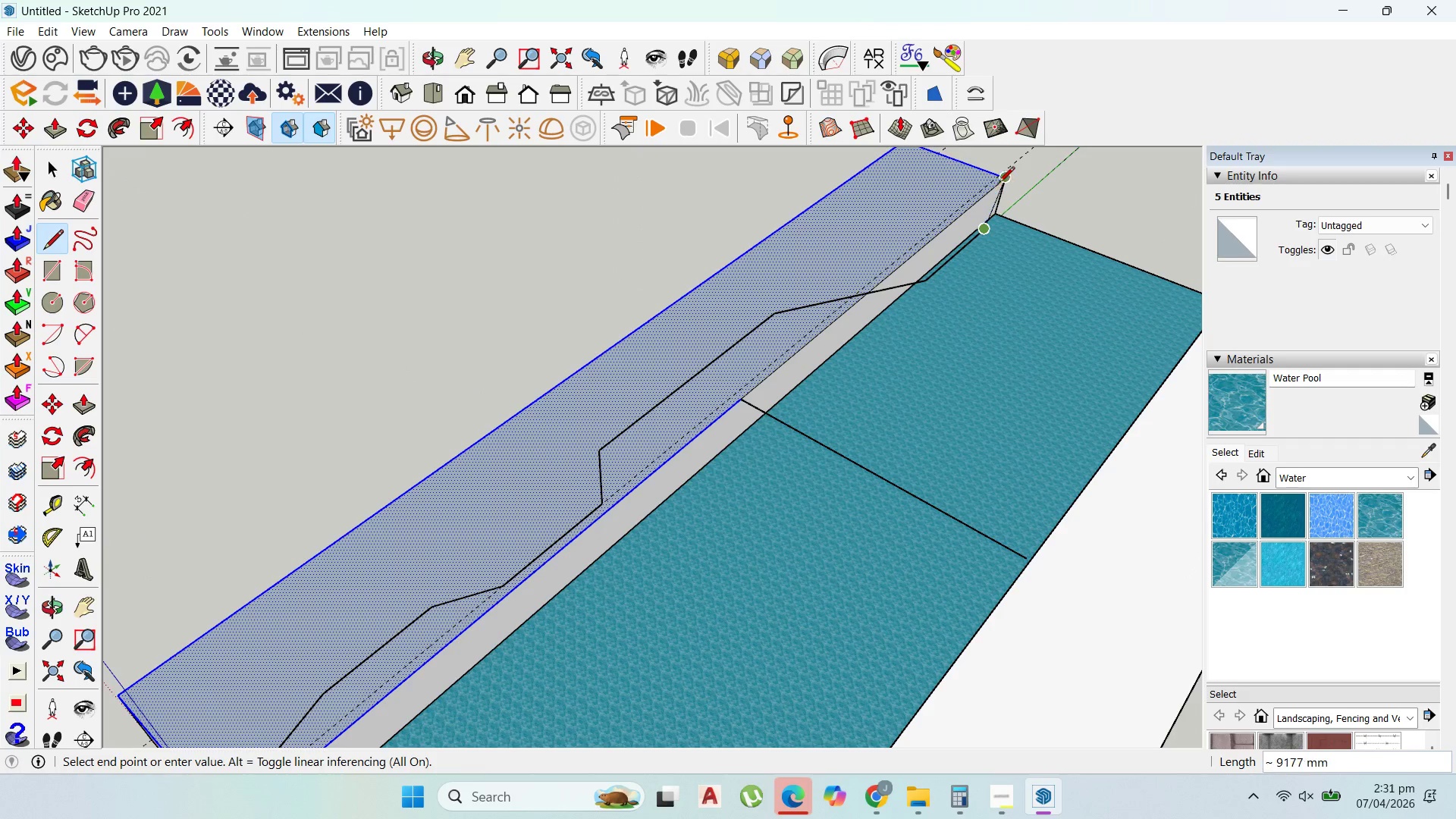 
scroll: coordinate [990, 236], scroll_direction: down, amount: 1.0
 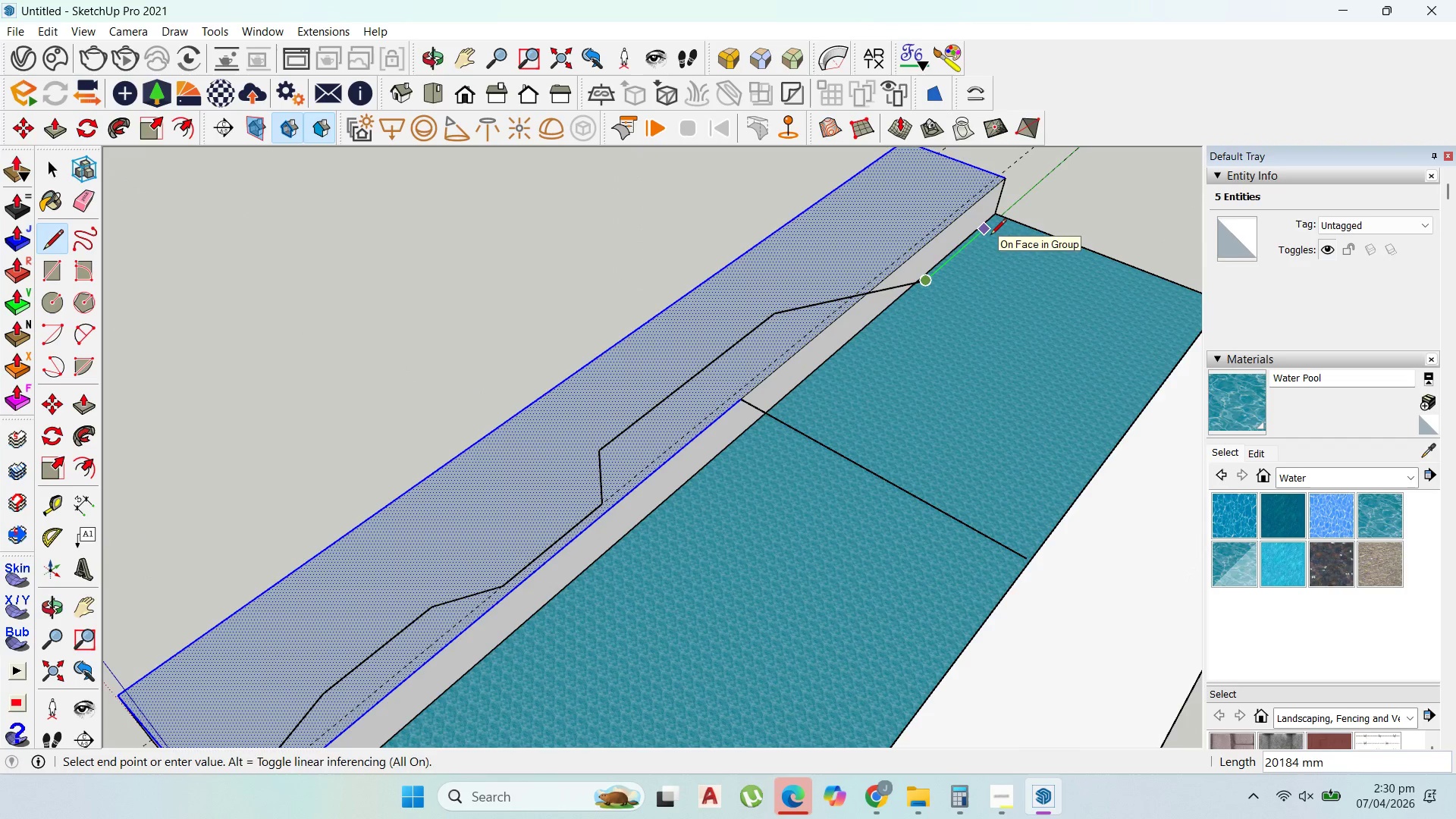 
scroll: coordinate [996, 191], scroll_direction: up, amount: 11.0
 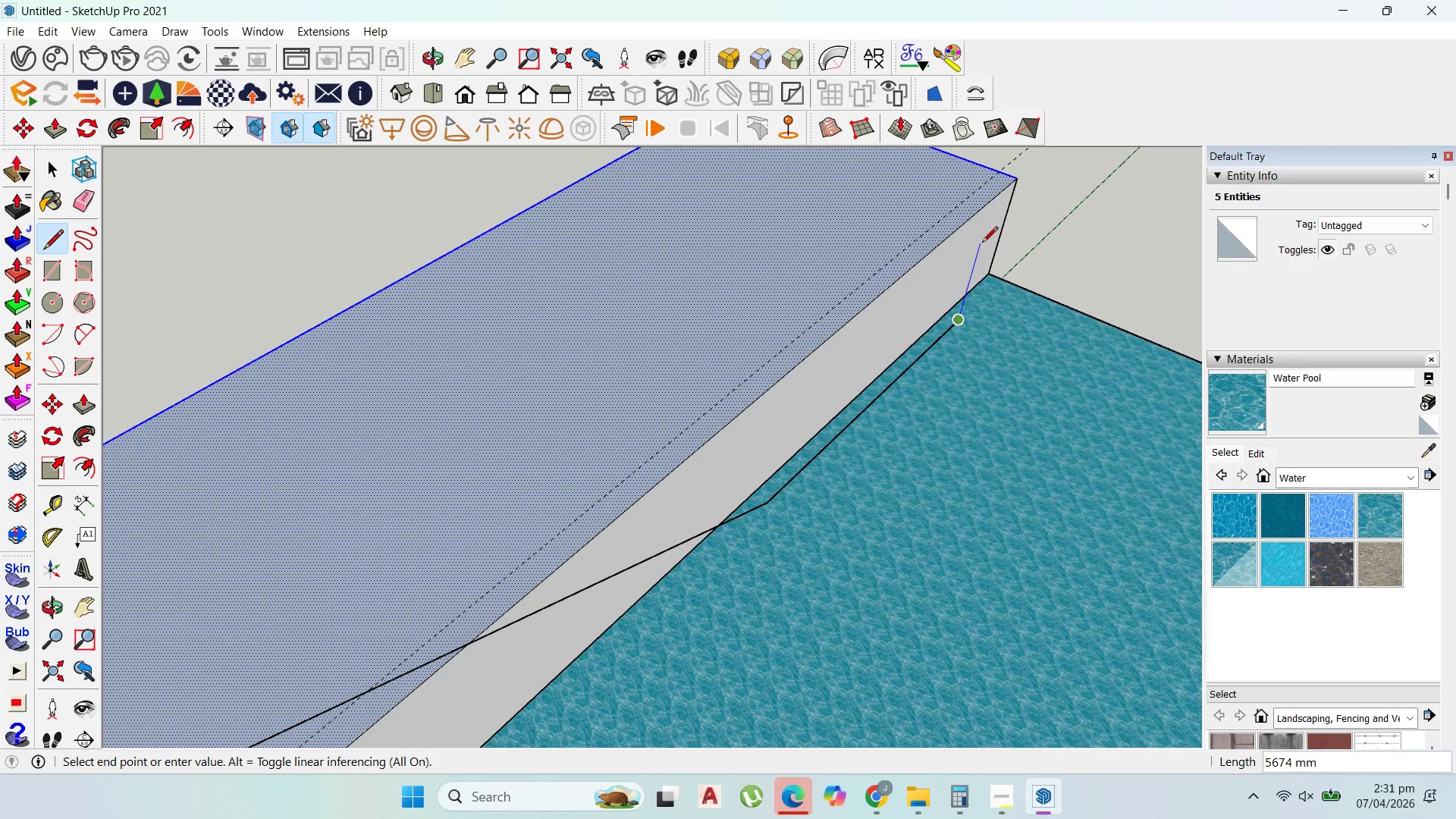 
scroll: coordinate [982, 245], scroll_direction: down, amount: 4.0
 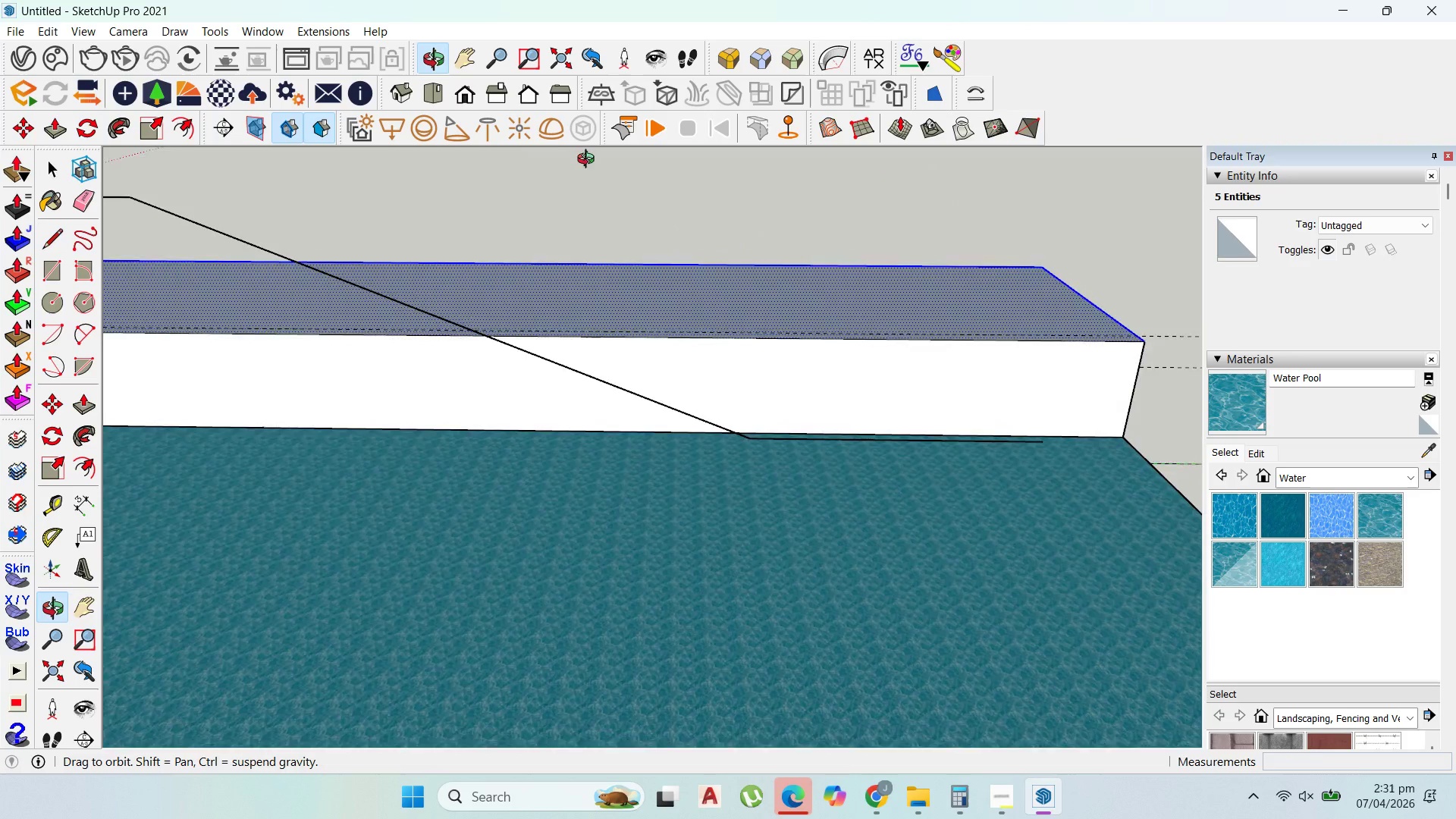 
hold_key(key=ControlLeft, duration=0.67)
 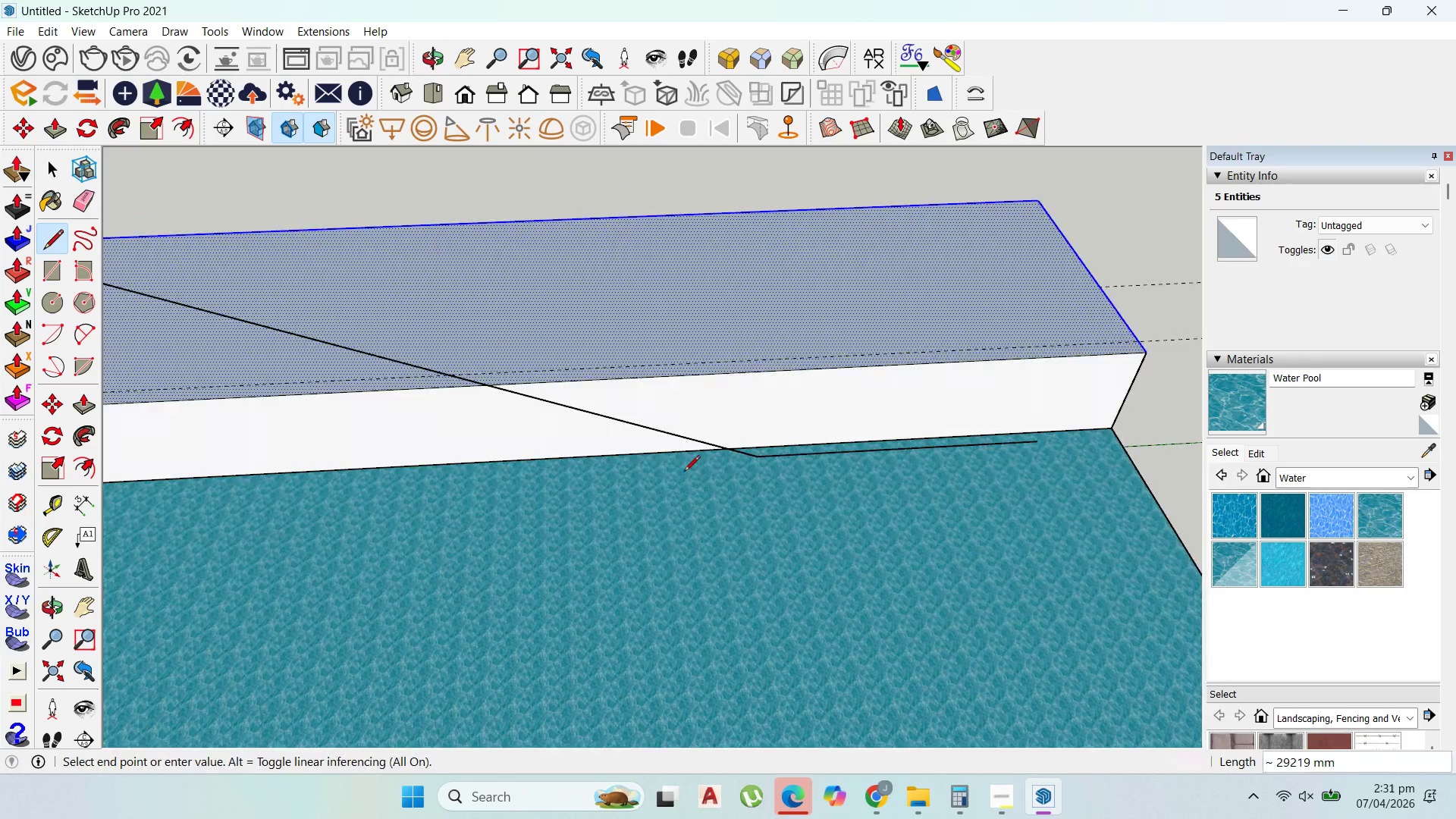 
key(Control+Z)
 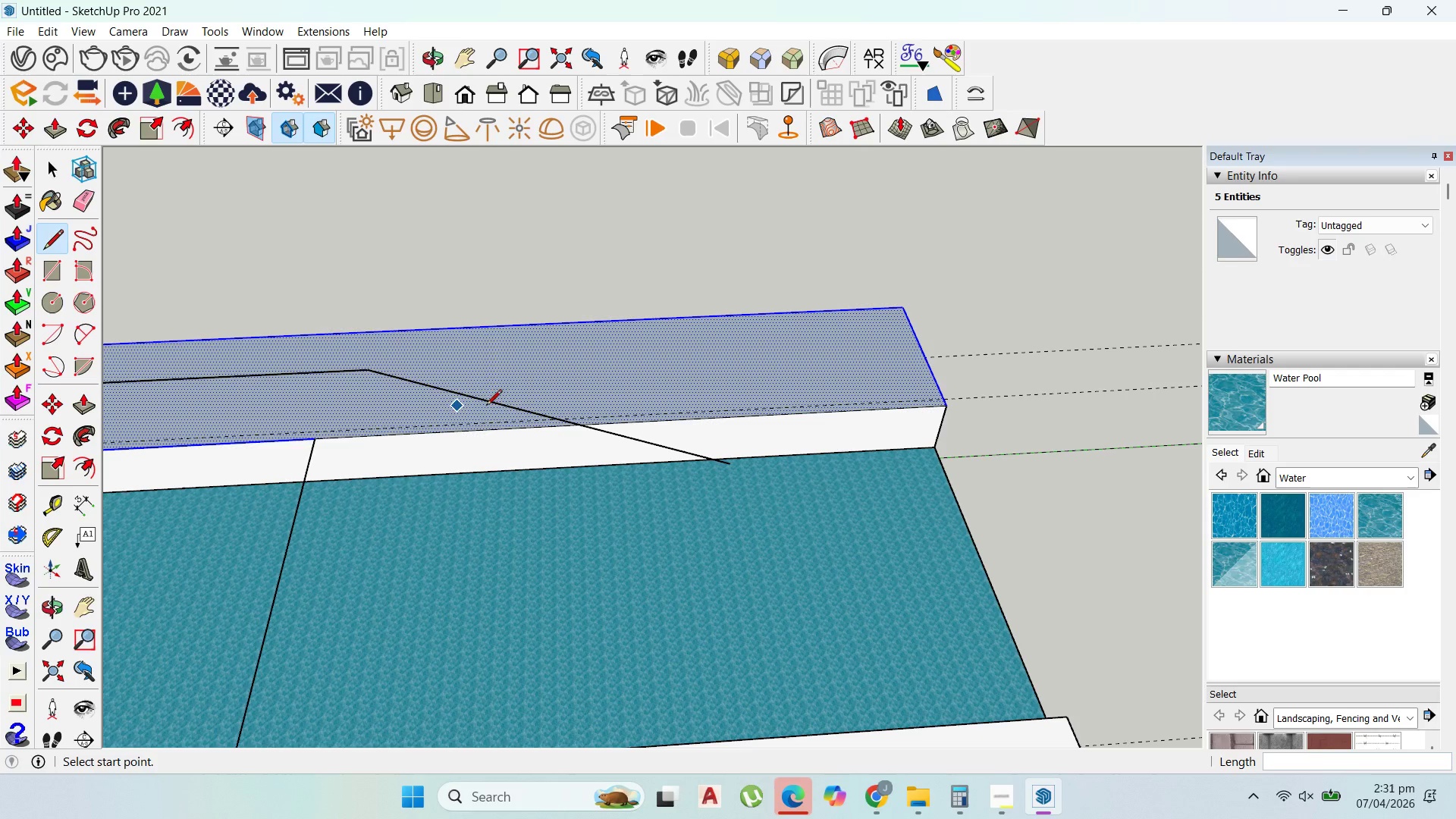 
scroll: coordinate [700, 473], scroll_direction: down, amount: 6.0
 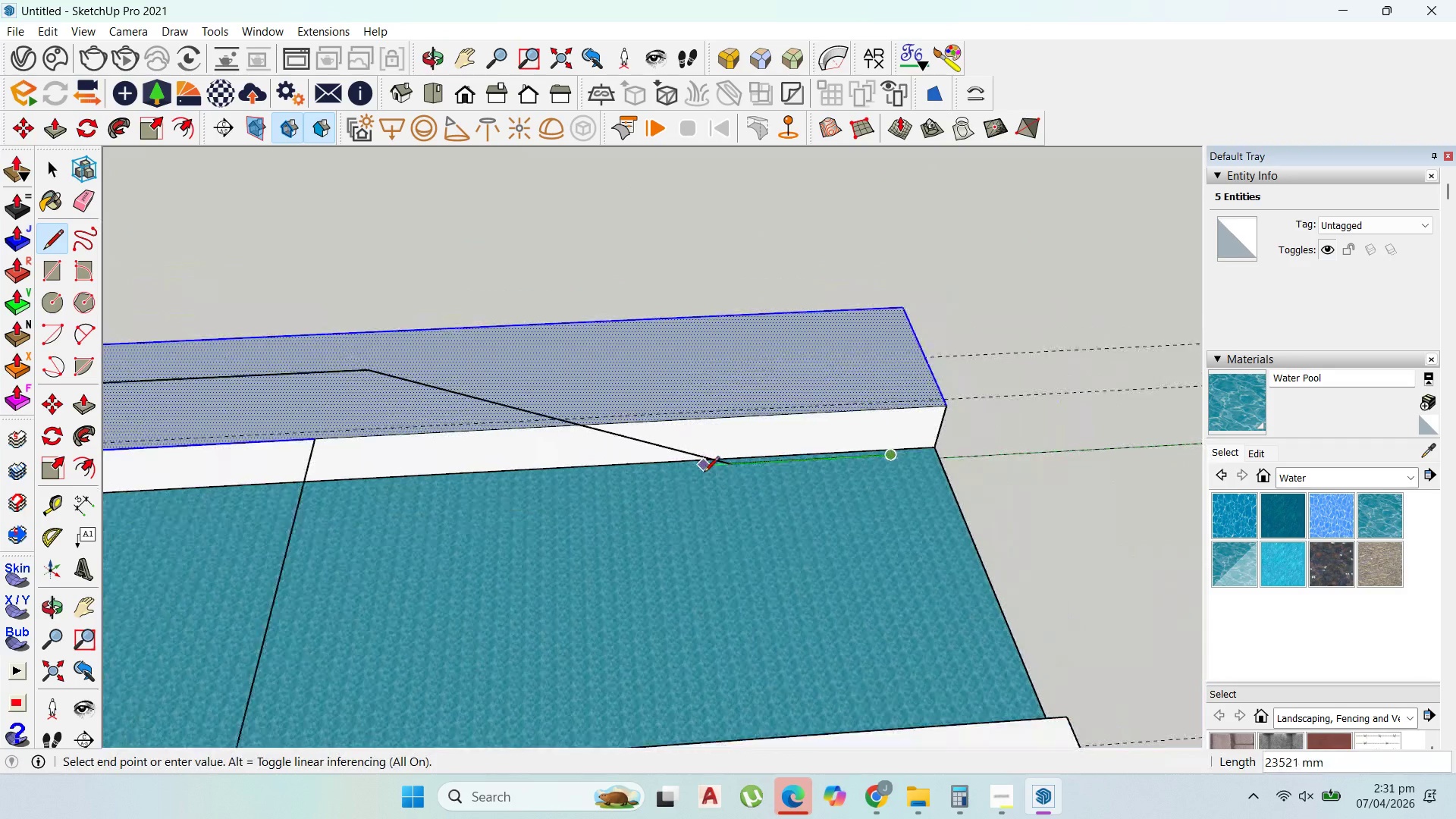 
key(Control+Z)
 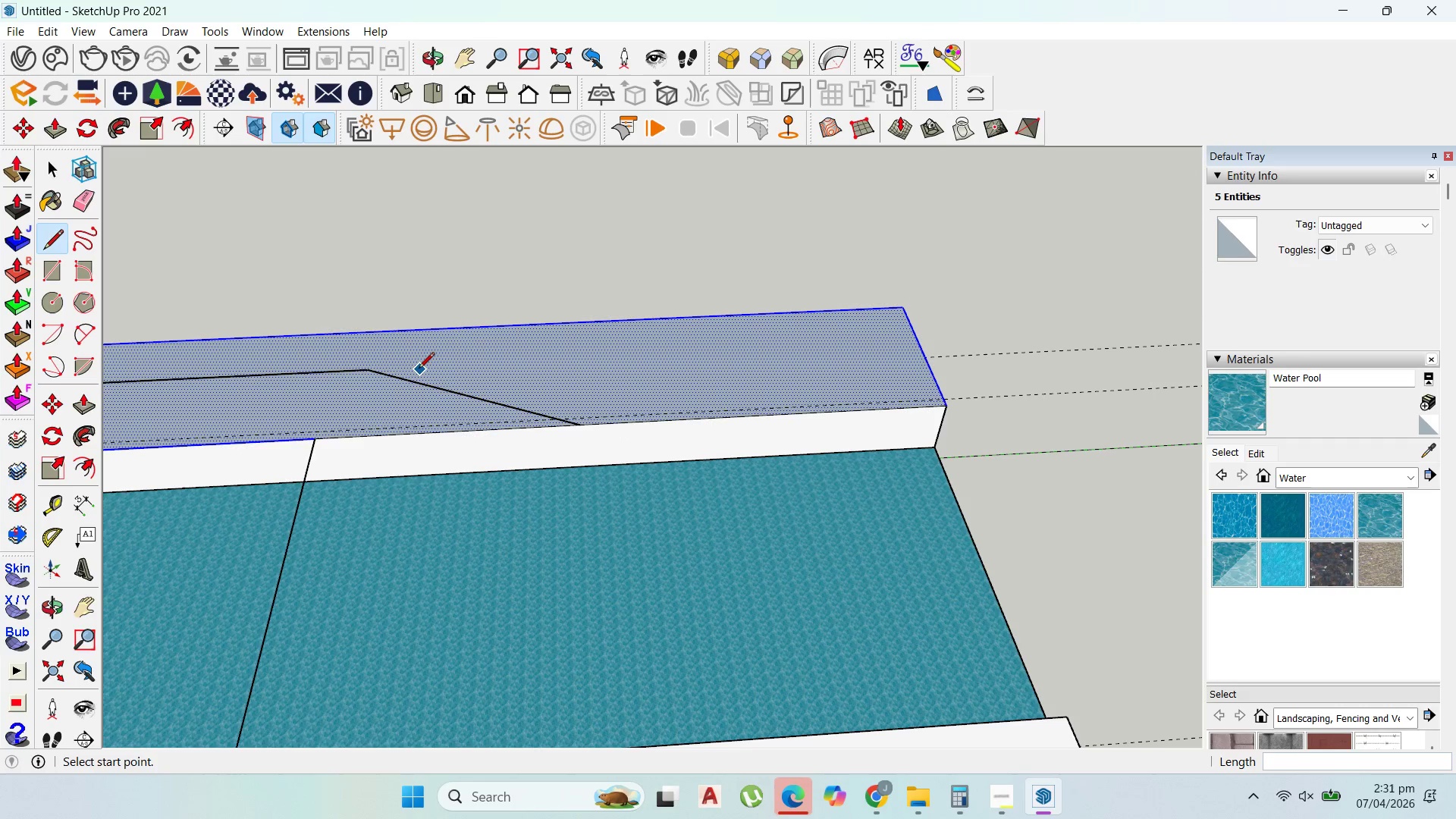 
key(Control+Z)
 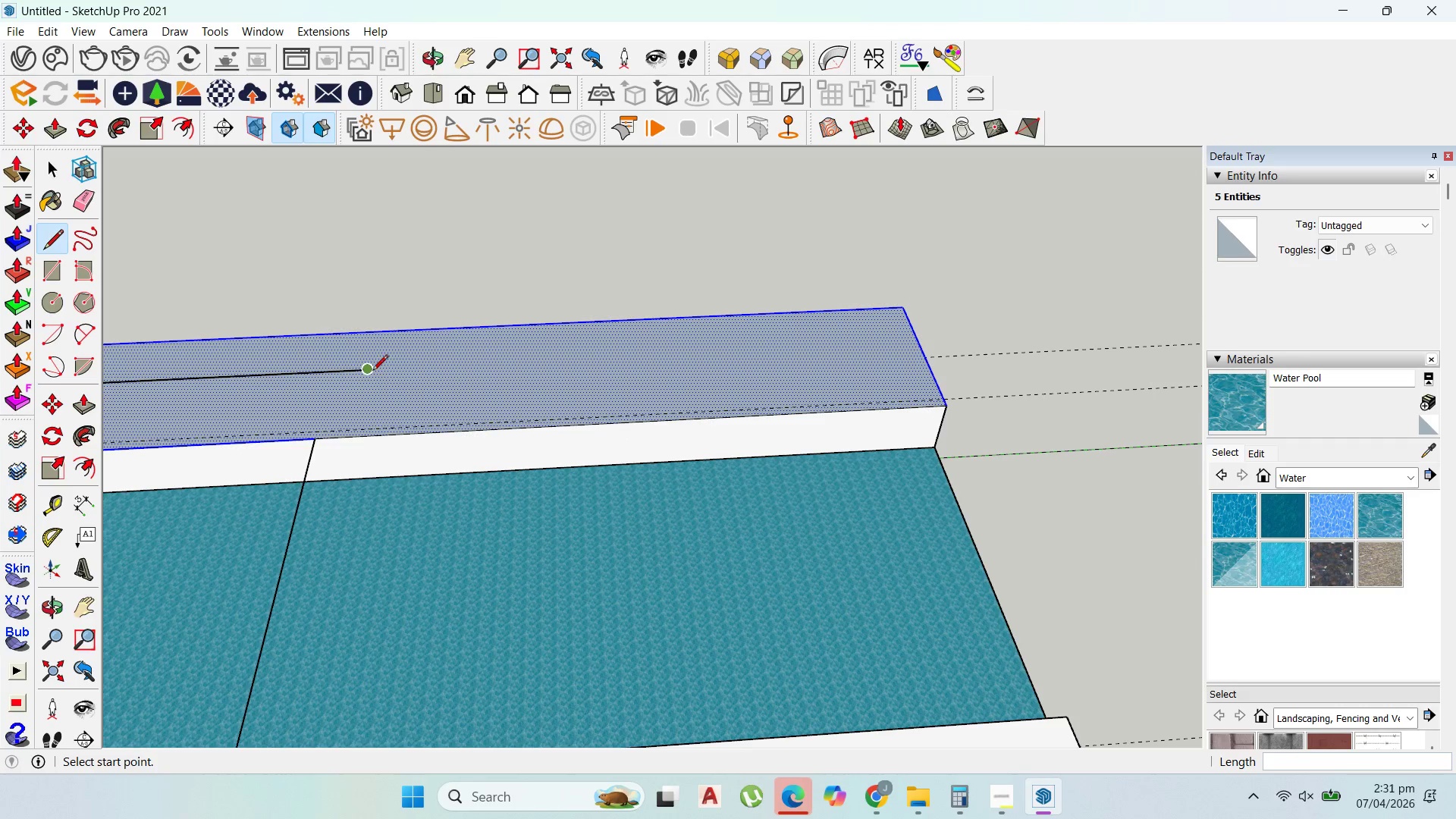 
left_click_drag(start_coordinate=[371, 371], to_coordinate=[378, 376])
 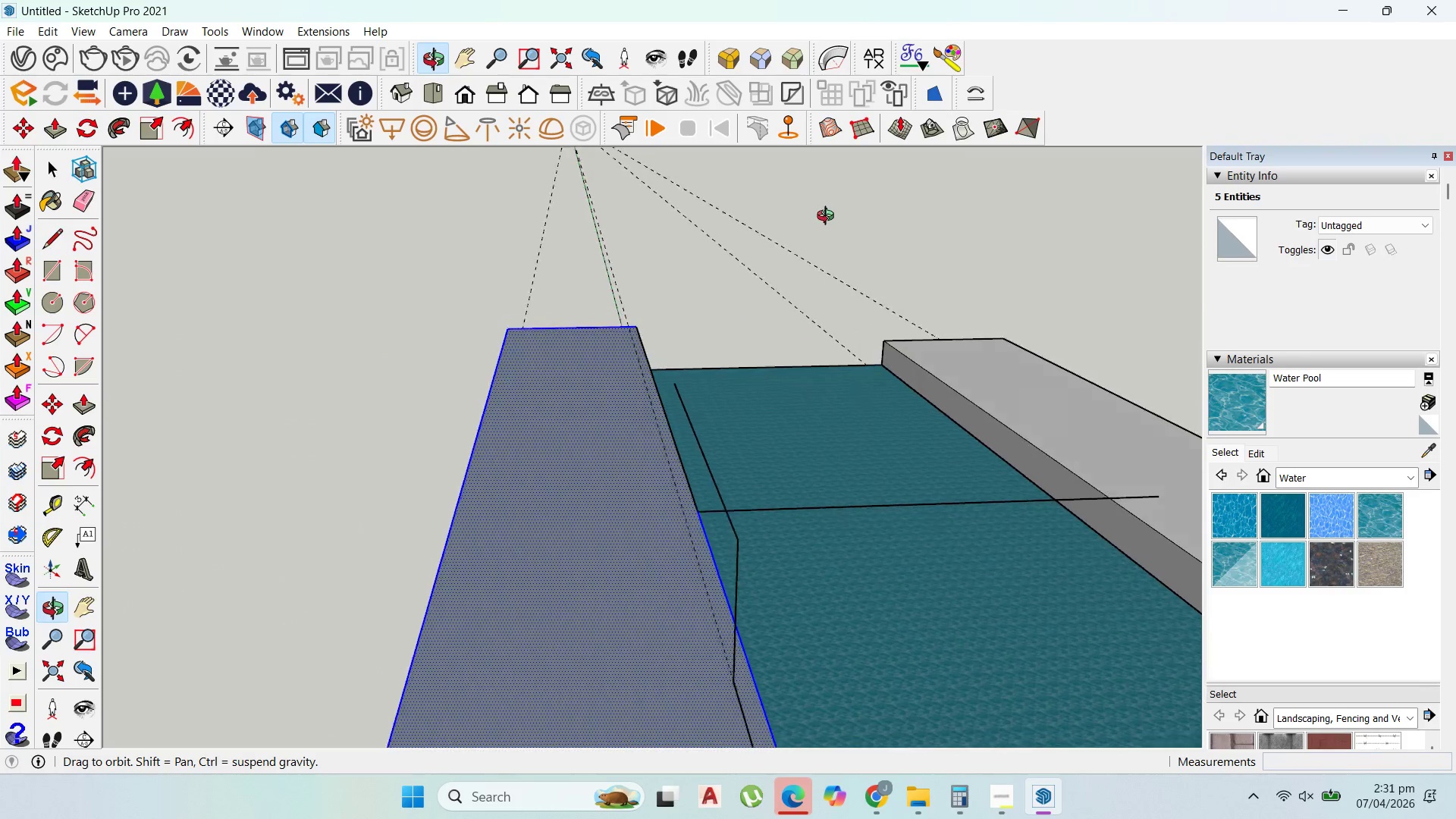 
wait(5.59)
 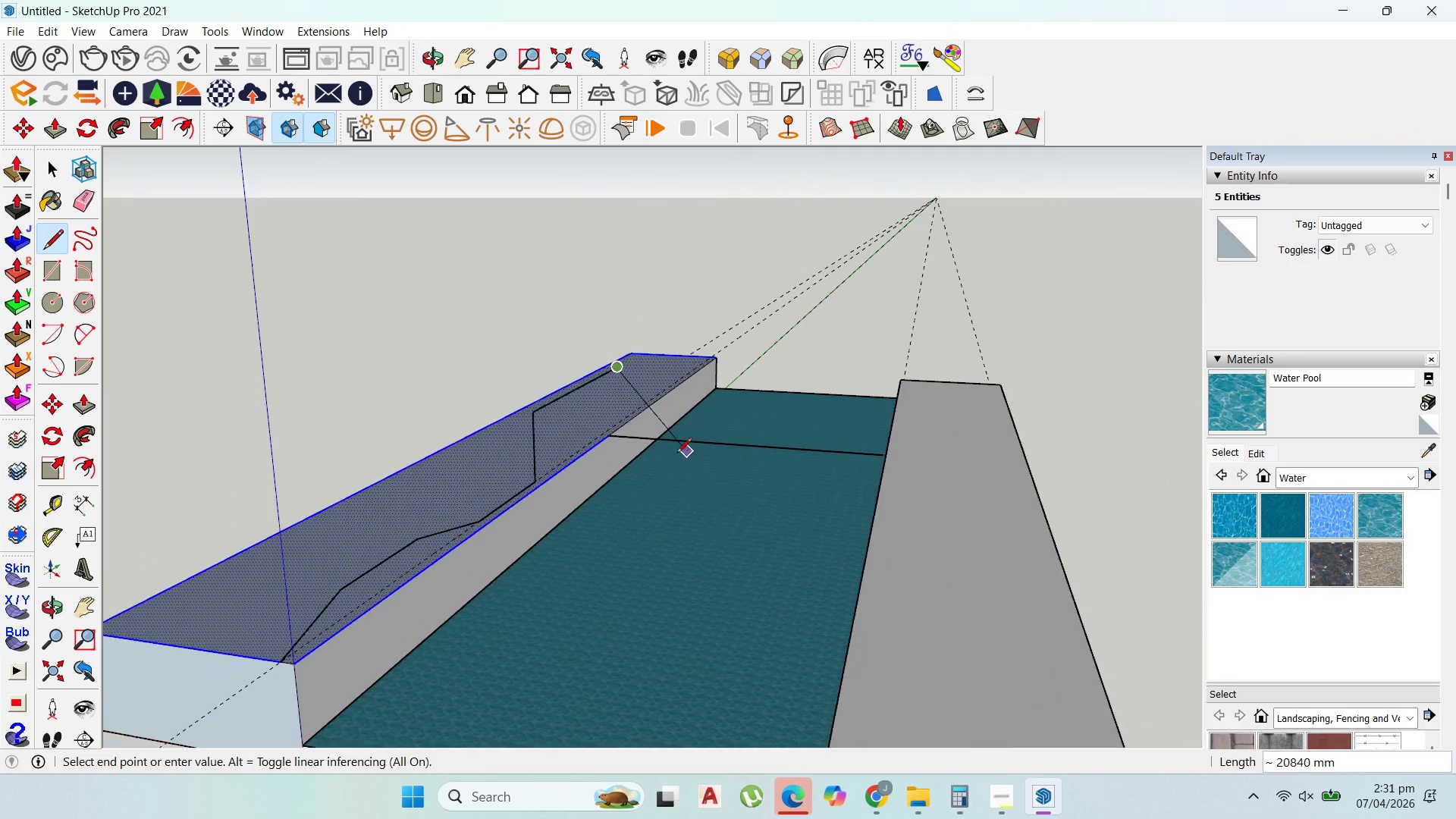 
key(Control+Z)
 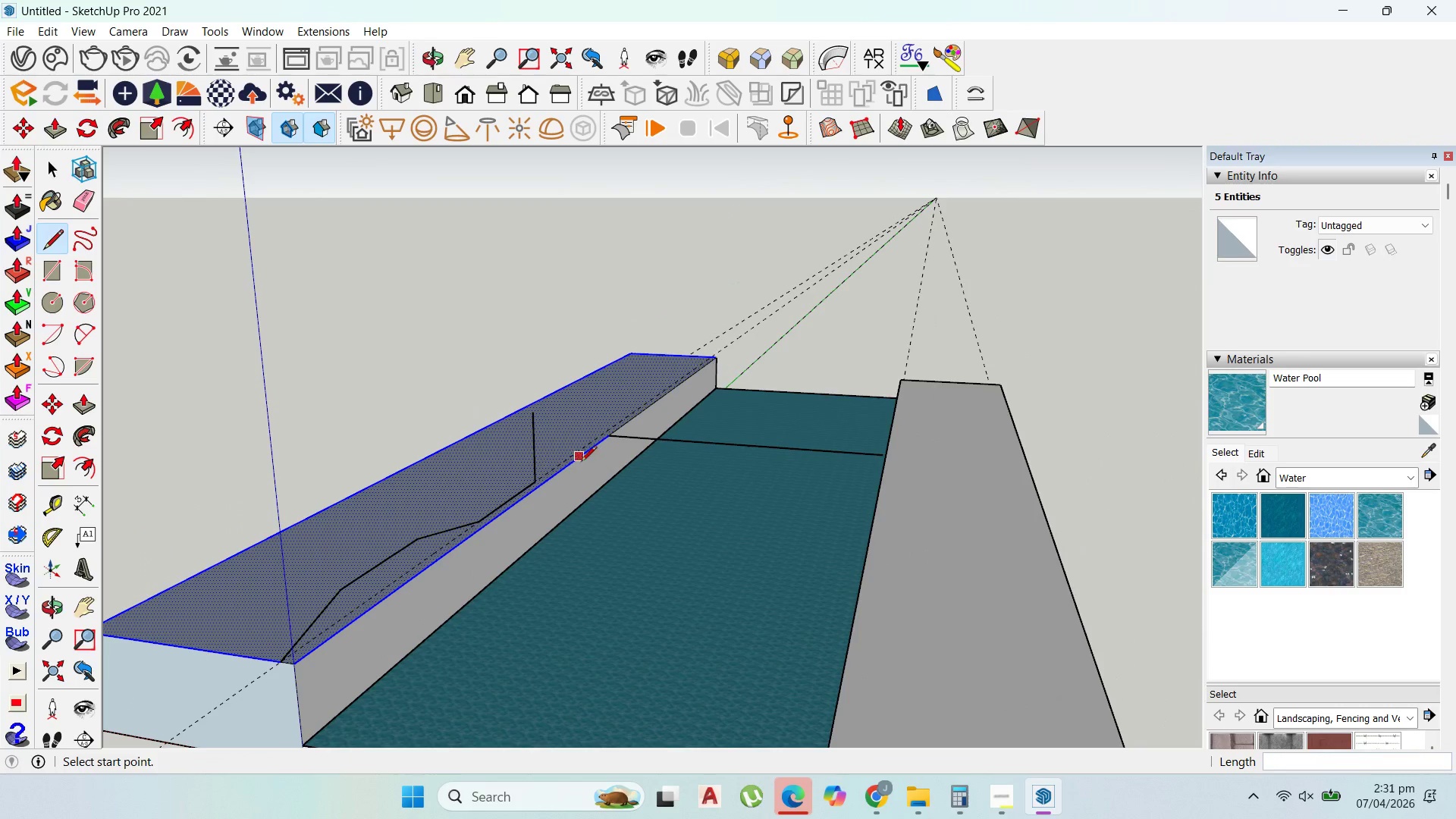 
scroll: coordinate [689, 449], scroll_direction: down, amount: 6.0
 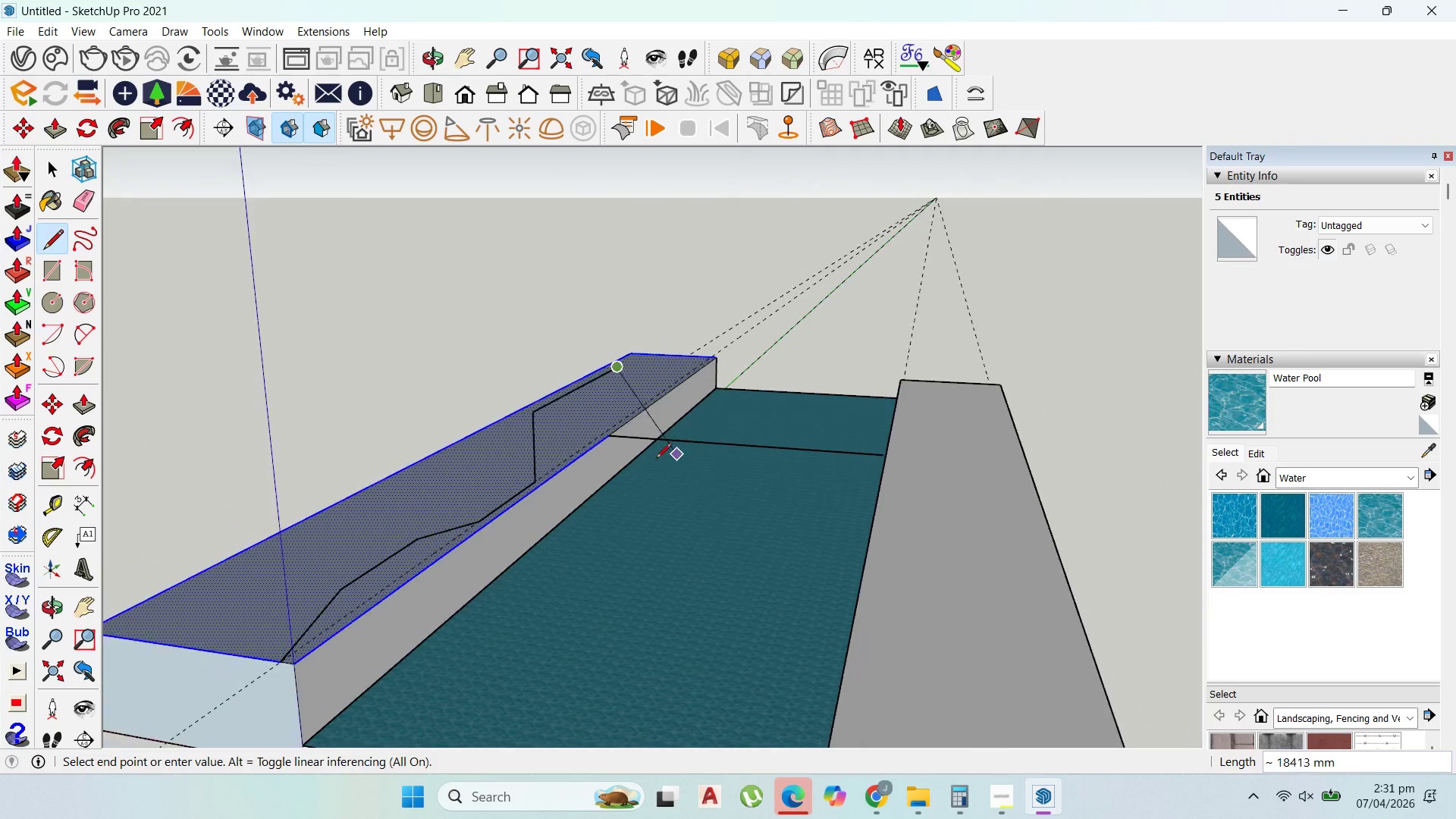 
key(Control+Z)
 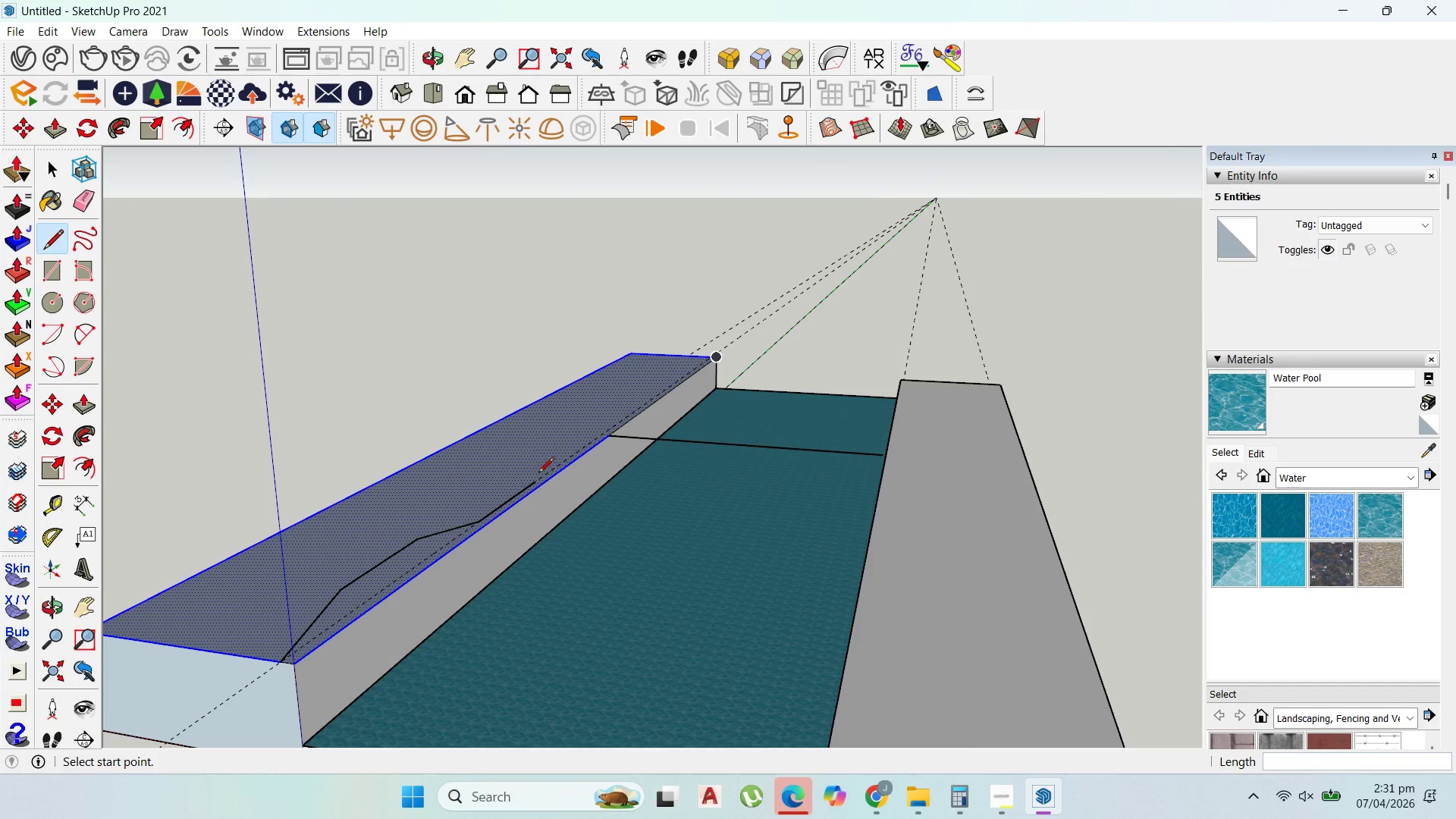 
left_click([535, 481])
 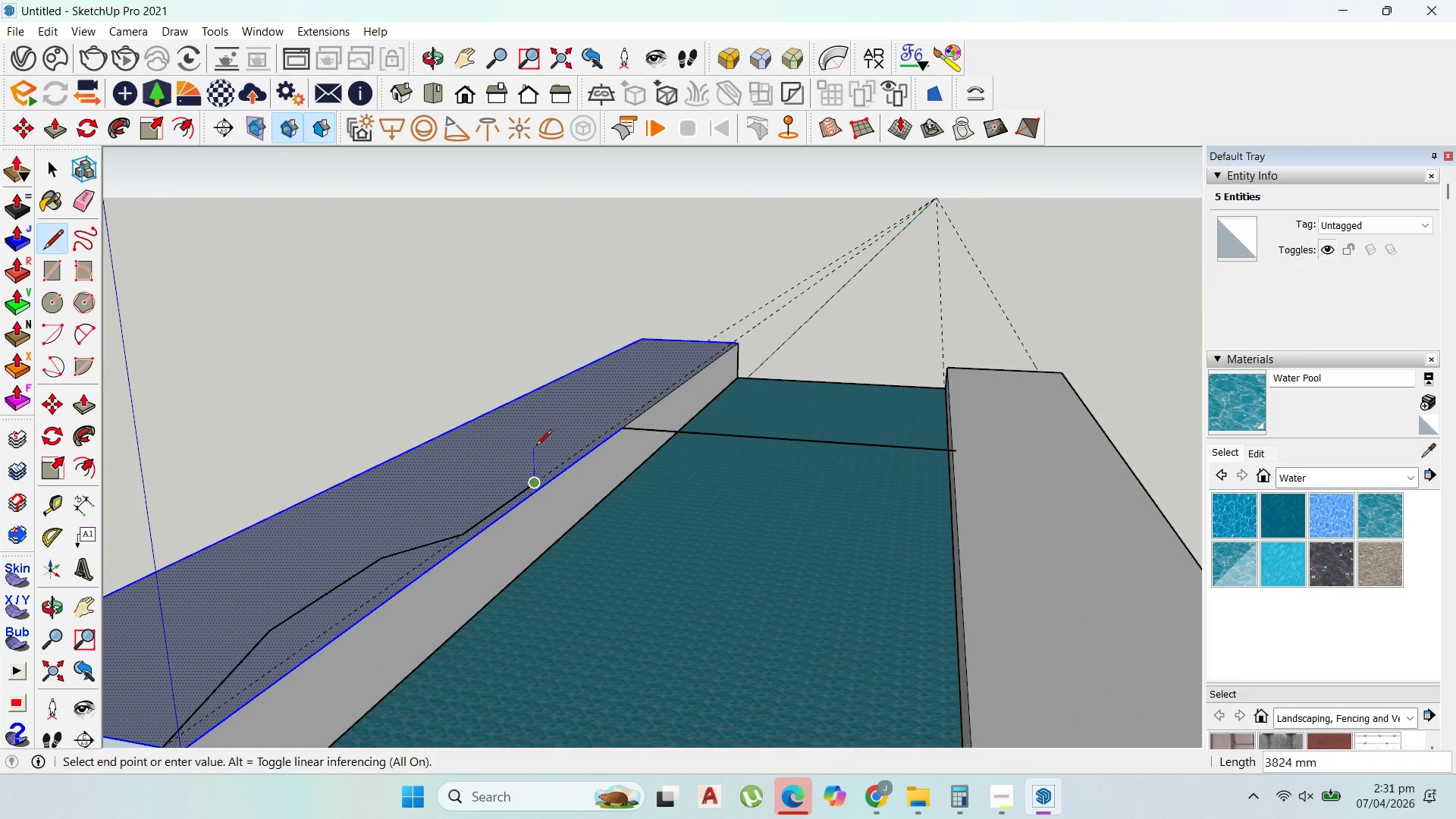 
scroll: coordinate [536, 447], scroll_direction: up, amount: 3.0
 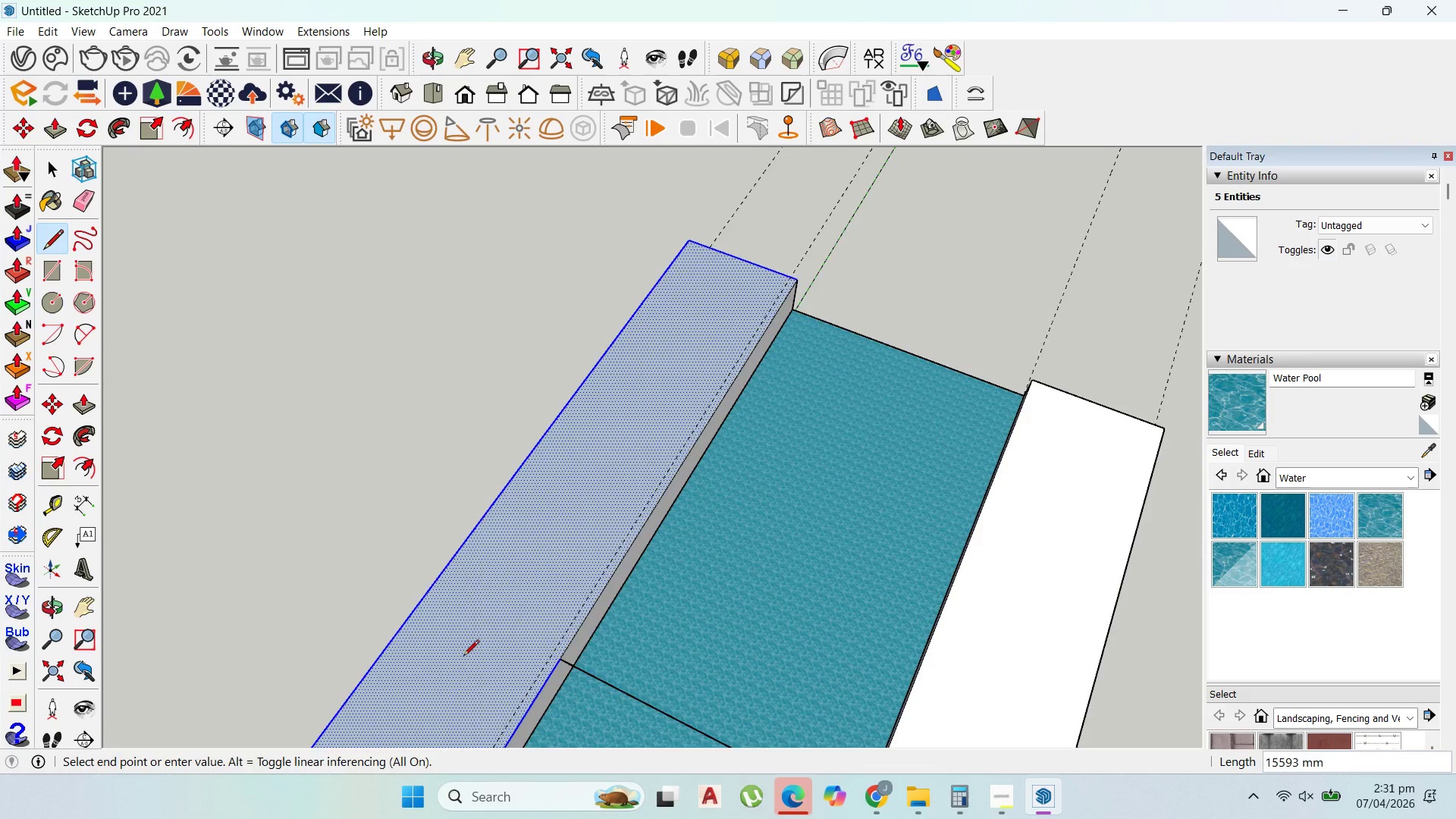 
scroll: coordinate [482, 556], scroll_direction: down, amount: 7.0
 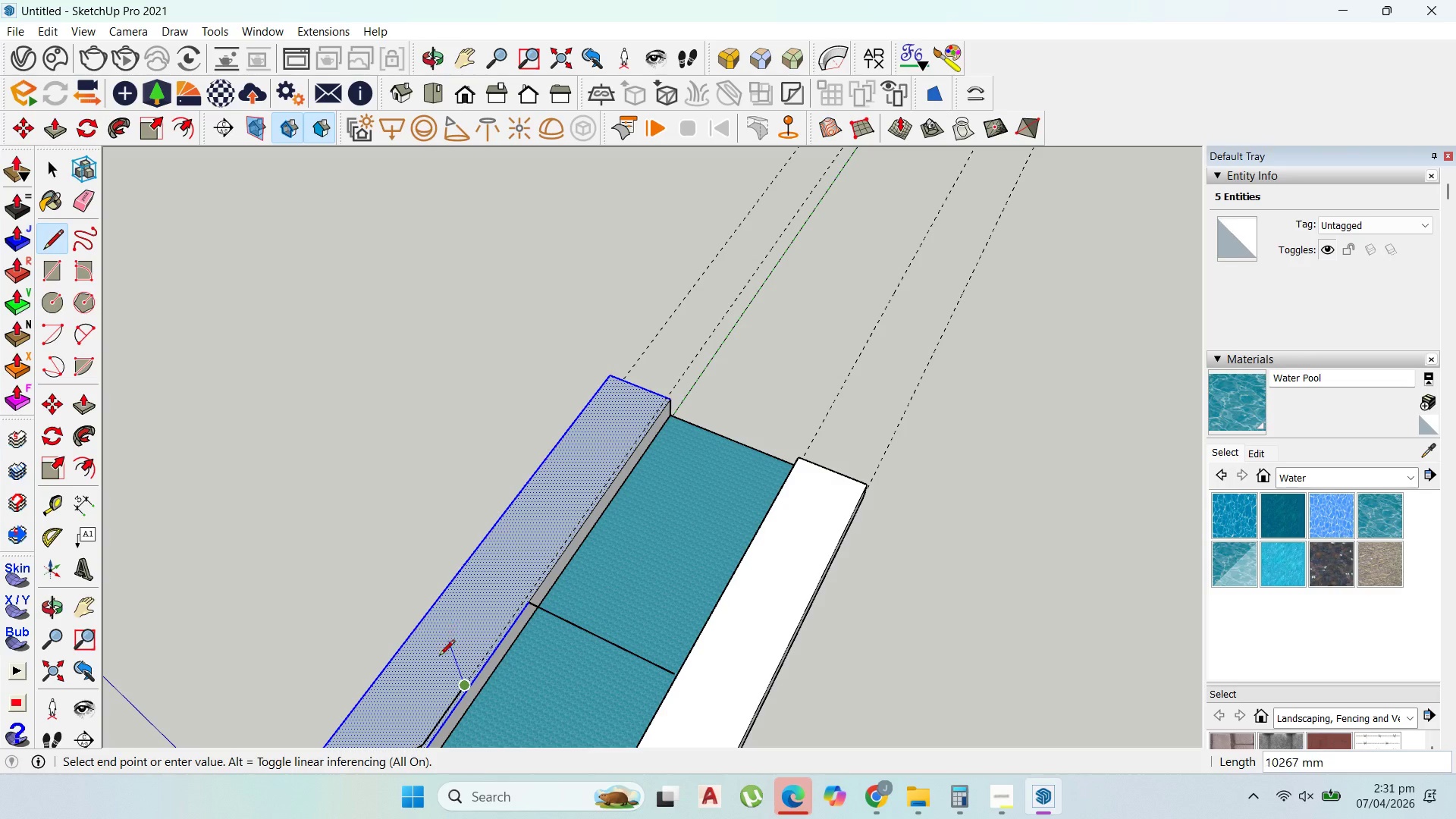 
scroll: coordinate [457, 657], scroll_direction: up, amount: 4.0
 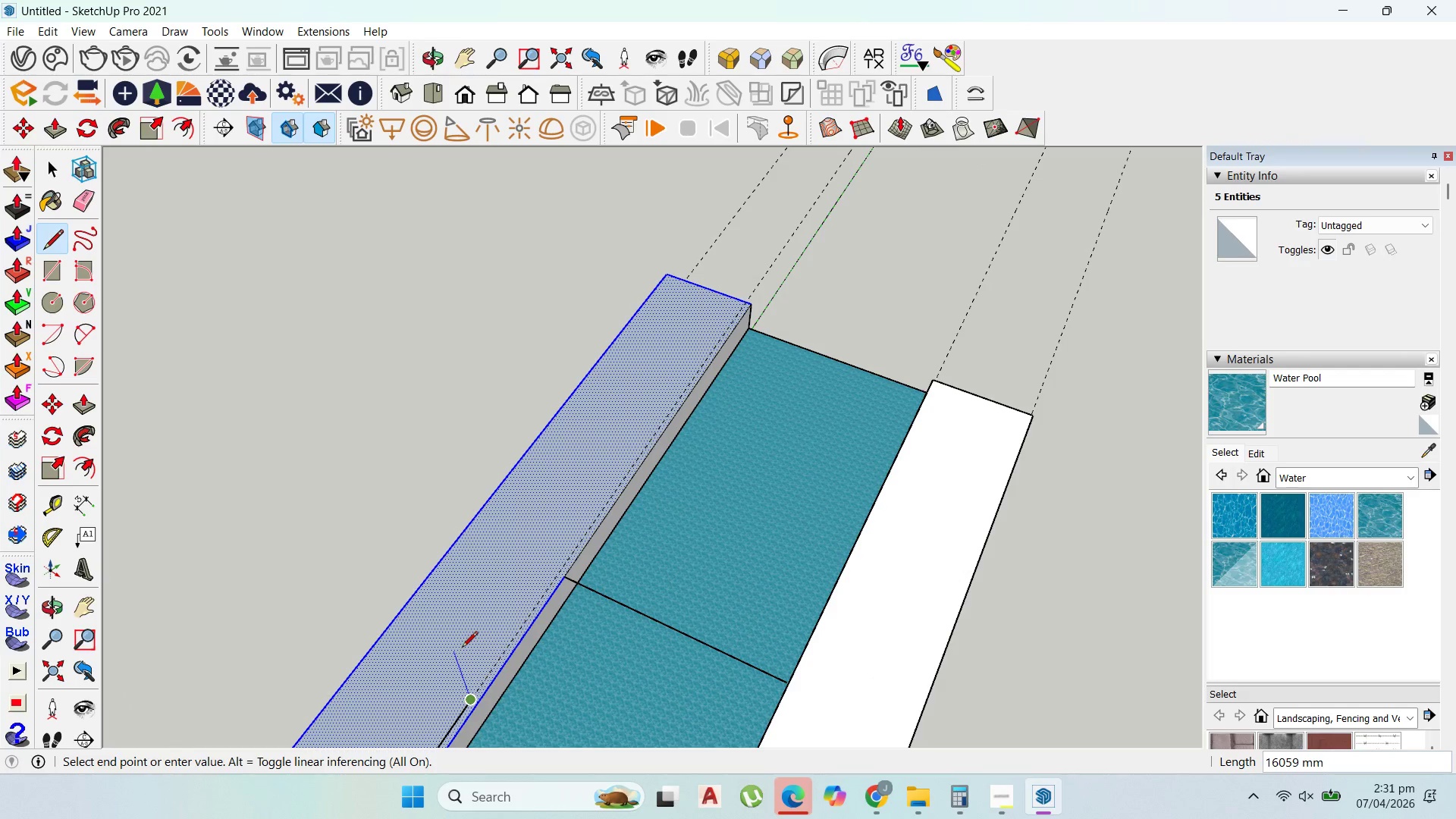 
scroll: coordinate [462, 648], scroll_direction: down, amount: 7.0
 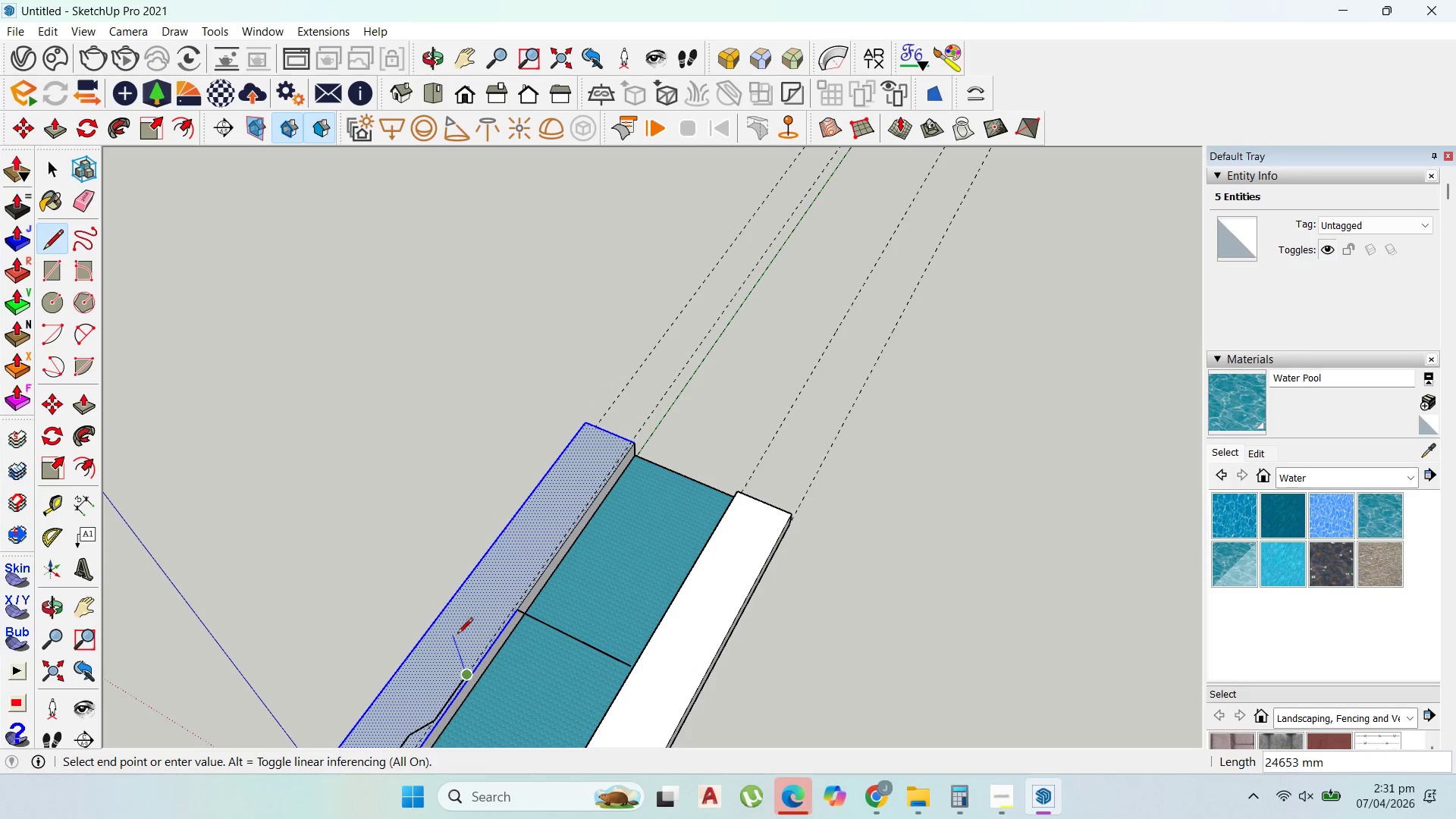 
left_click([460, 648])
 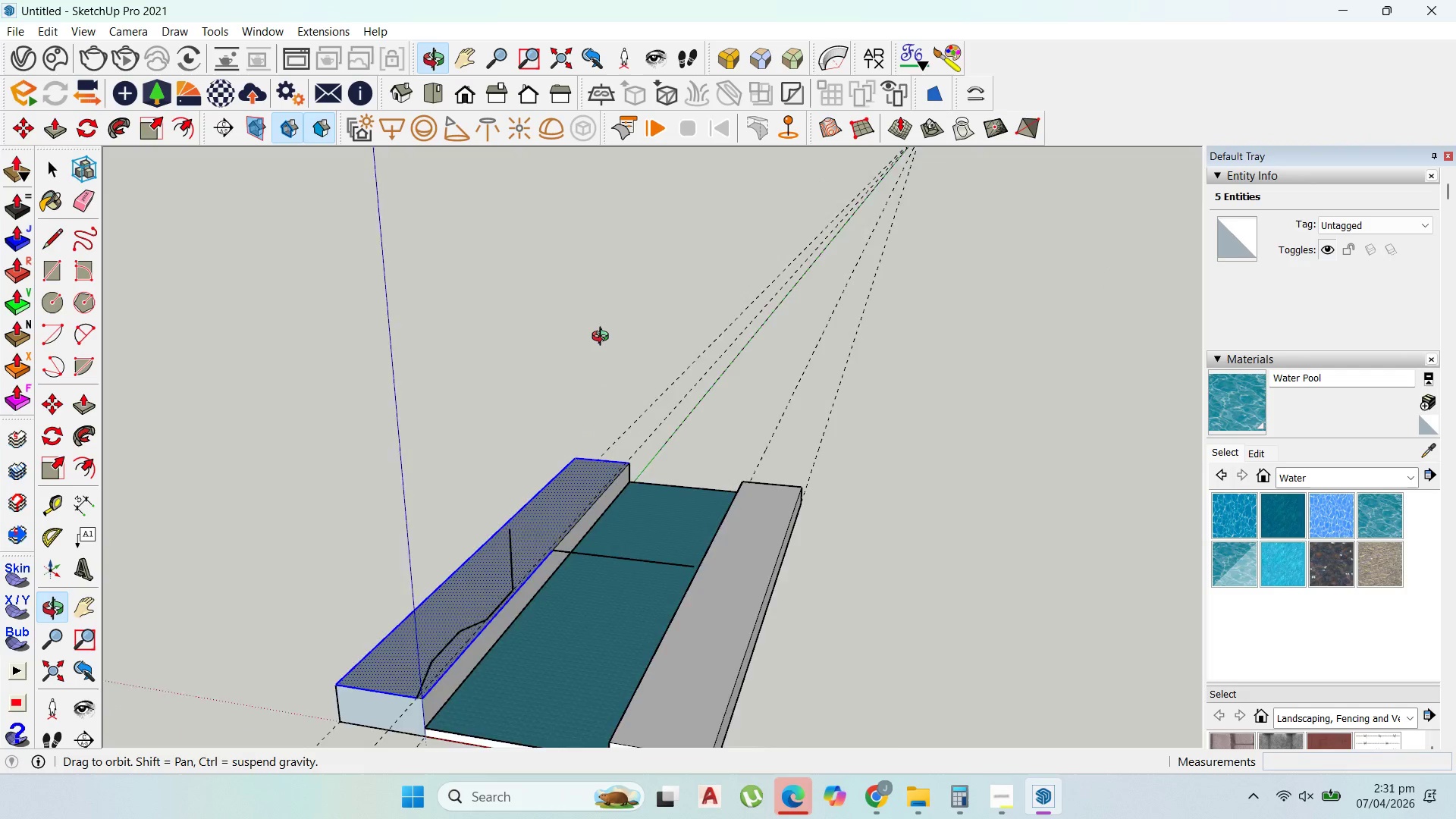 
key(Control+Z)
 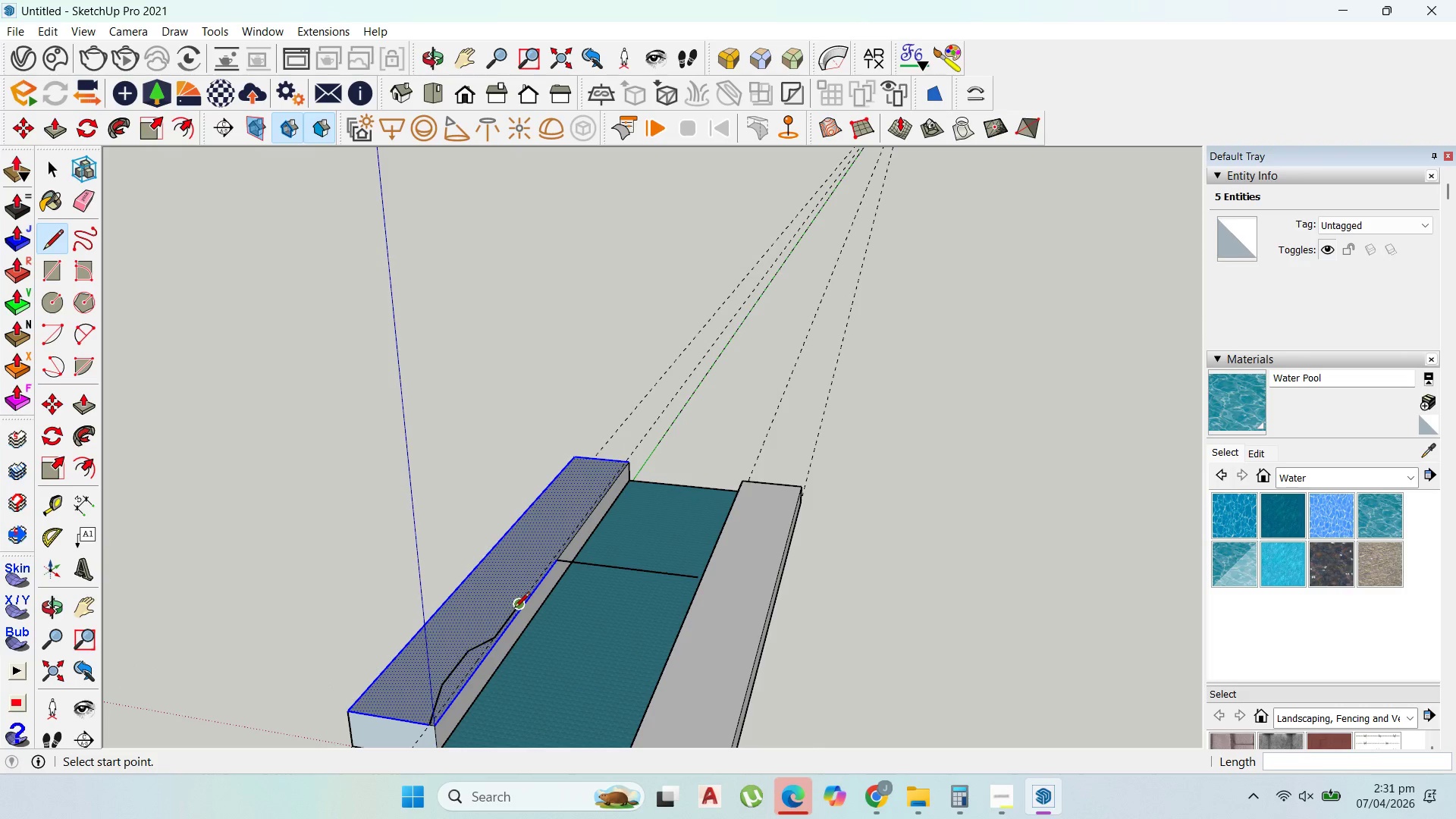 
left_click([514, 609])
 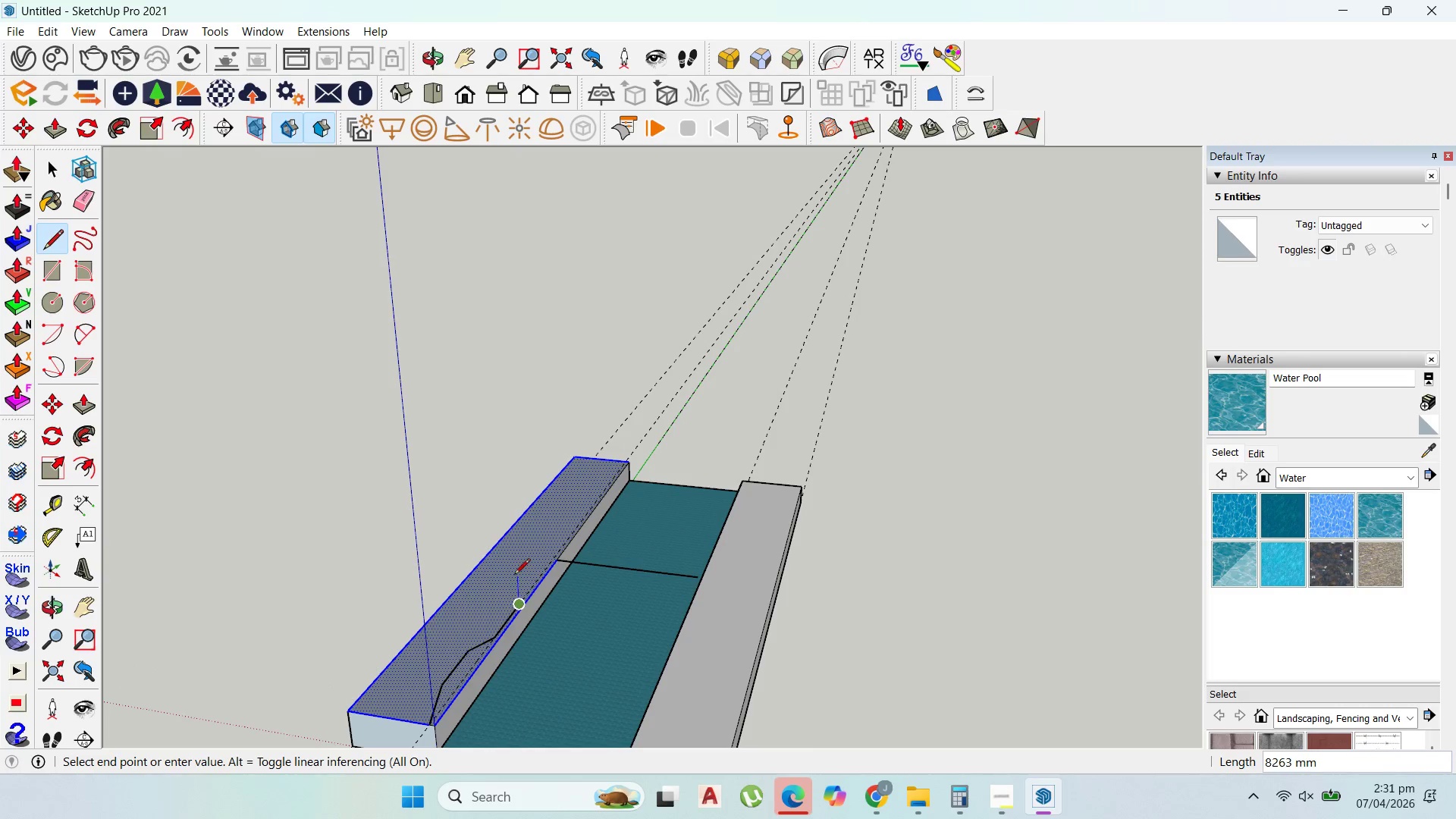 
scroll: coordinate [490, 578], scroll_direction: up, amount: 7.0
 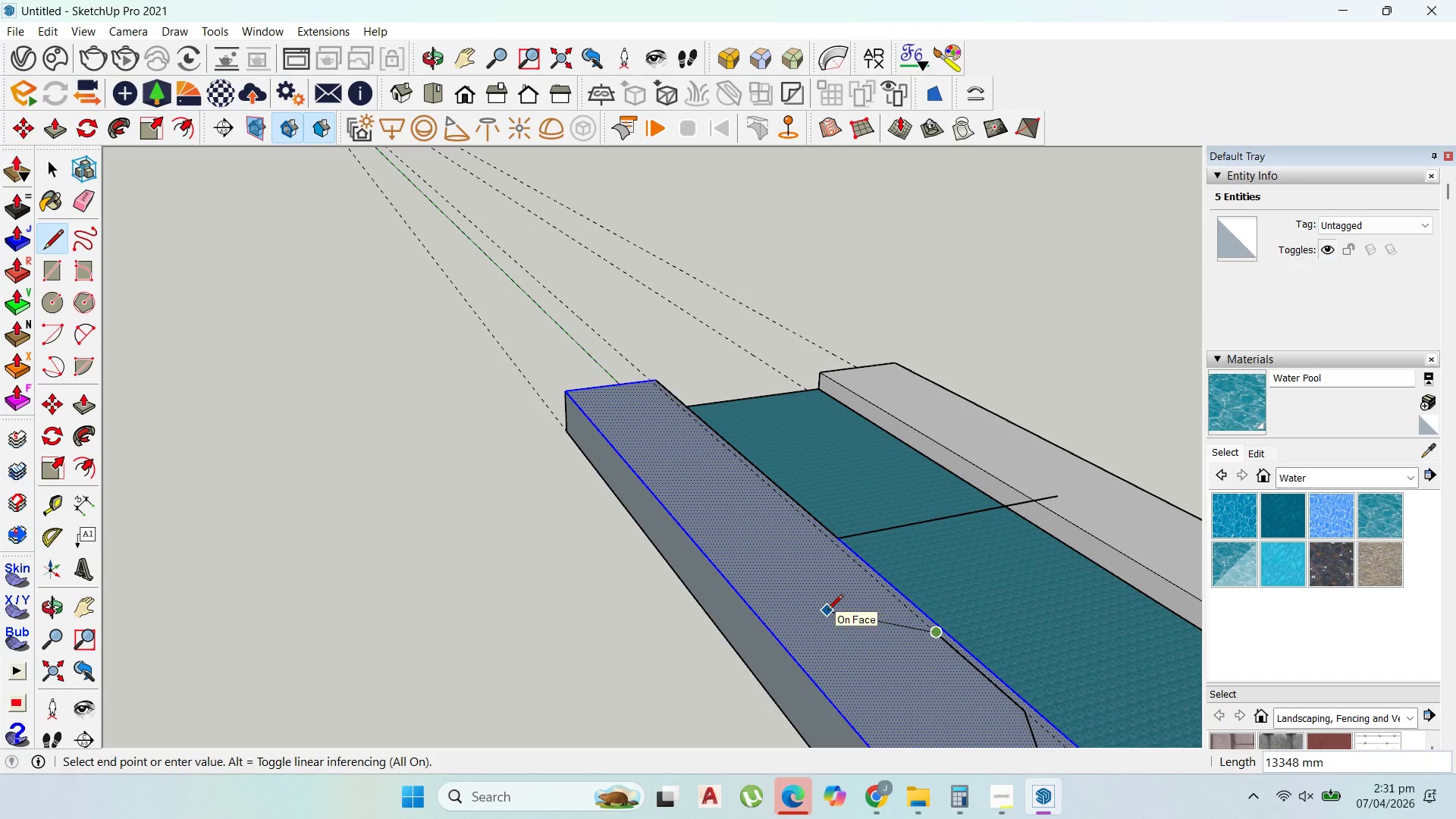 
left_click([836, 607])
 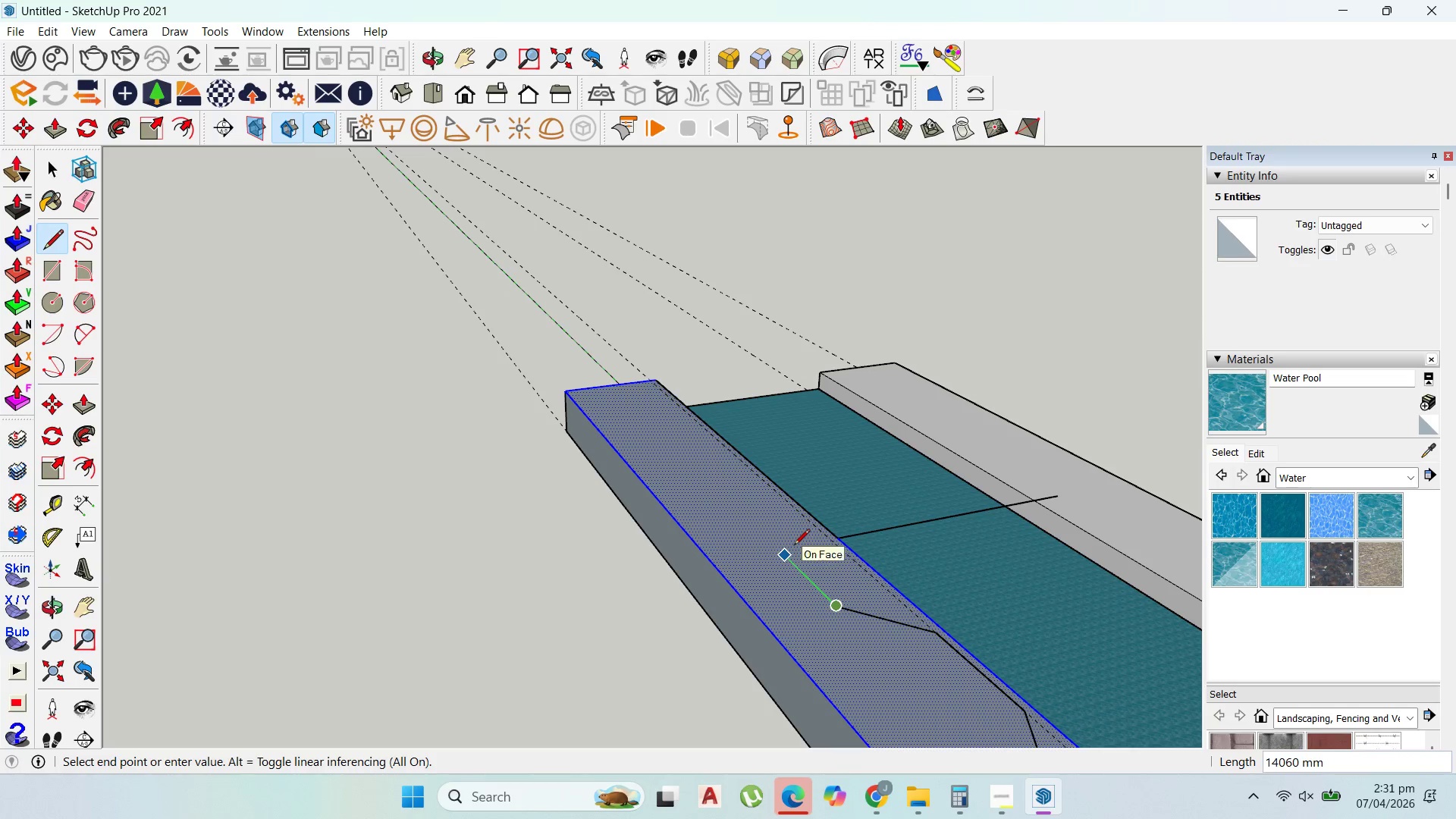 
key(Control+Z)
 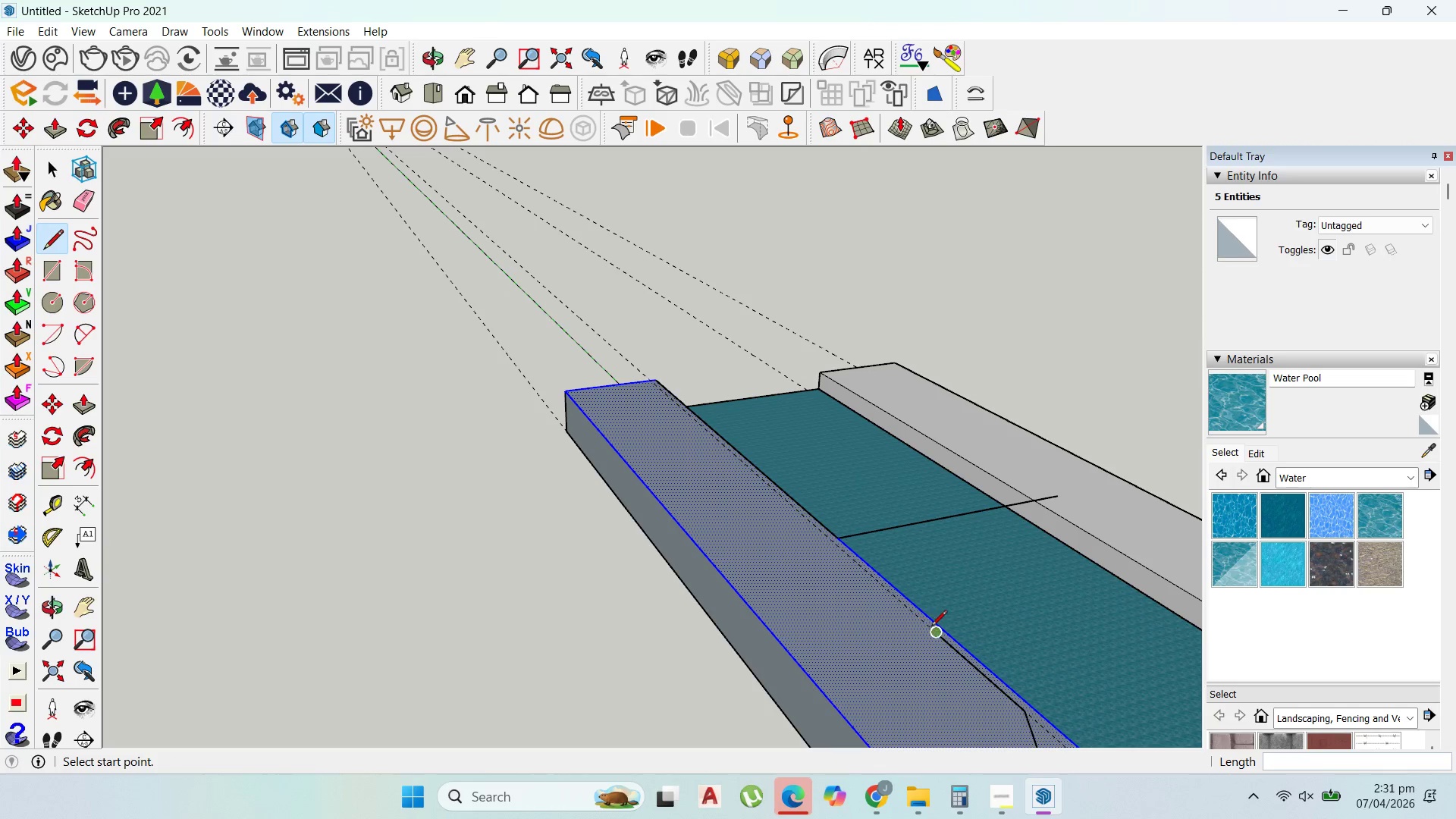 
left_click([933, 632])
 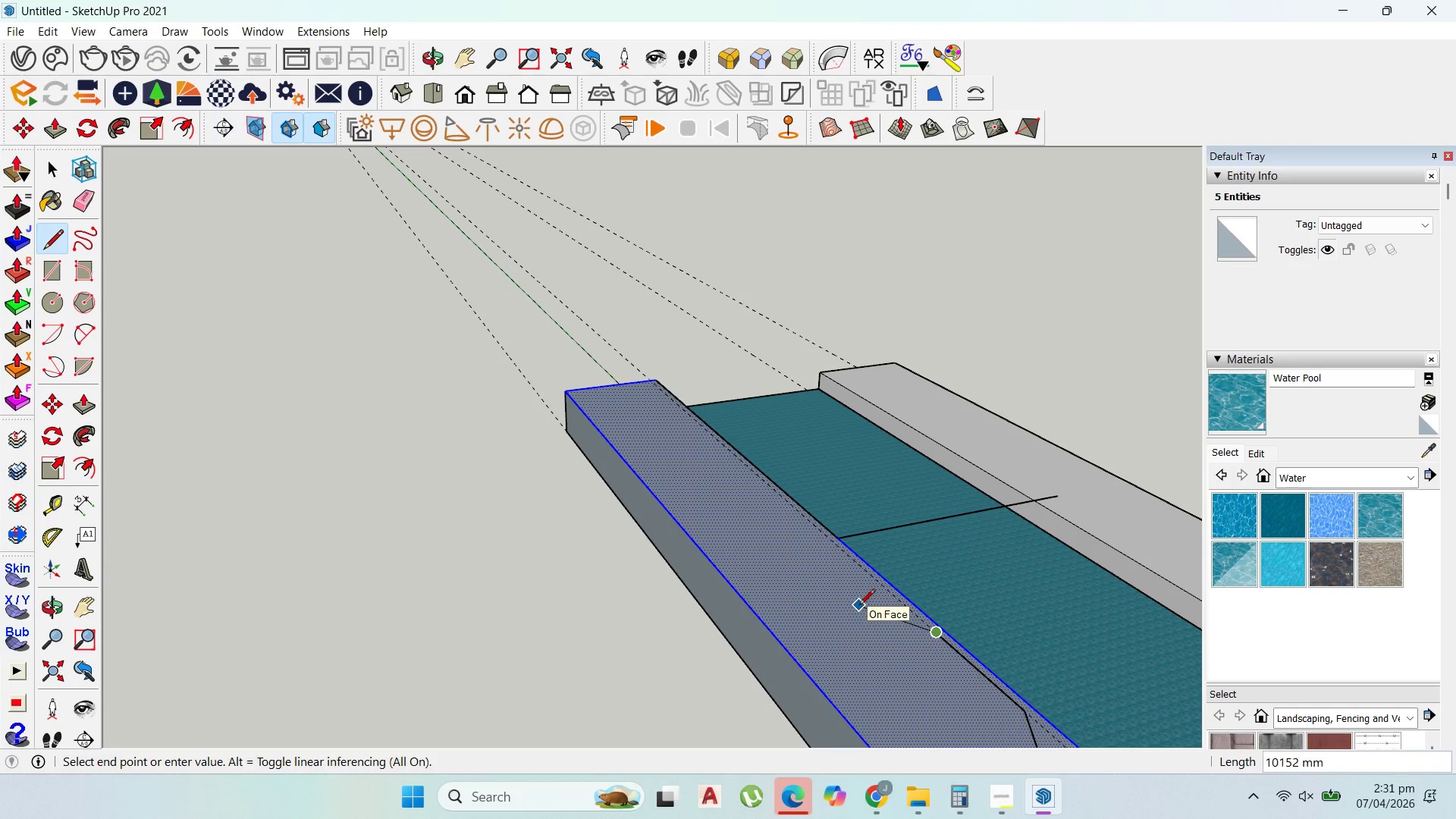 
left_click([861, 606])
 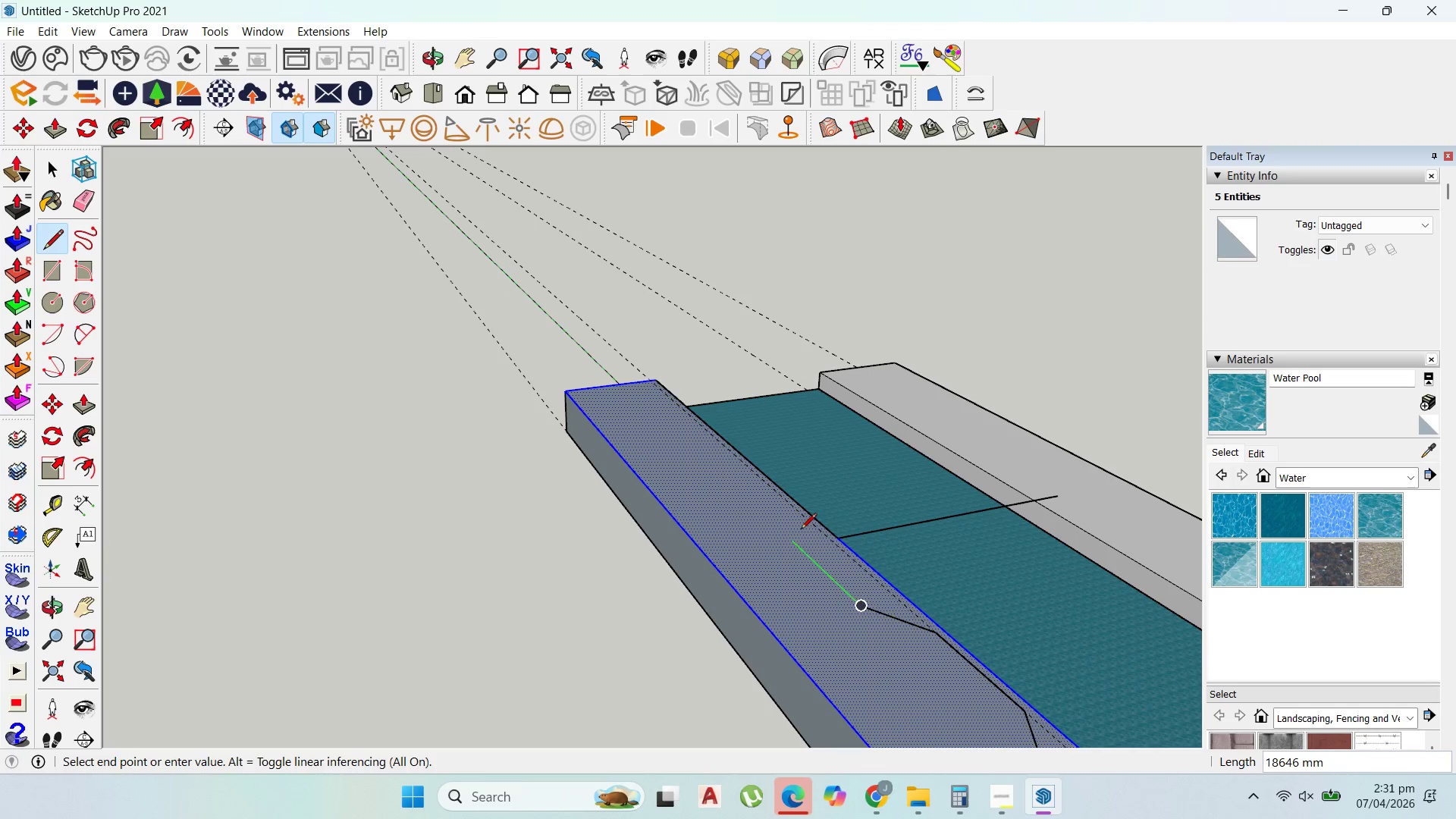 
hold_key(key=ShiftLeft, duration=1.06)
left_click([789, 513])
 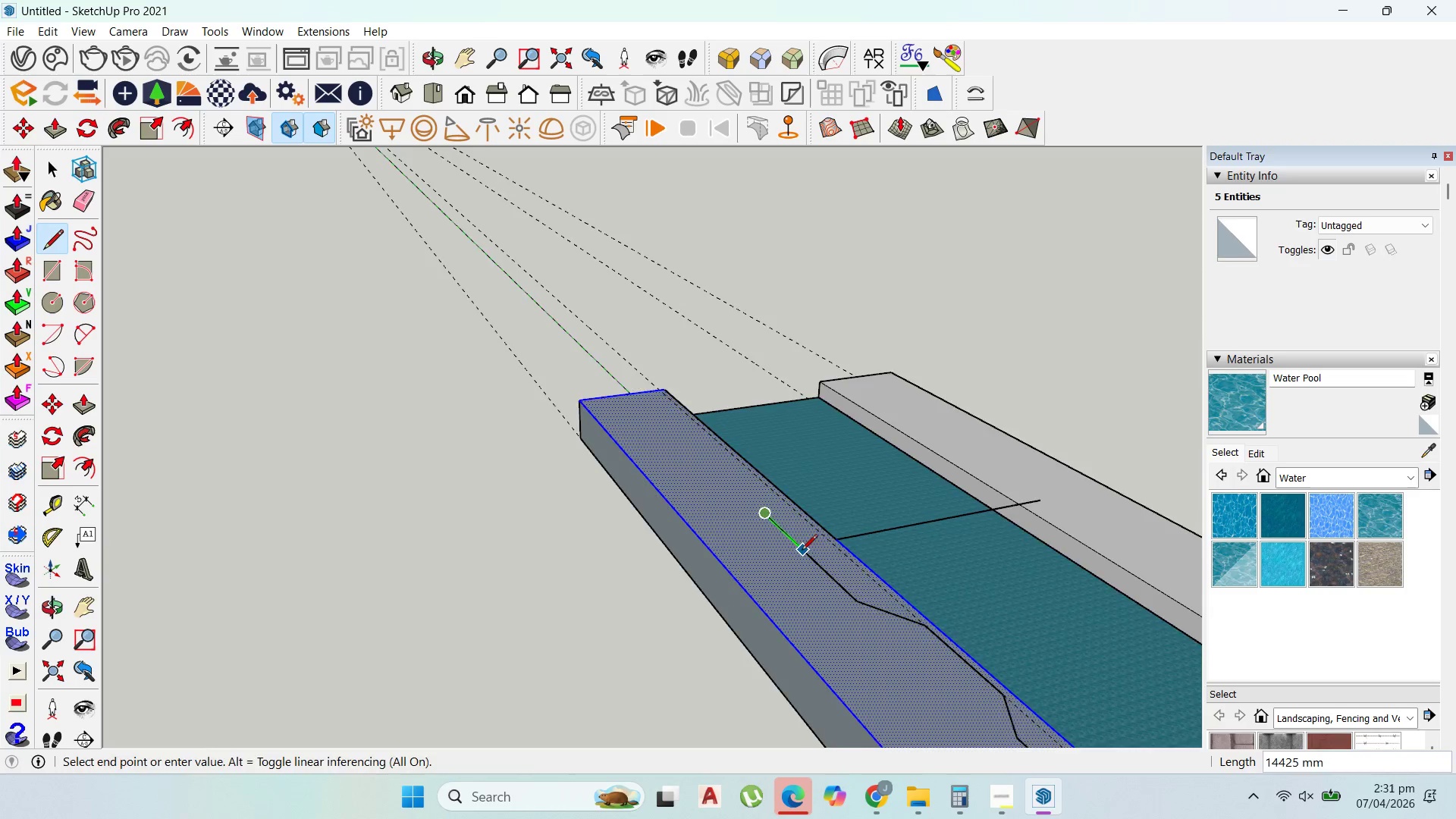 
scroll: coordinate [789, 513], scroll_direction: down, amount: 1.0
 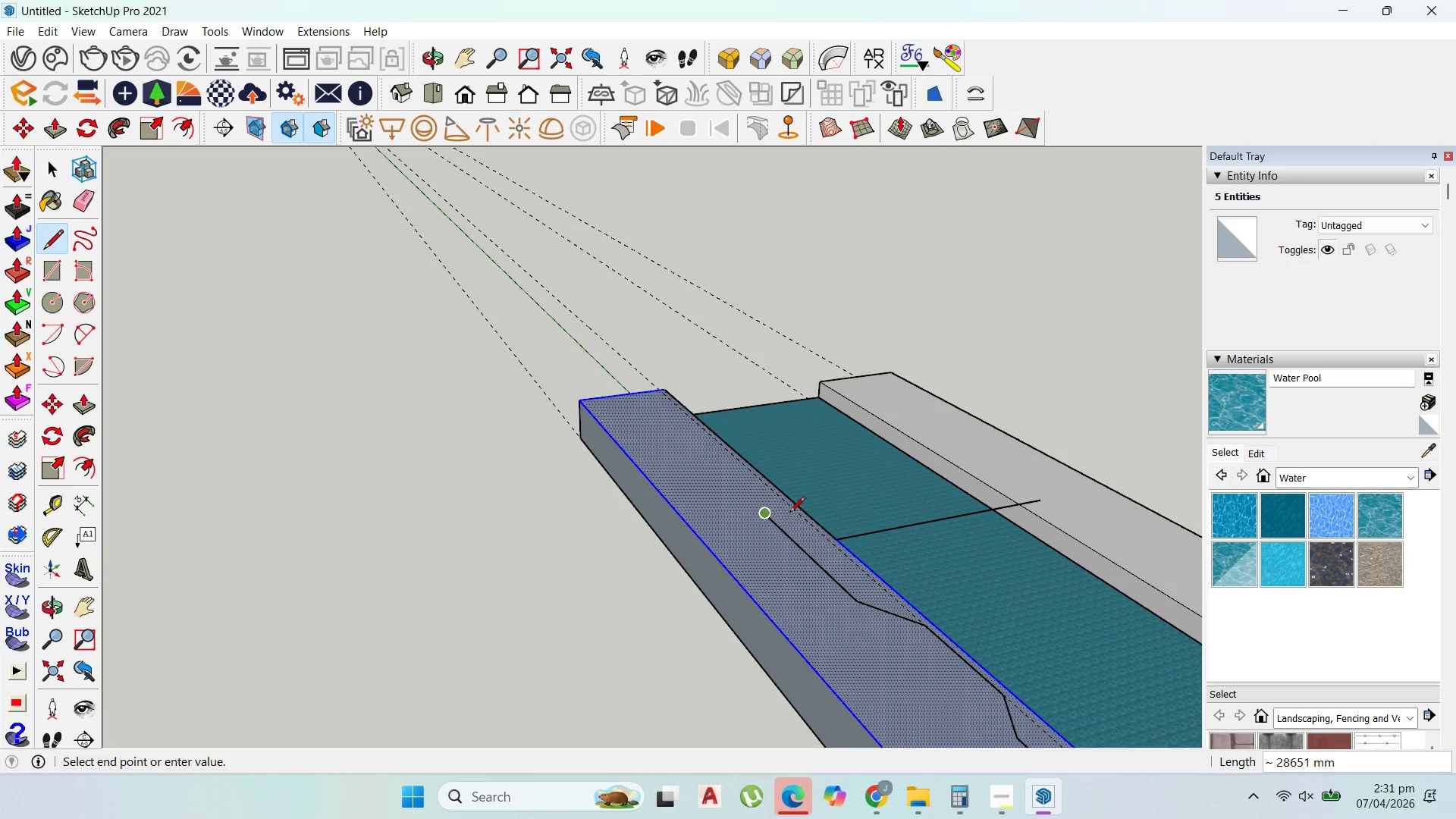 
scroll: coordinate [814, 548], scroll_direction: up, amount: 1.0
 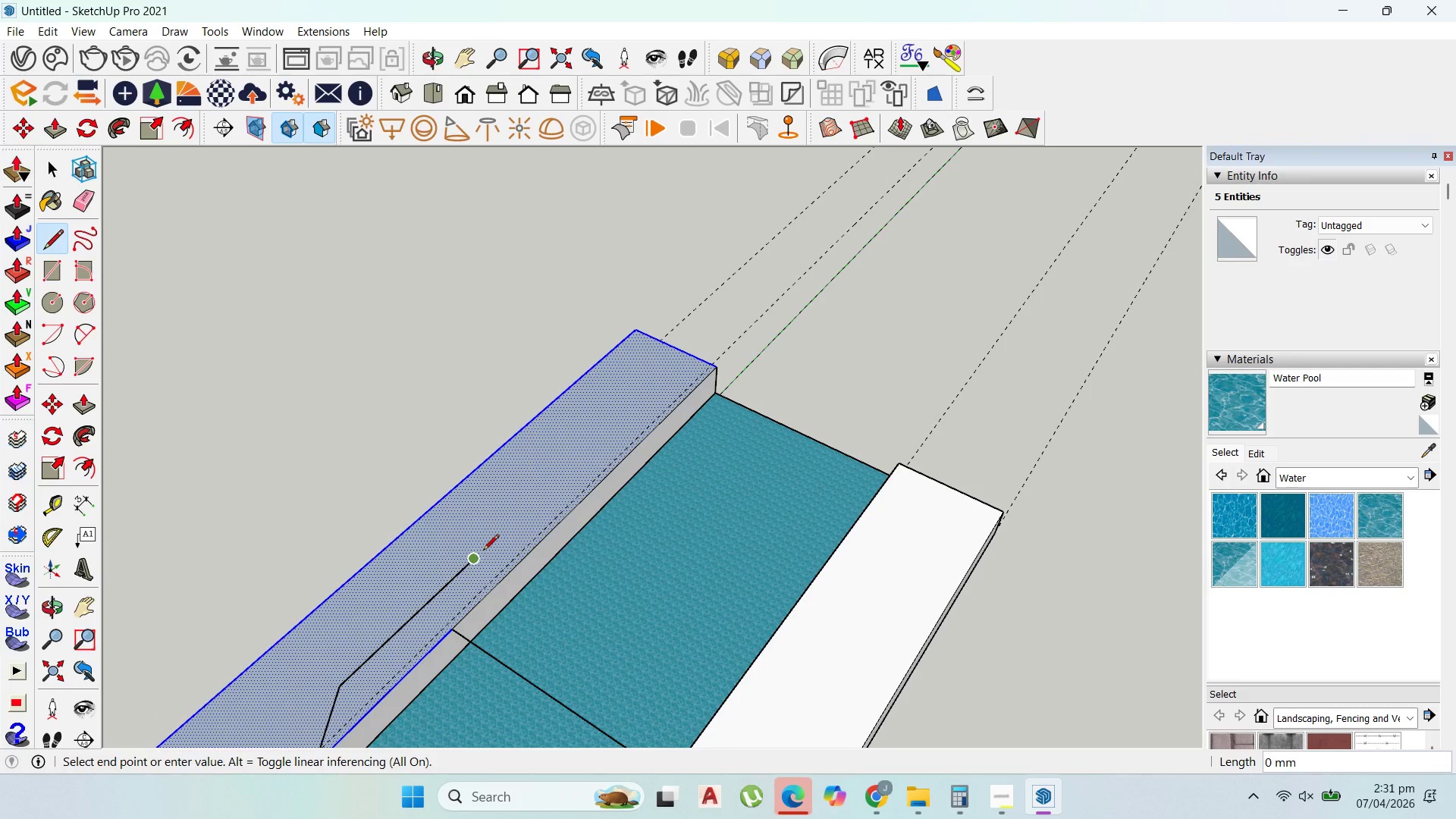 
left_click([500, 538])
 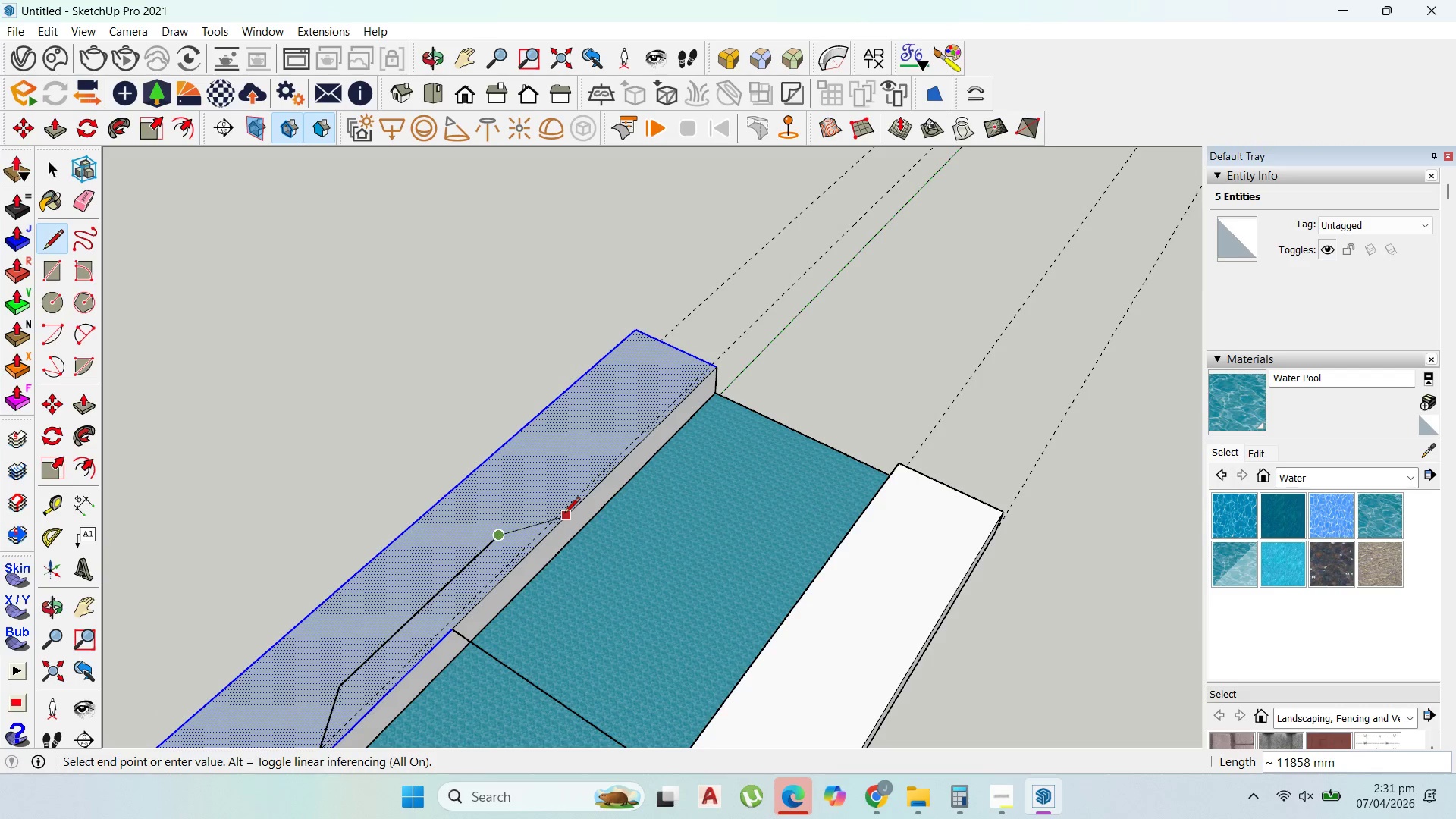 
scroll: coordinate [548, 537], scroll_direction: up, amount: 4.0
 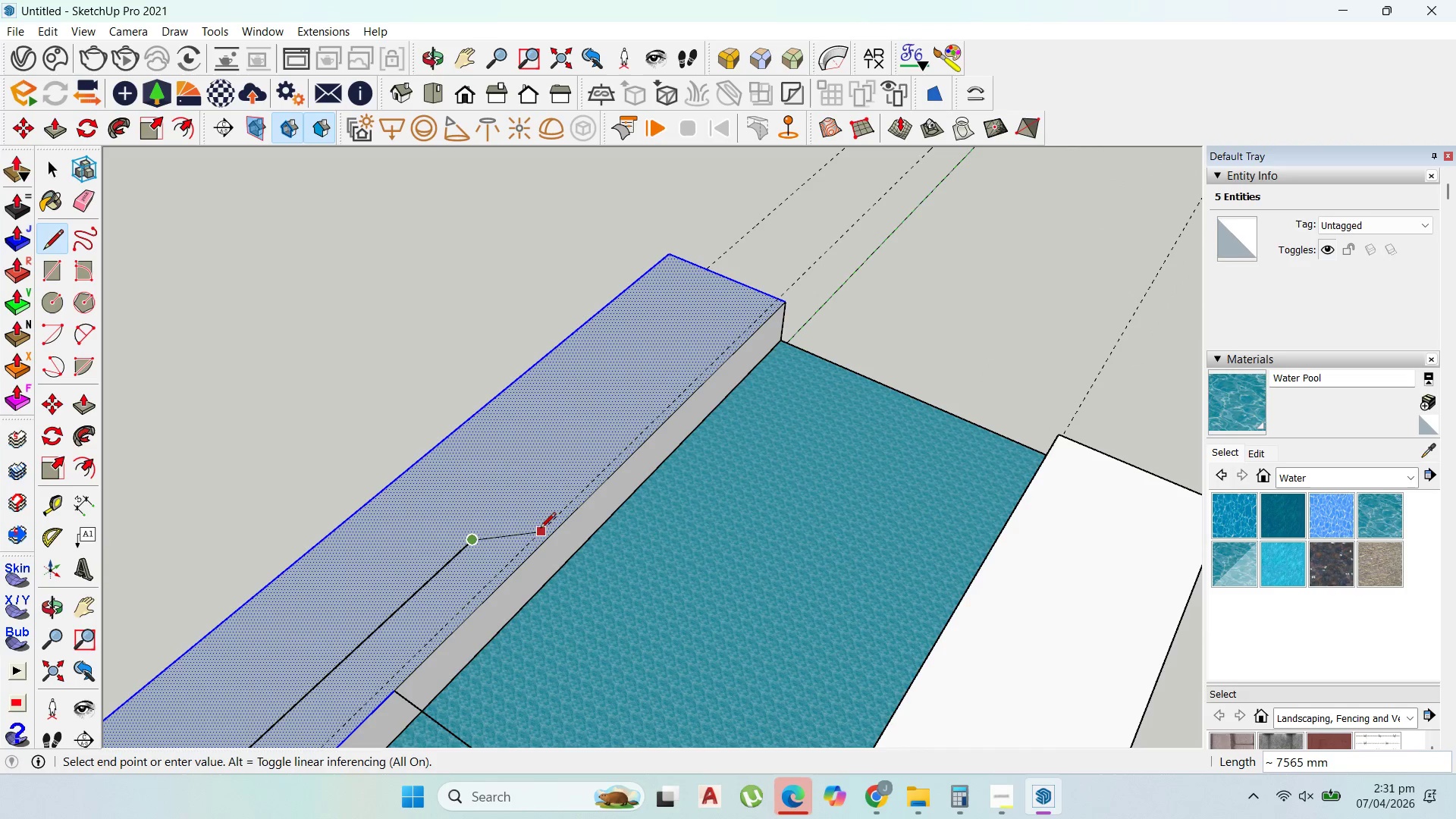 
left_click([542, 528])
 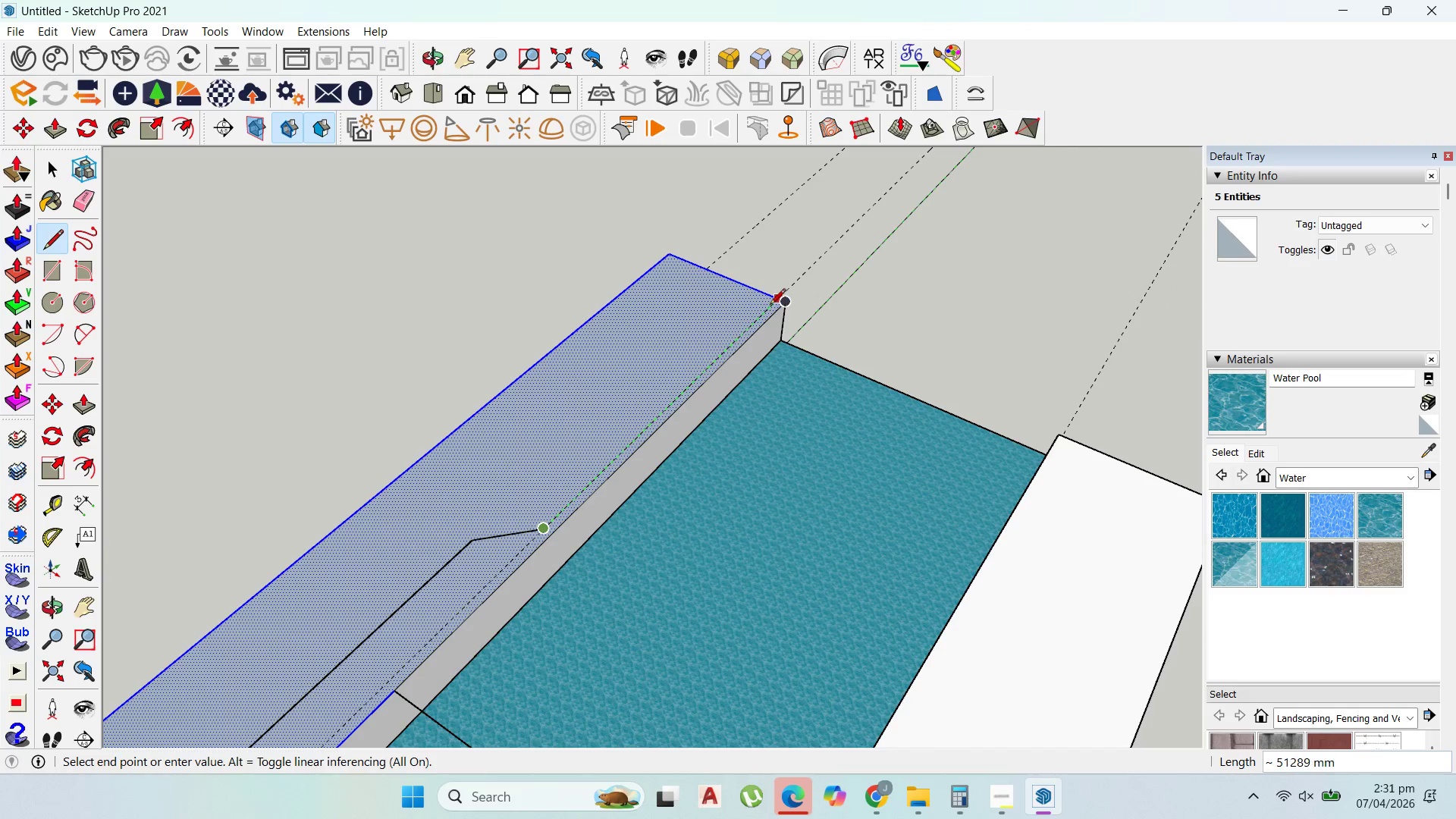 
left_click([773, 303])
 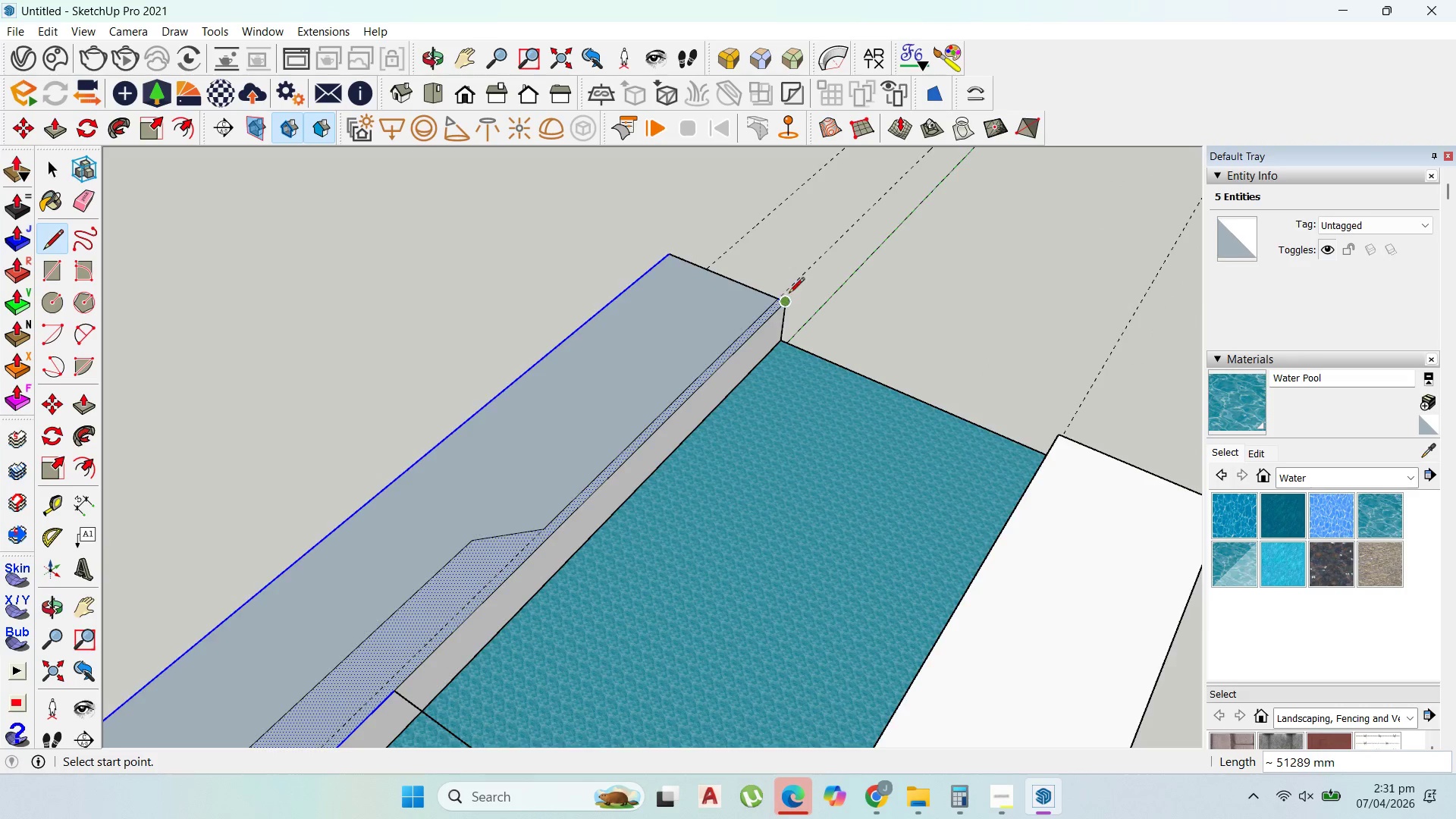 
scroll: coordinate [695, 413], scroll_direction: down, amount: 13.0
 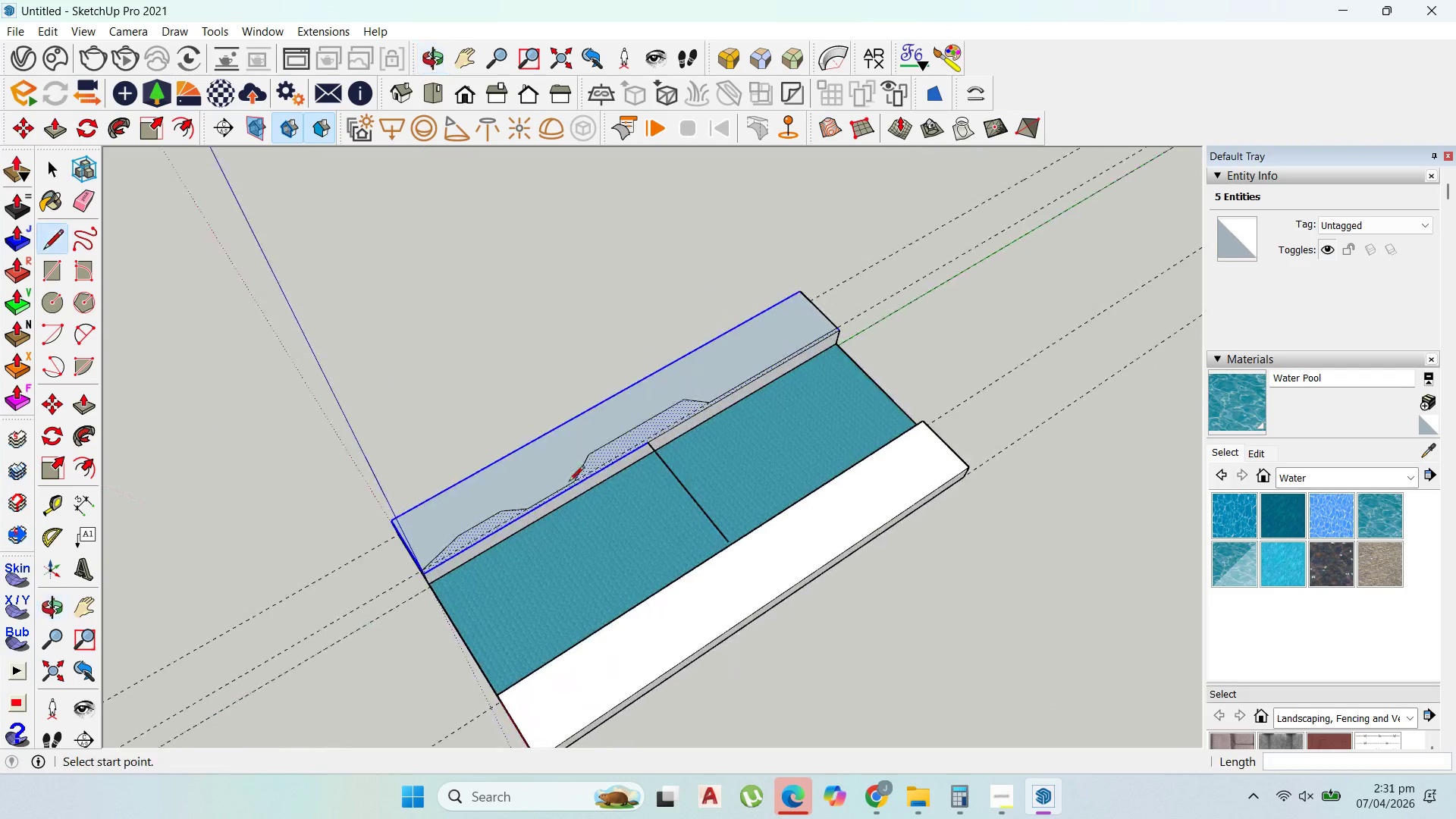 
key(Control+Z)
 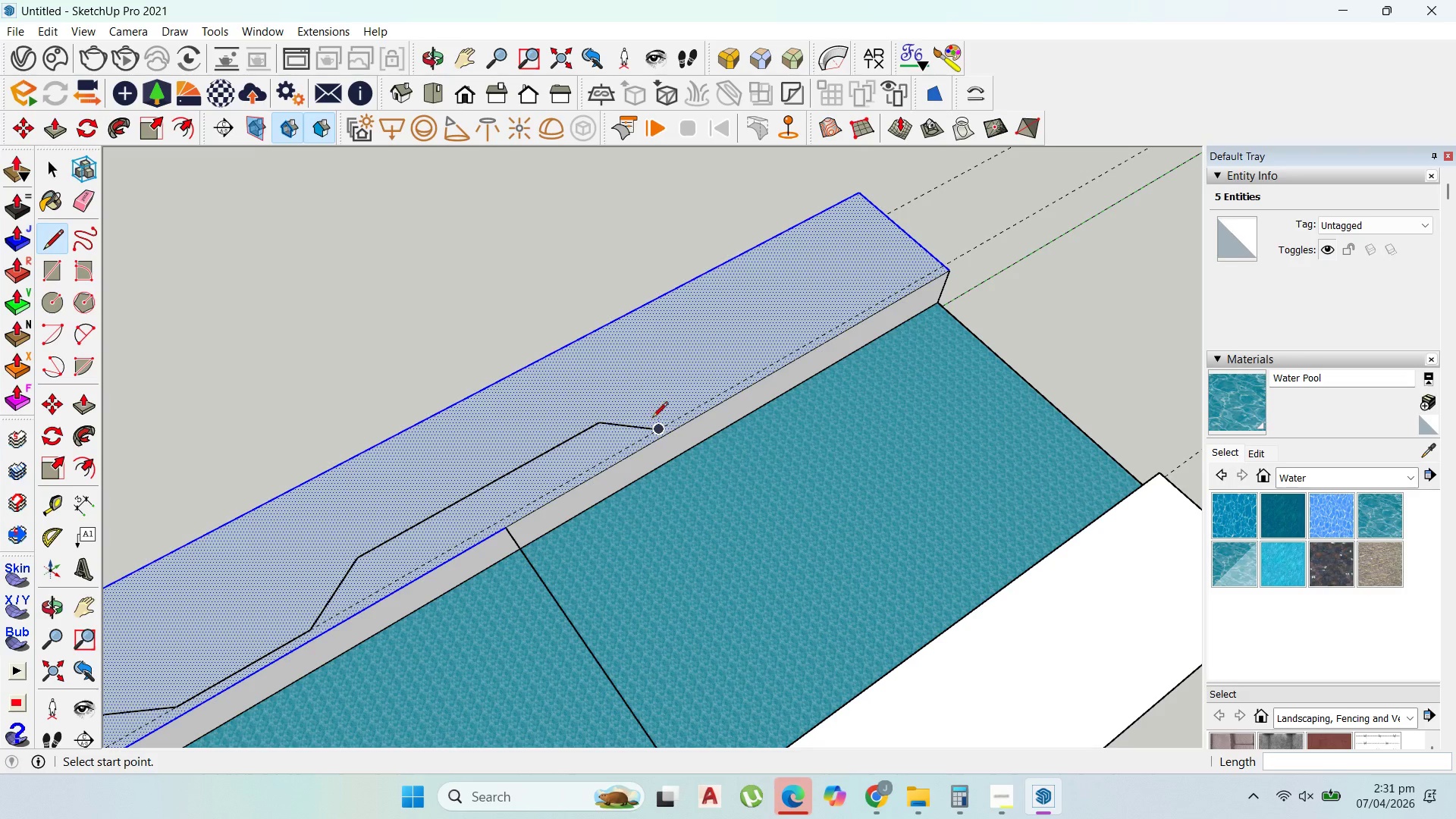 
scroll: coordinate [768, 372], scroll_direction: up, amount: 8.0
 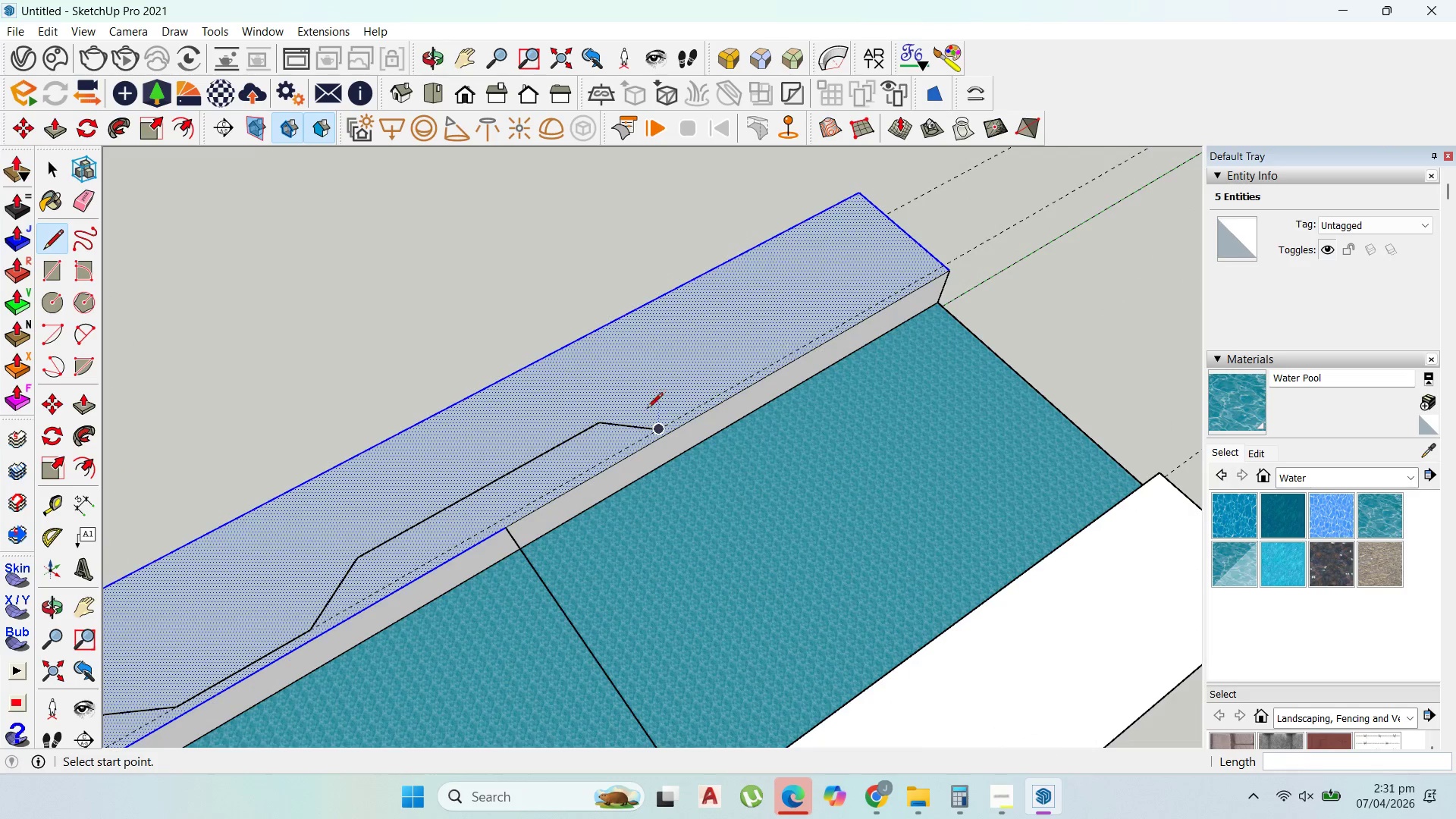 
left_click_drag(start_coordinate=[654, 422], to_coordinate=[658, 422])
 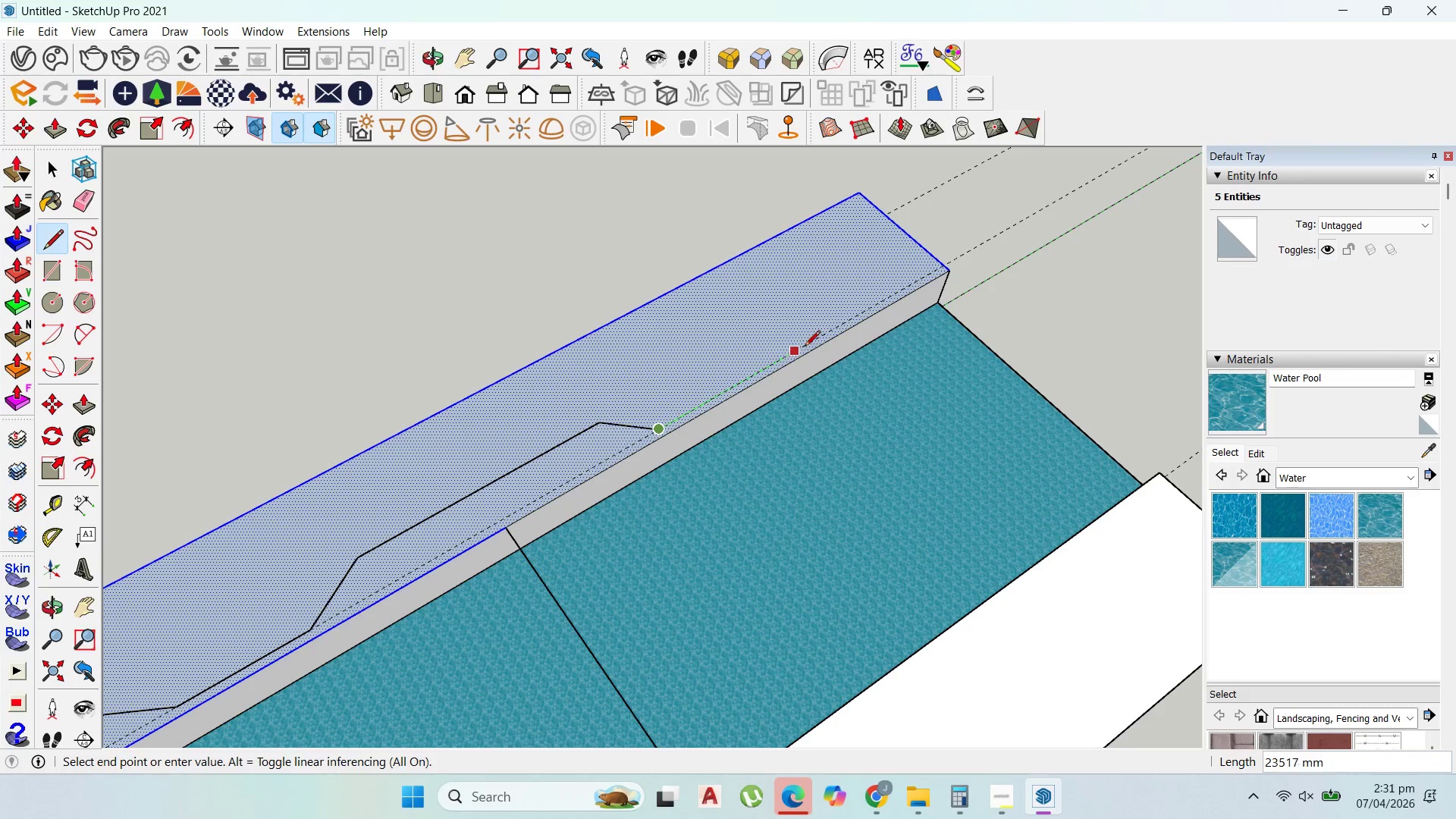 
left_click([806, 347])
 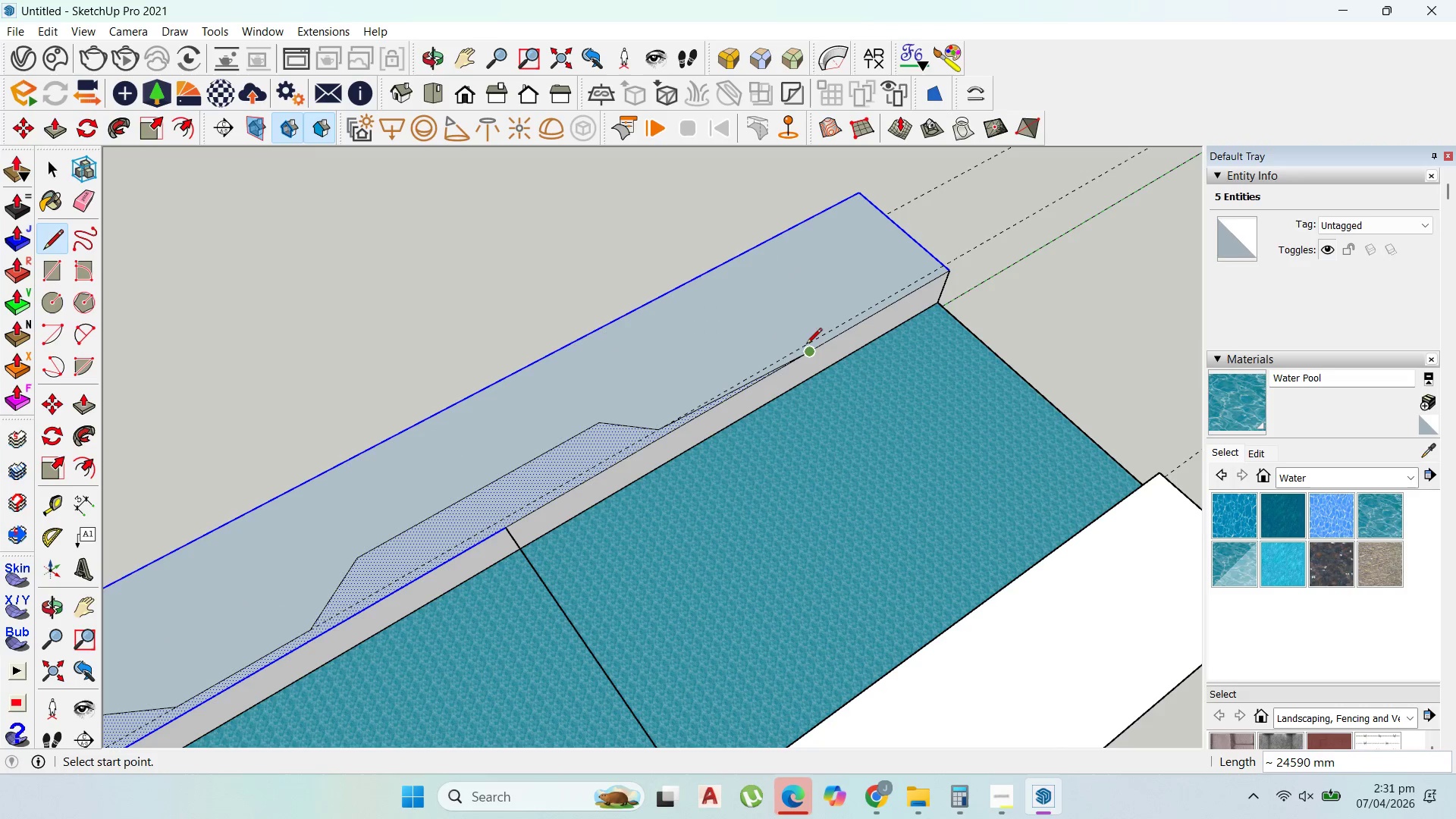 
key(Control+Z)
 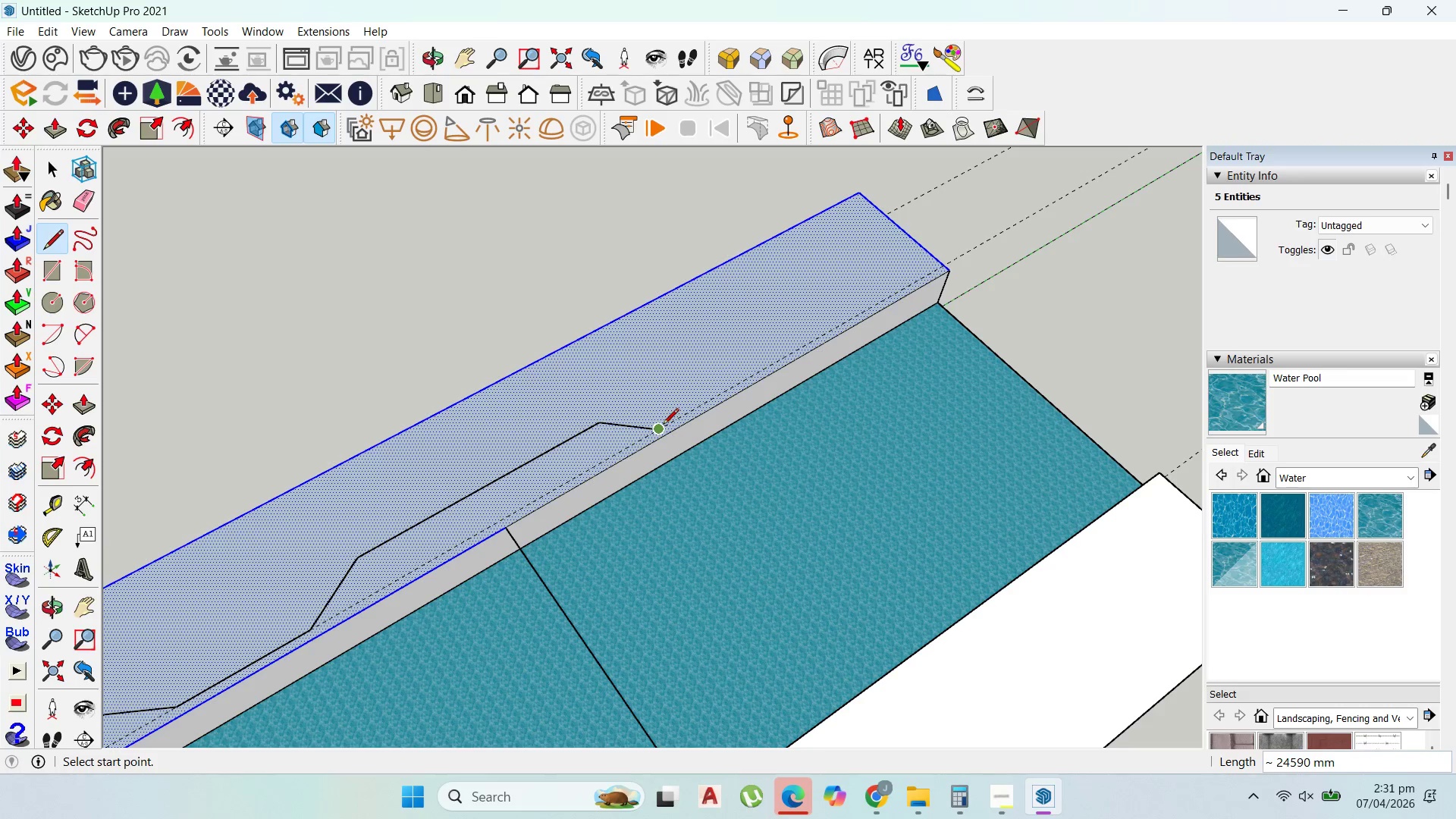 
left_click([661, 425])
 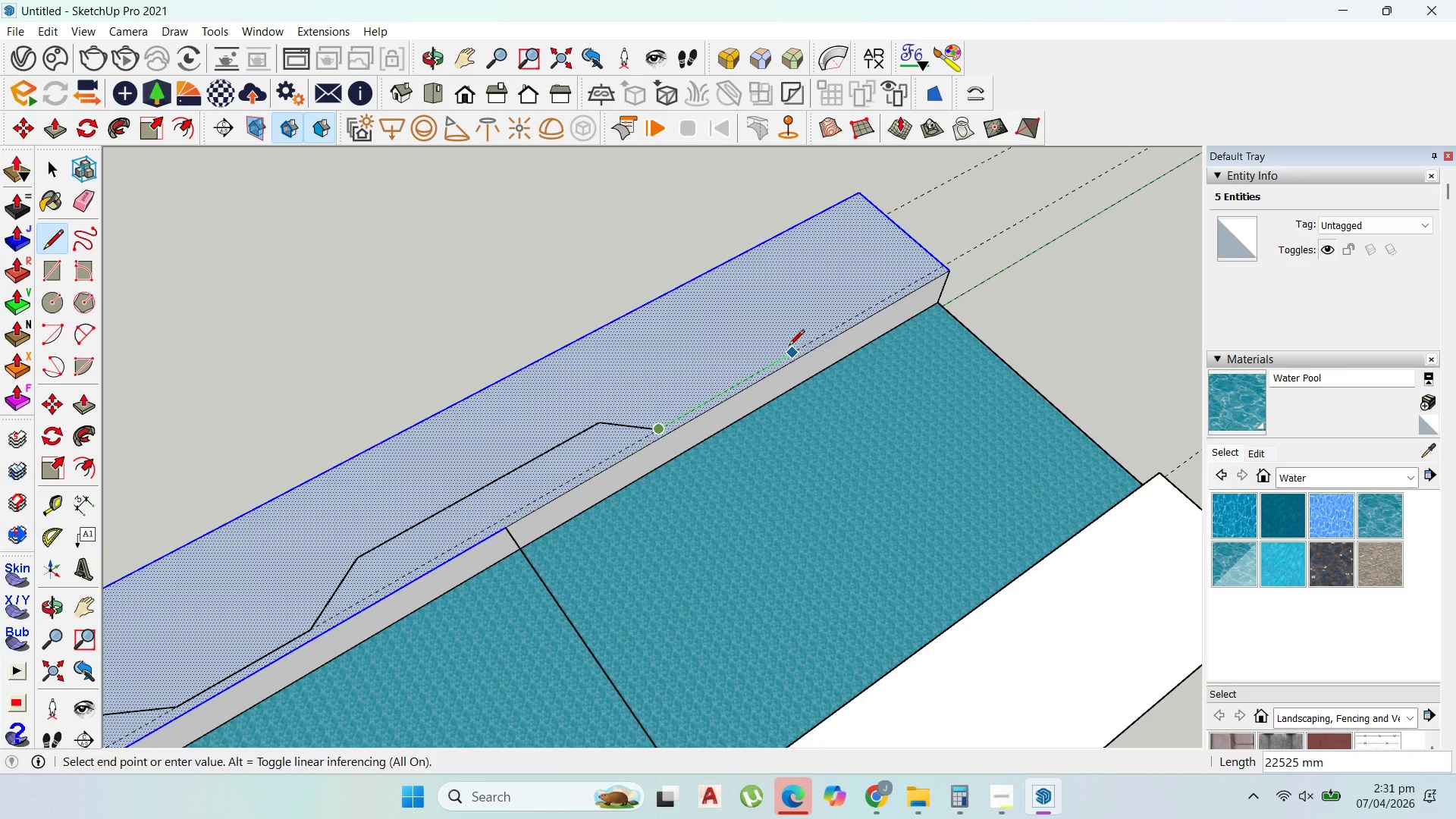 
left_click([789, 347])
 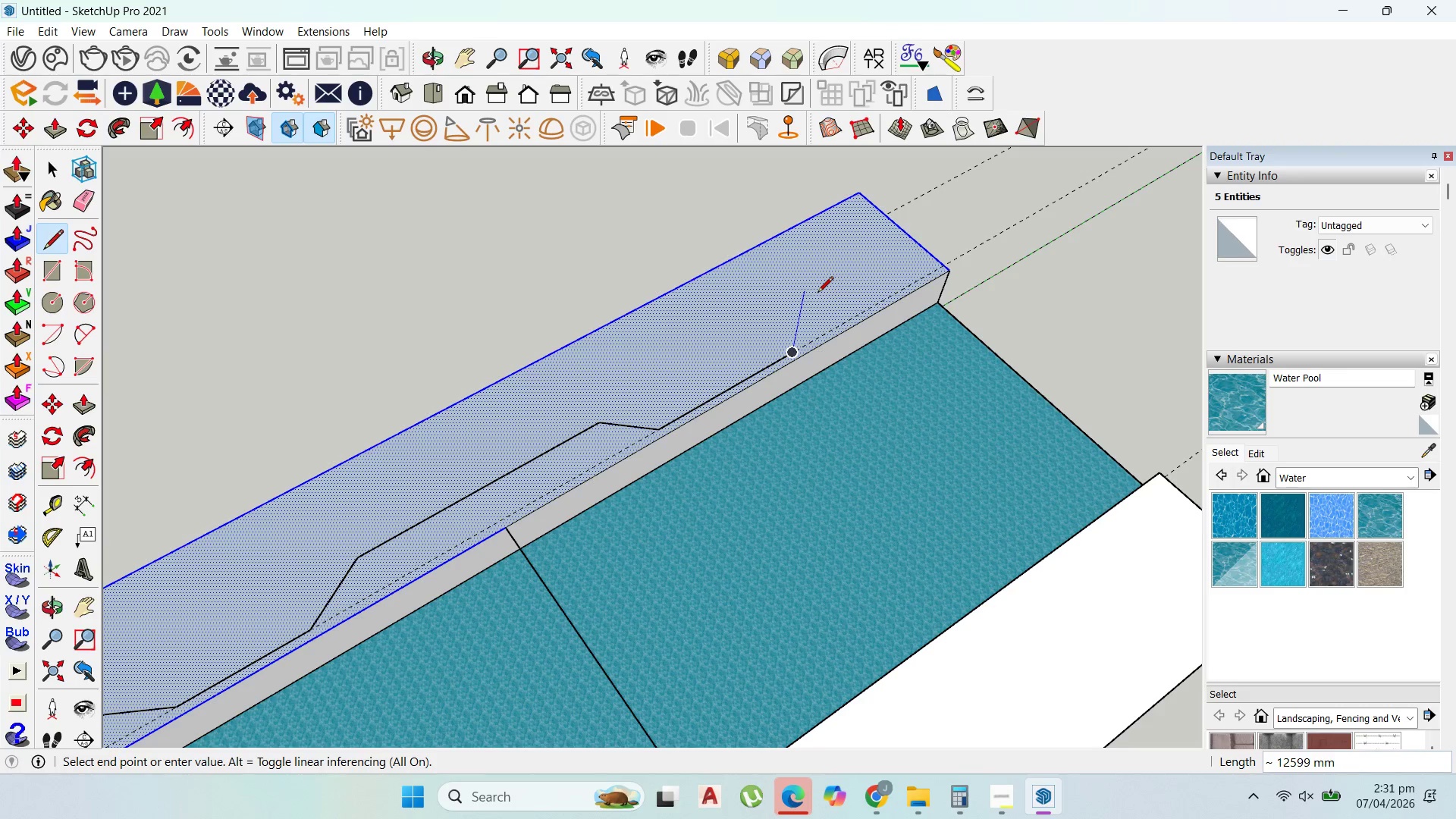 
left_click([817, 294])
 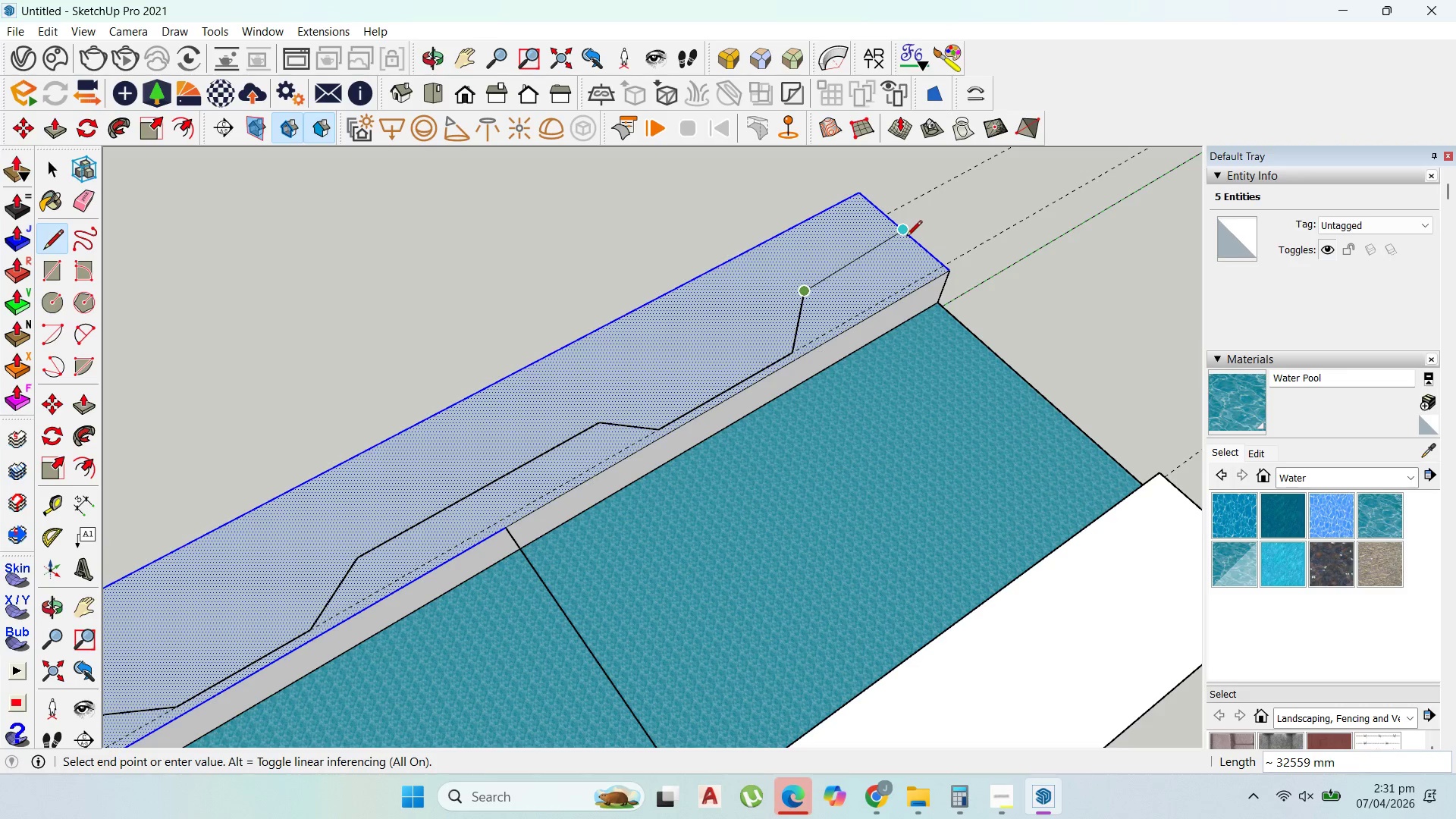 
scroll: coordinate [900, 244], scroll_direction: up, amount: 3.0
 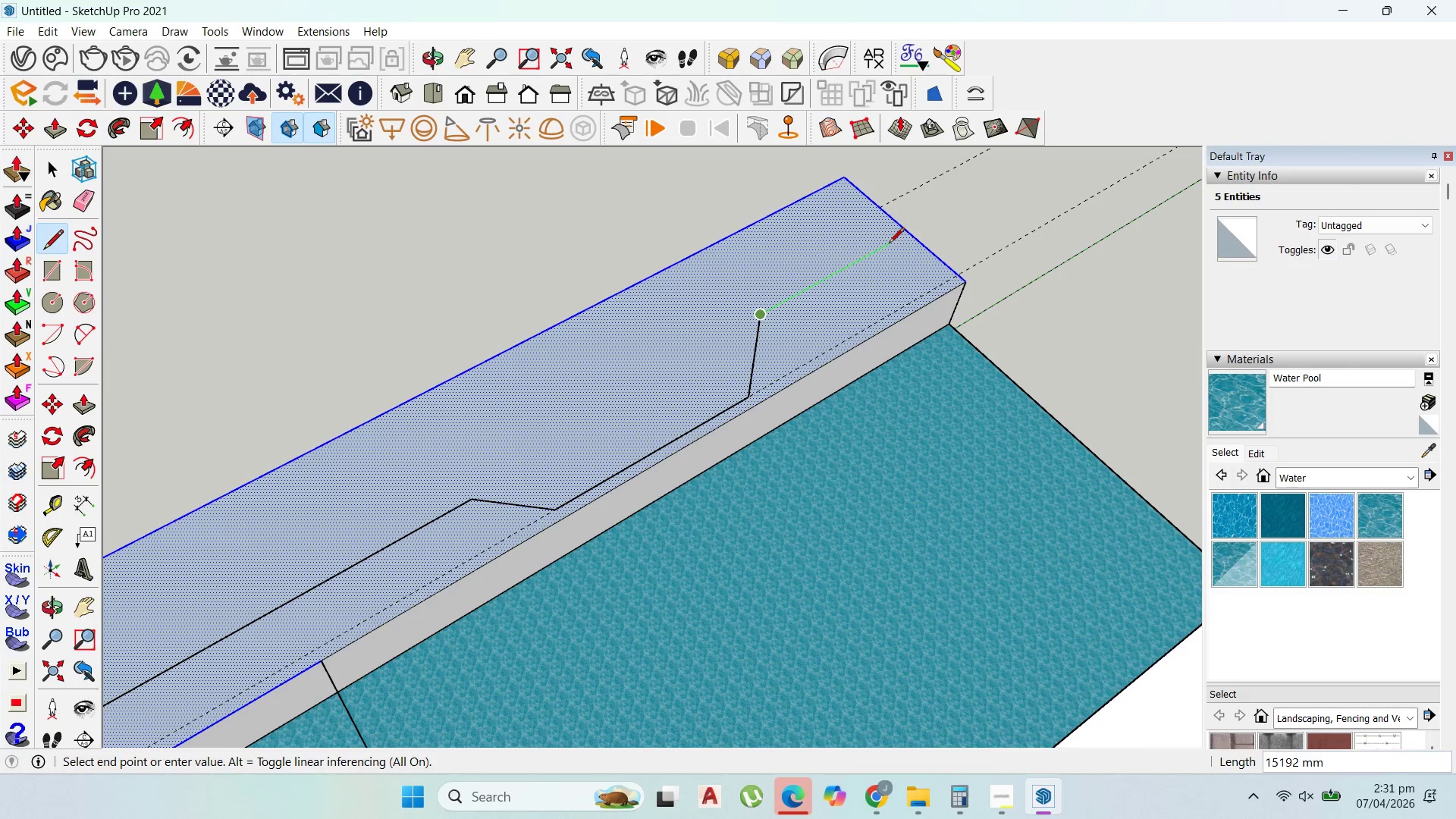 
hold_key(key=ShiftLeft, duration=1.25)
left_click([905, 237])
 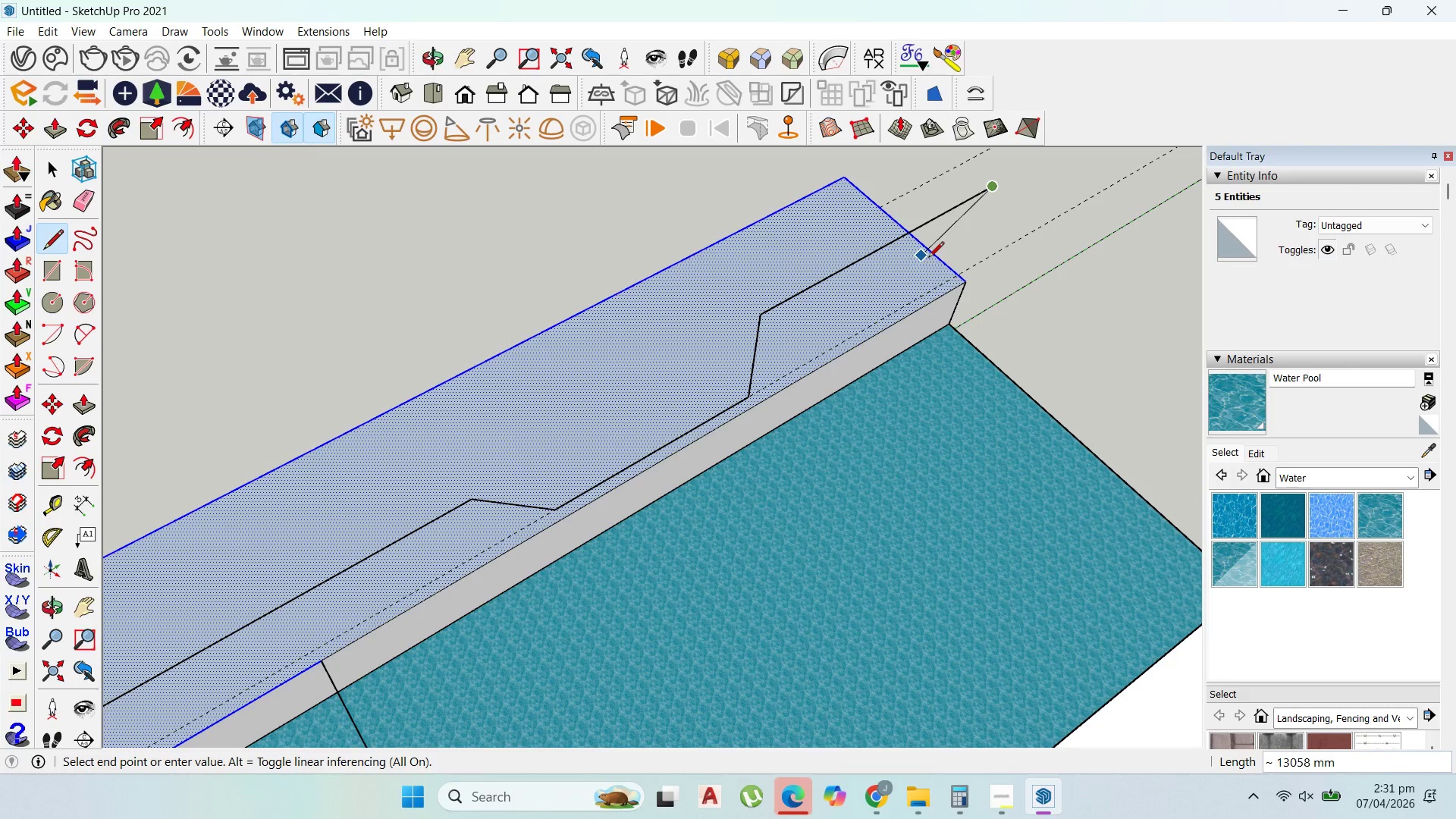 
key(Control+Z)
 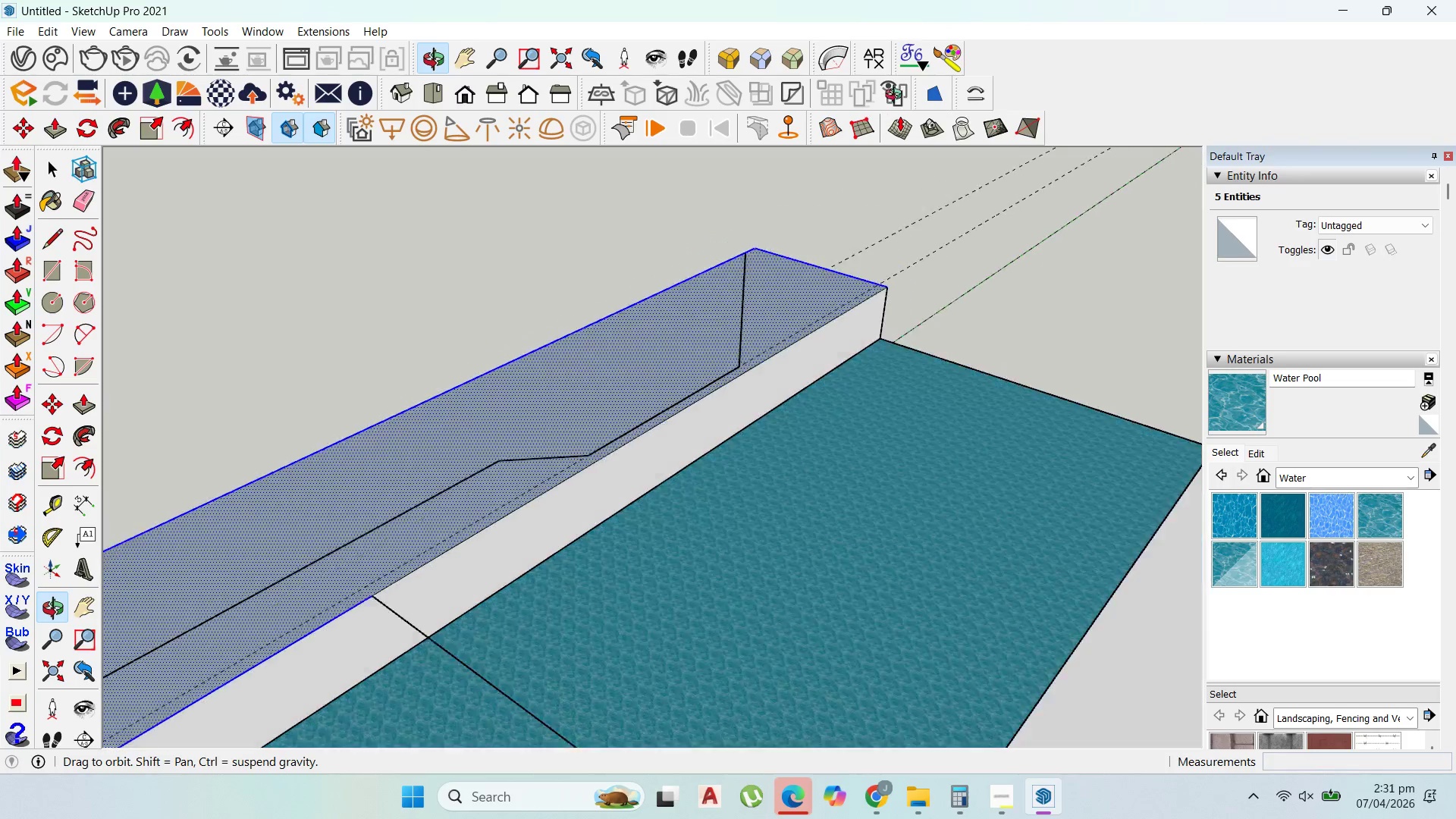 
key(Control+Z)
 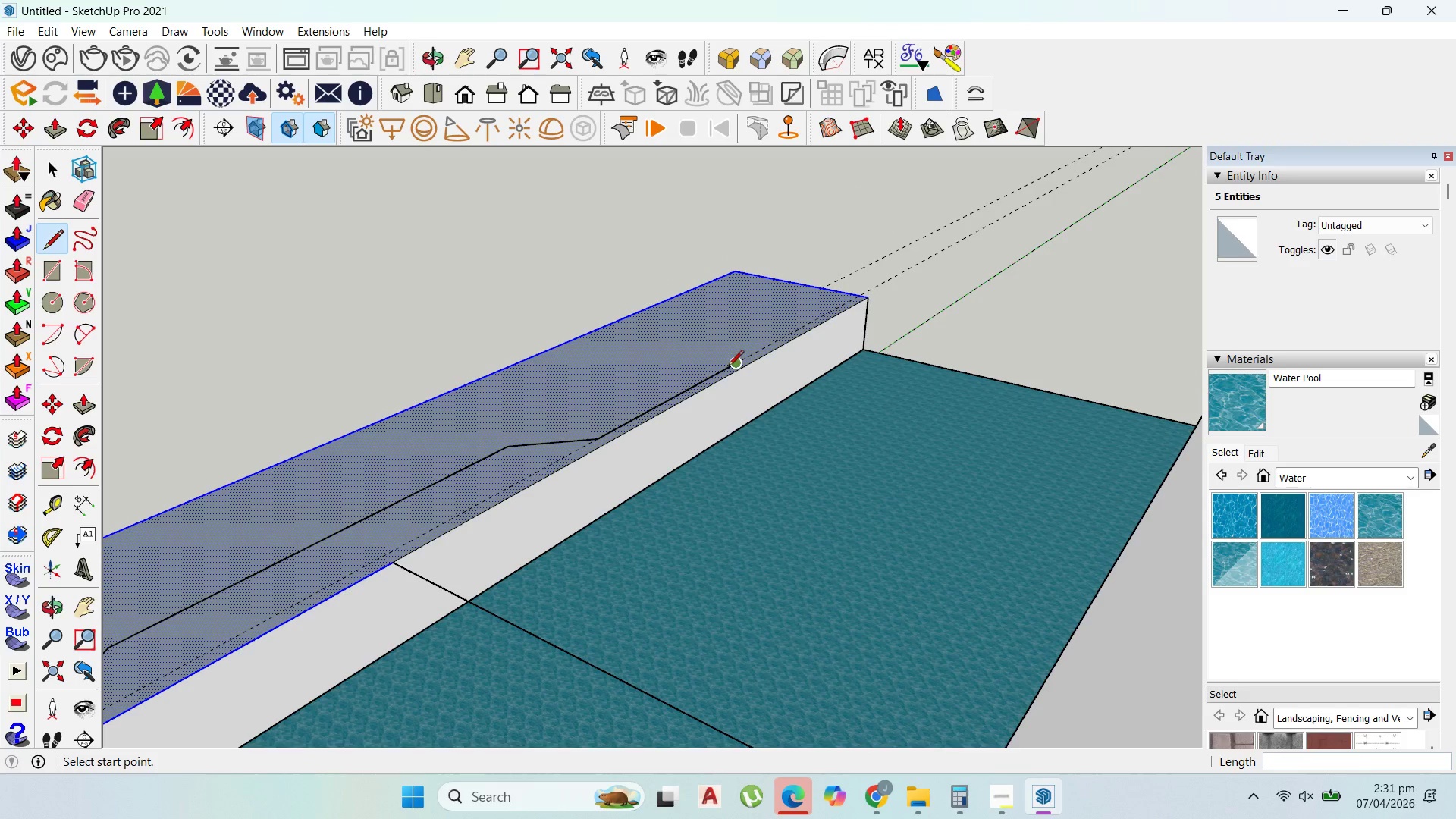 
left_click([730, 367])
 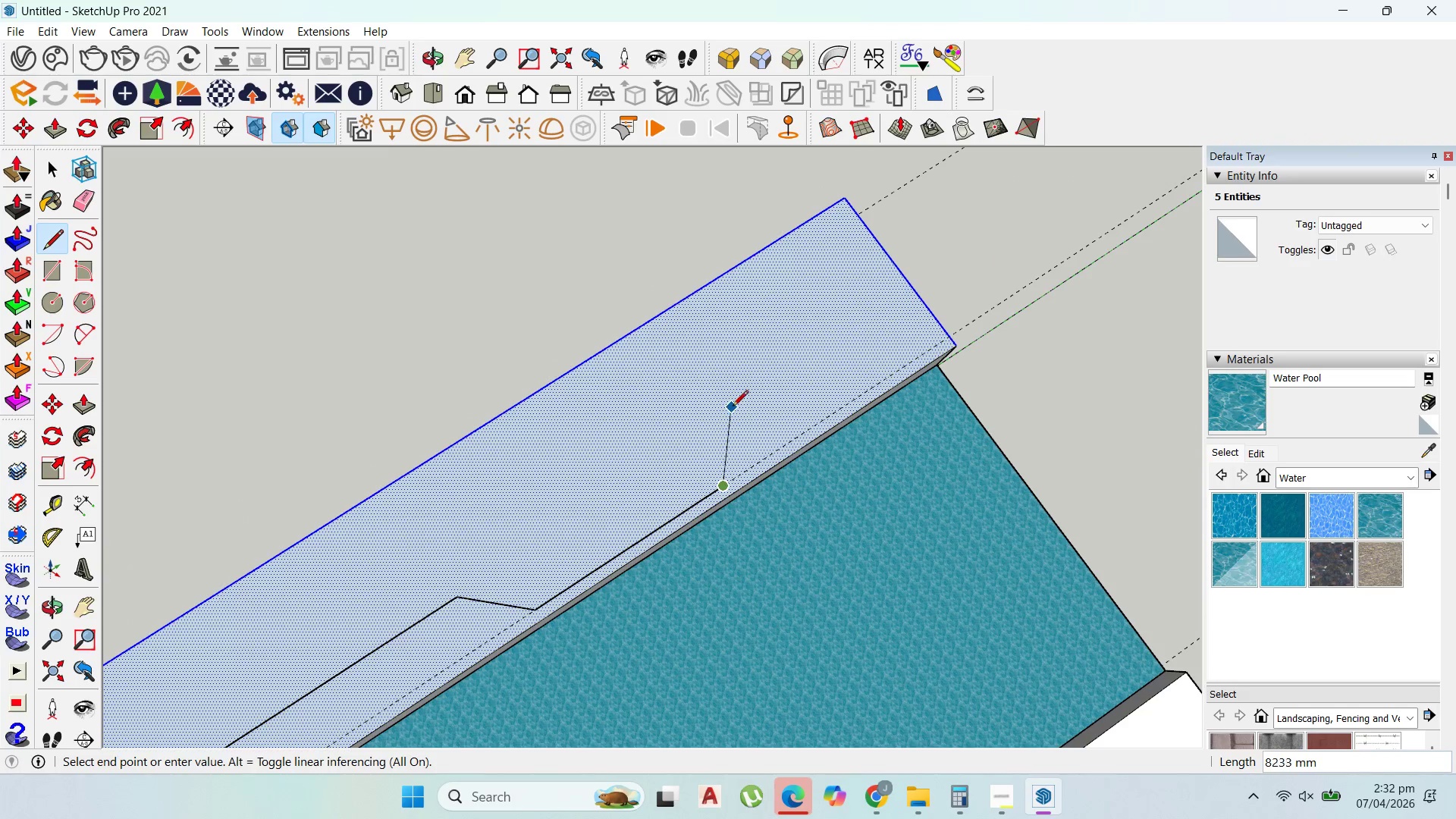 
wait(5.39)
 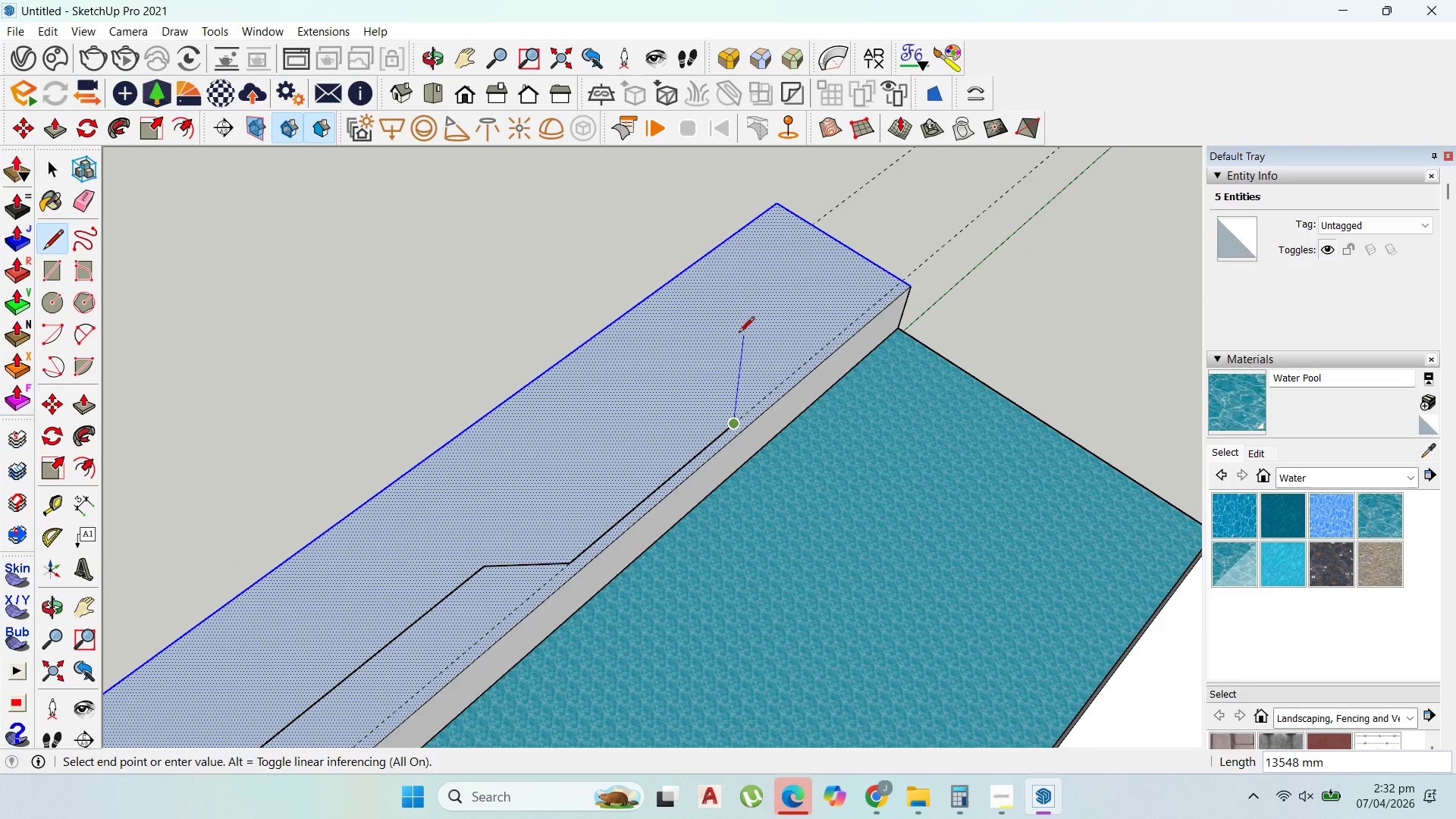 
left_click([736, 401])
 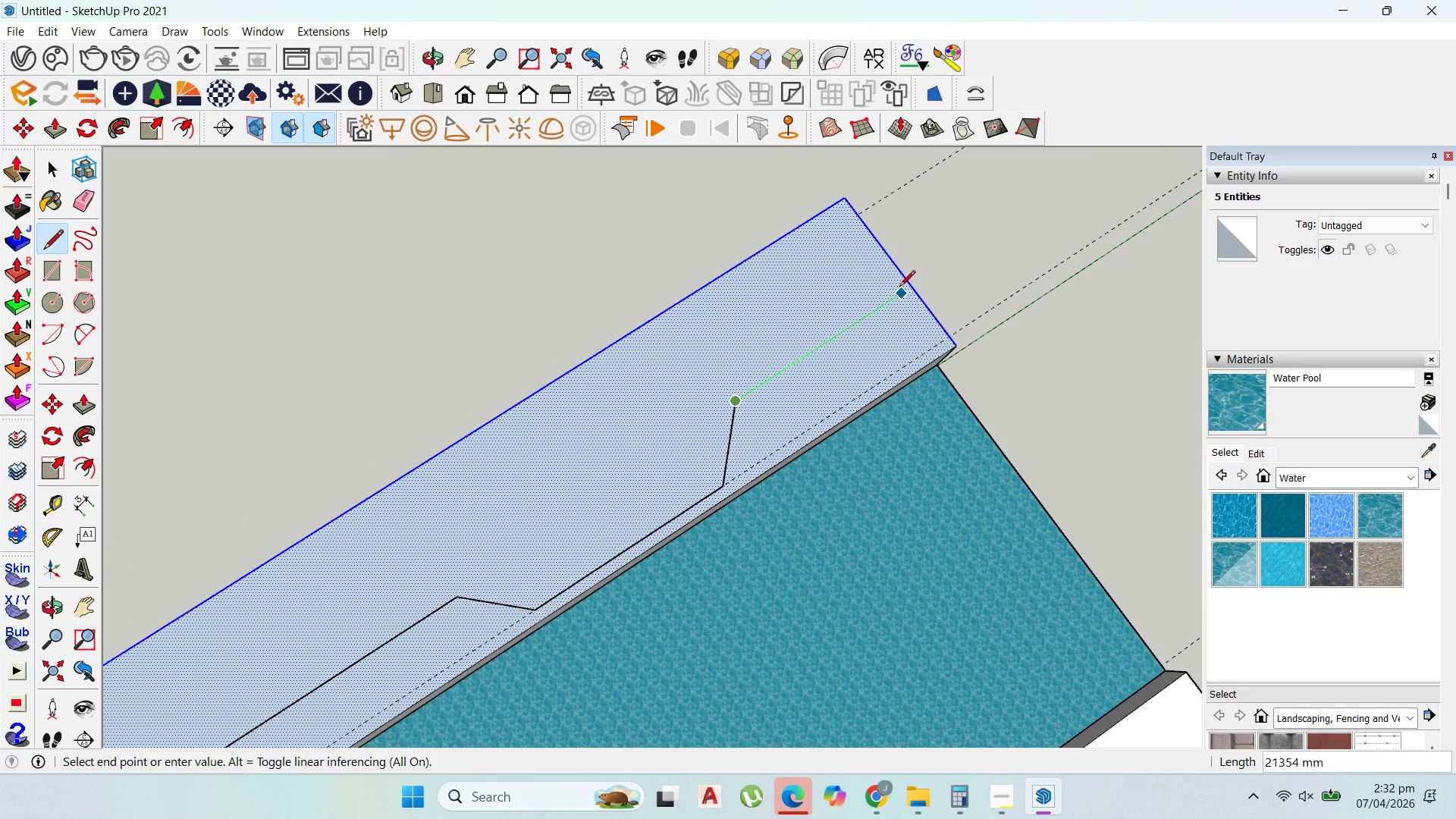 
left_click([902, 285])
 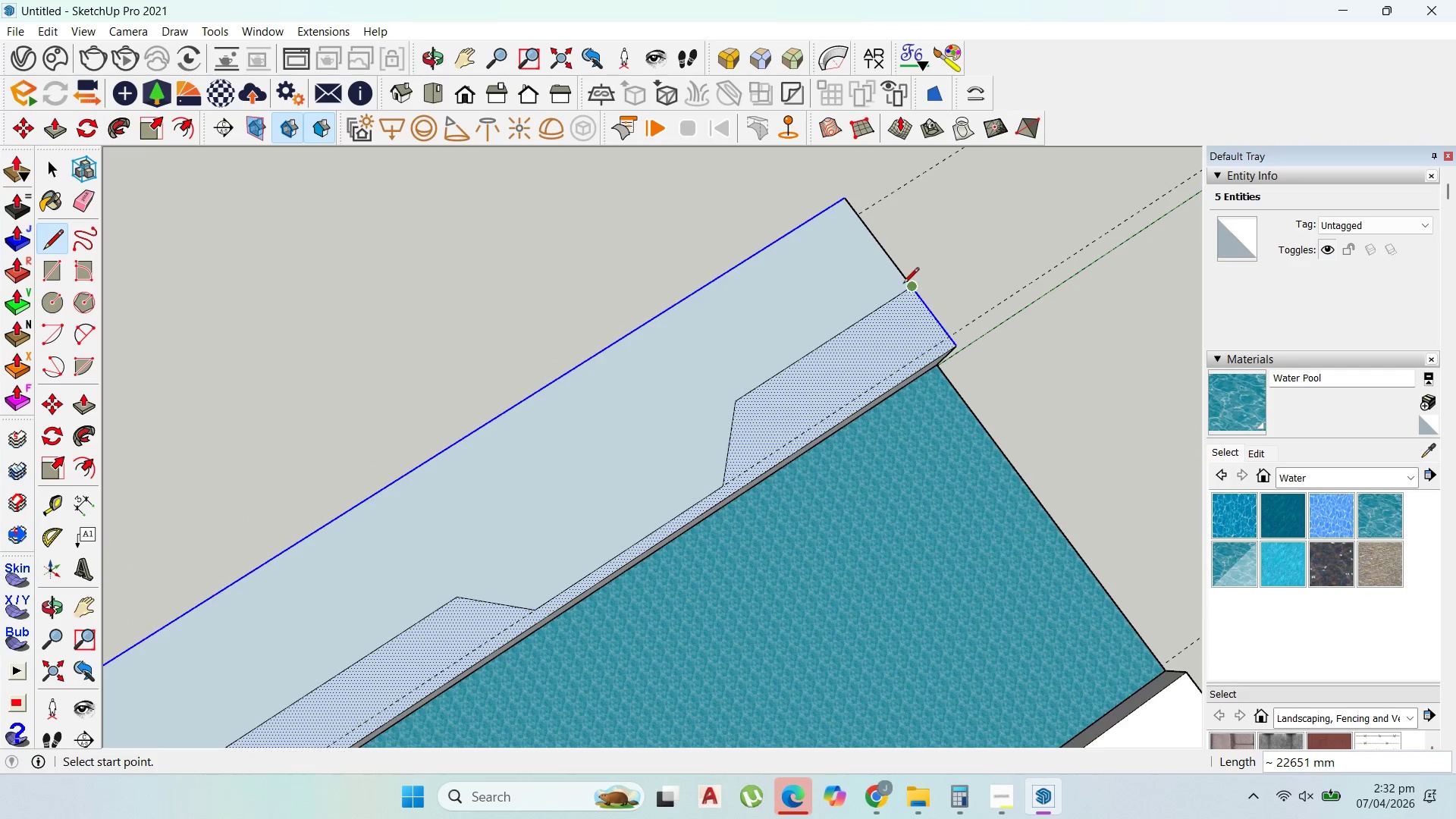 
scroll: coordinate [843, 403], scroll_direction: down, amount: 9.0
 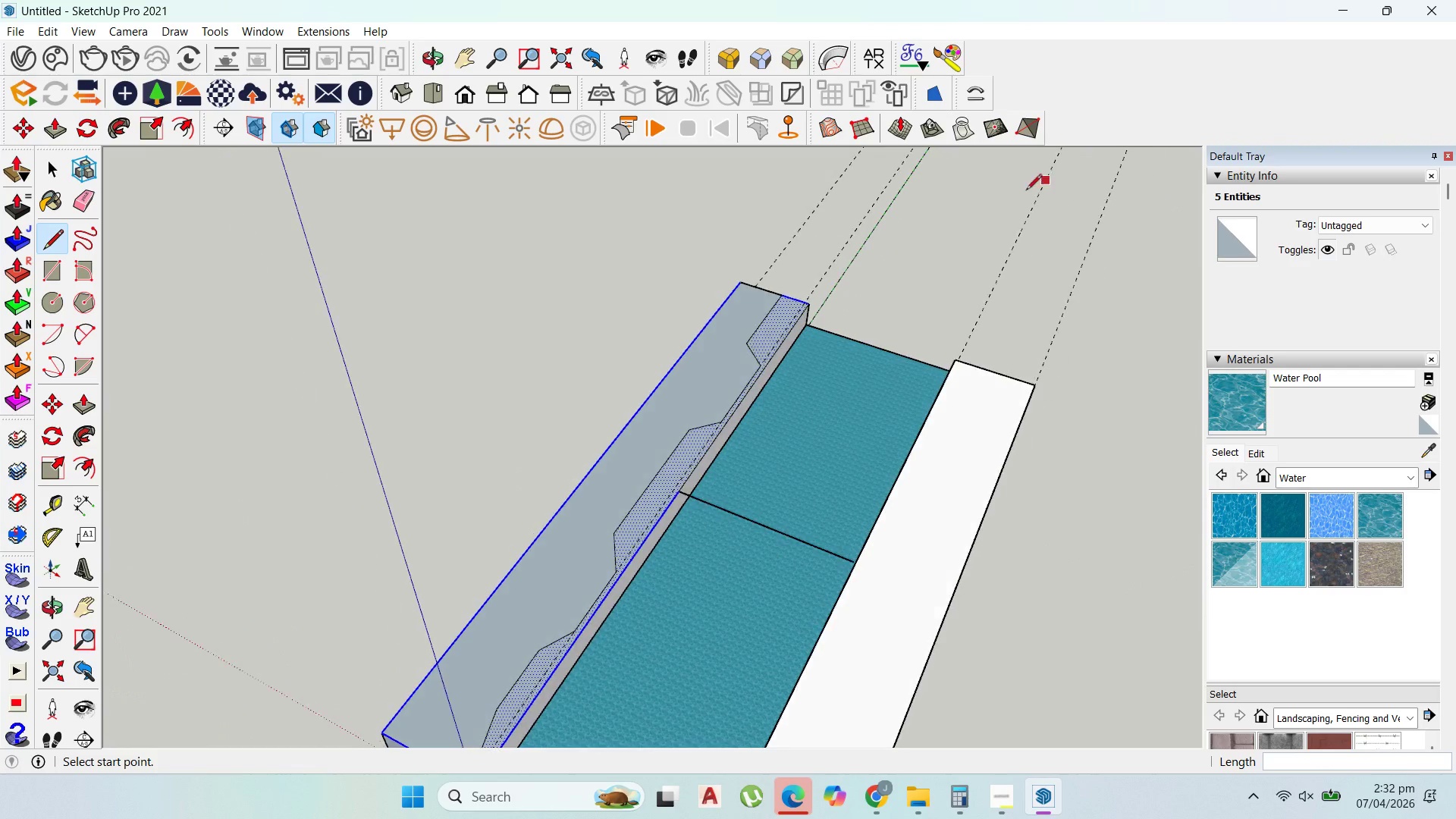 
scroll: coordinate [839, 469], scroll_direction: none, amount: 0.0
 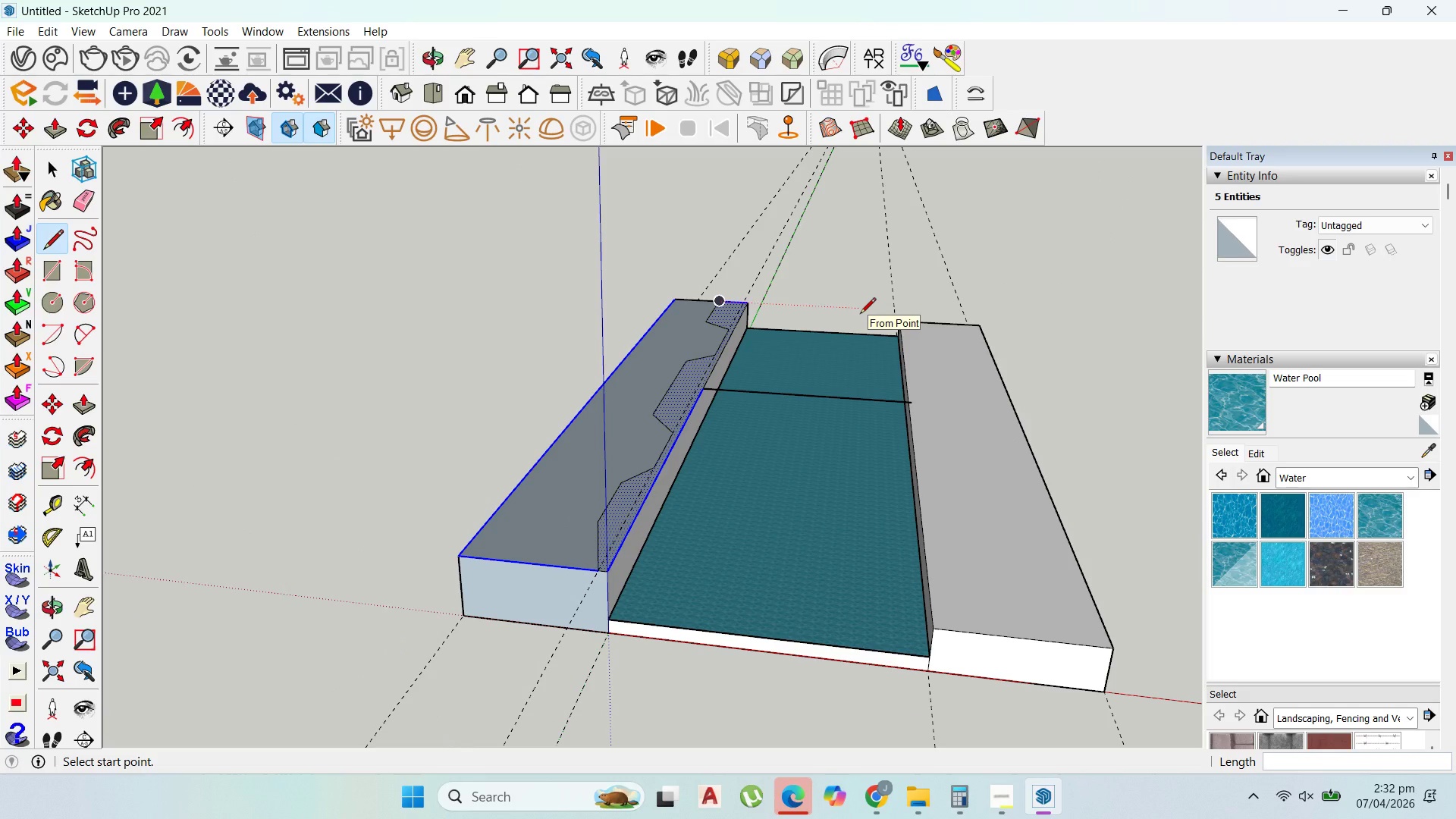 
scroll: coordinate [689, 334], scroll_direction: up, amount: 7.0
 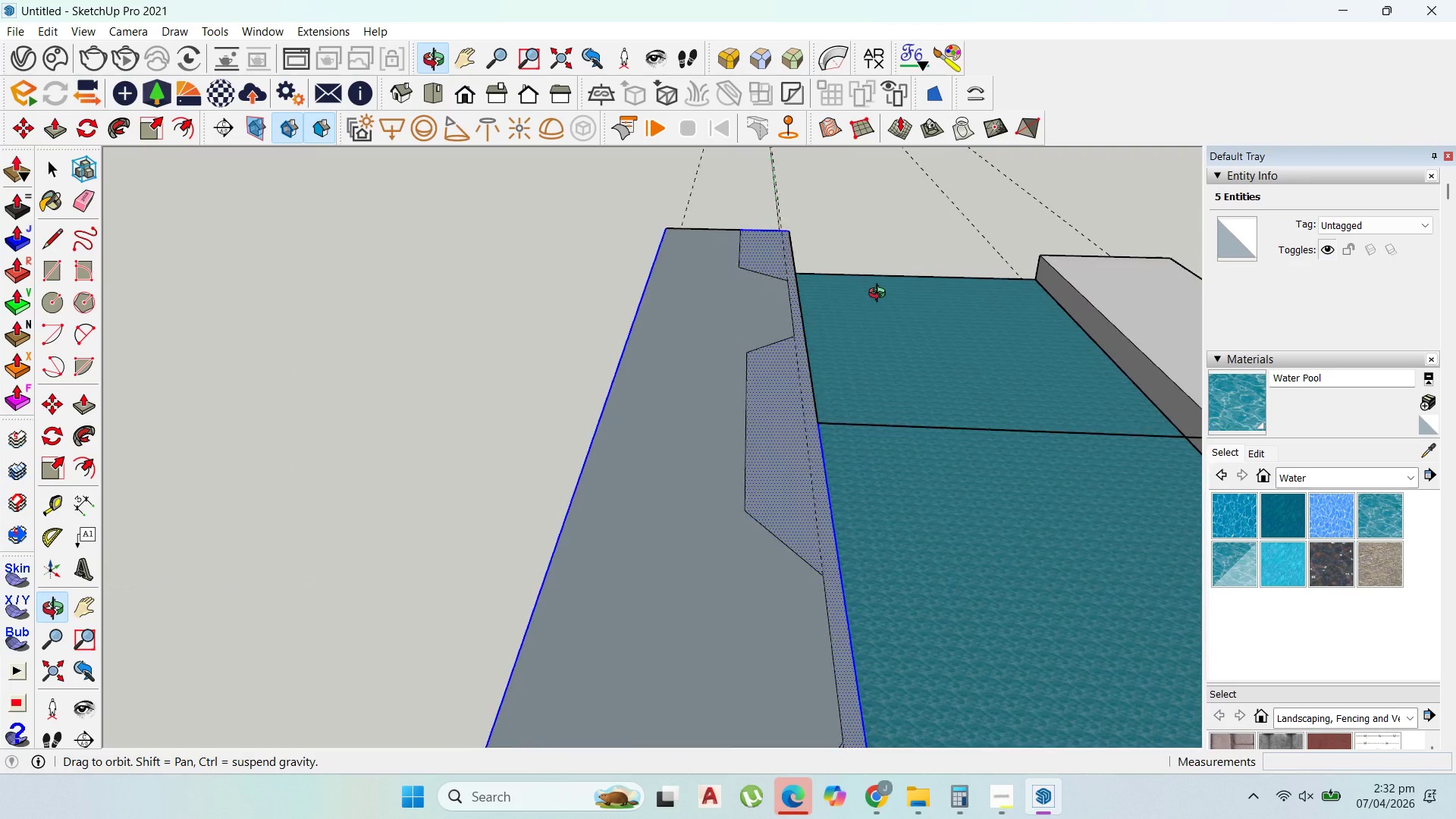 
scroll: coordinate [790, 316], scroll_direction: down, amount: 6.0
 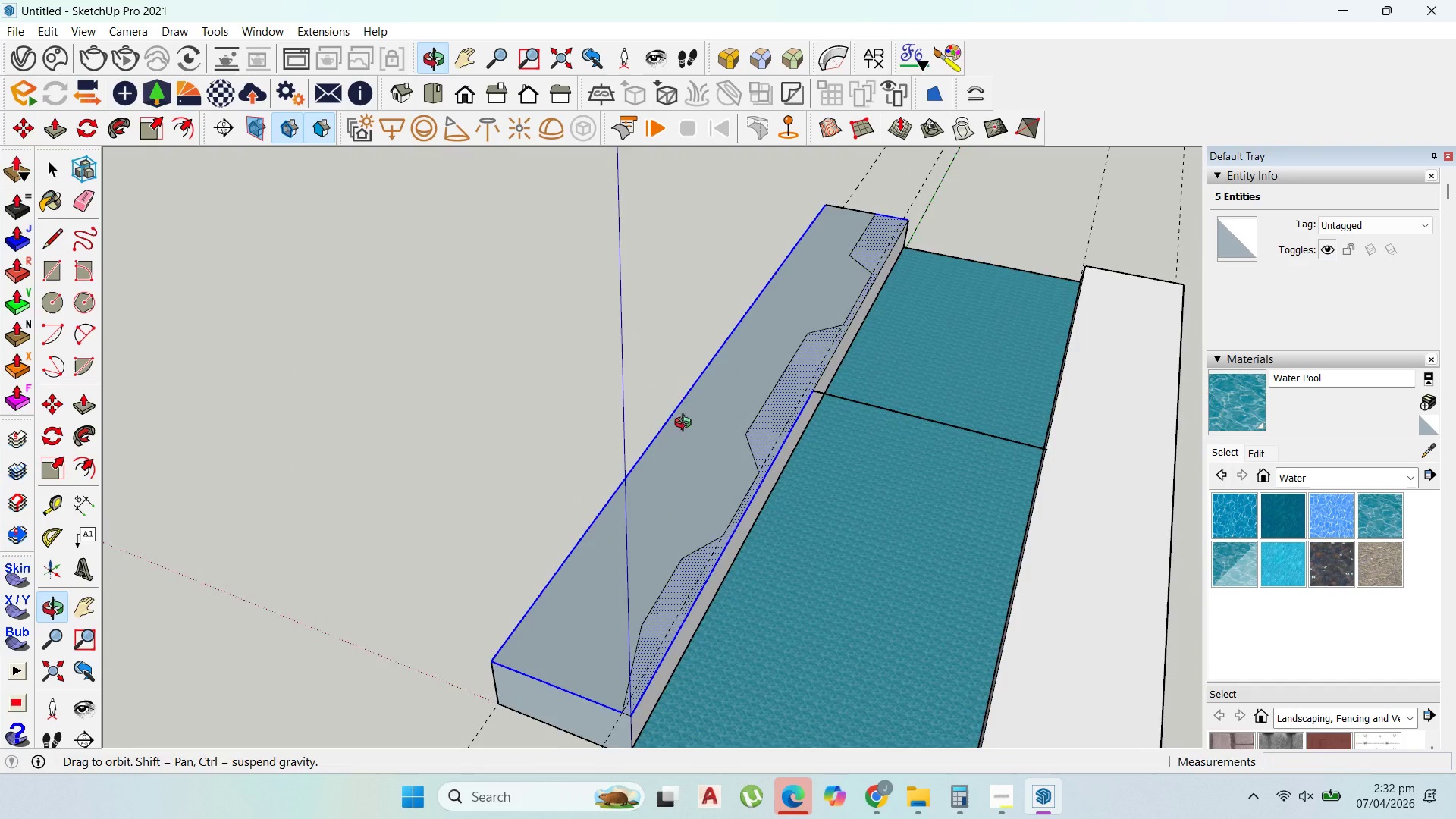 
scroll: coordinate [761, 461], scroll_direction: up, amount: 2.0
 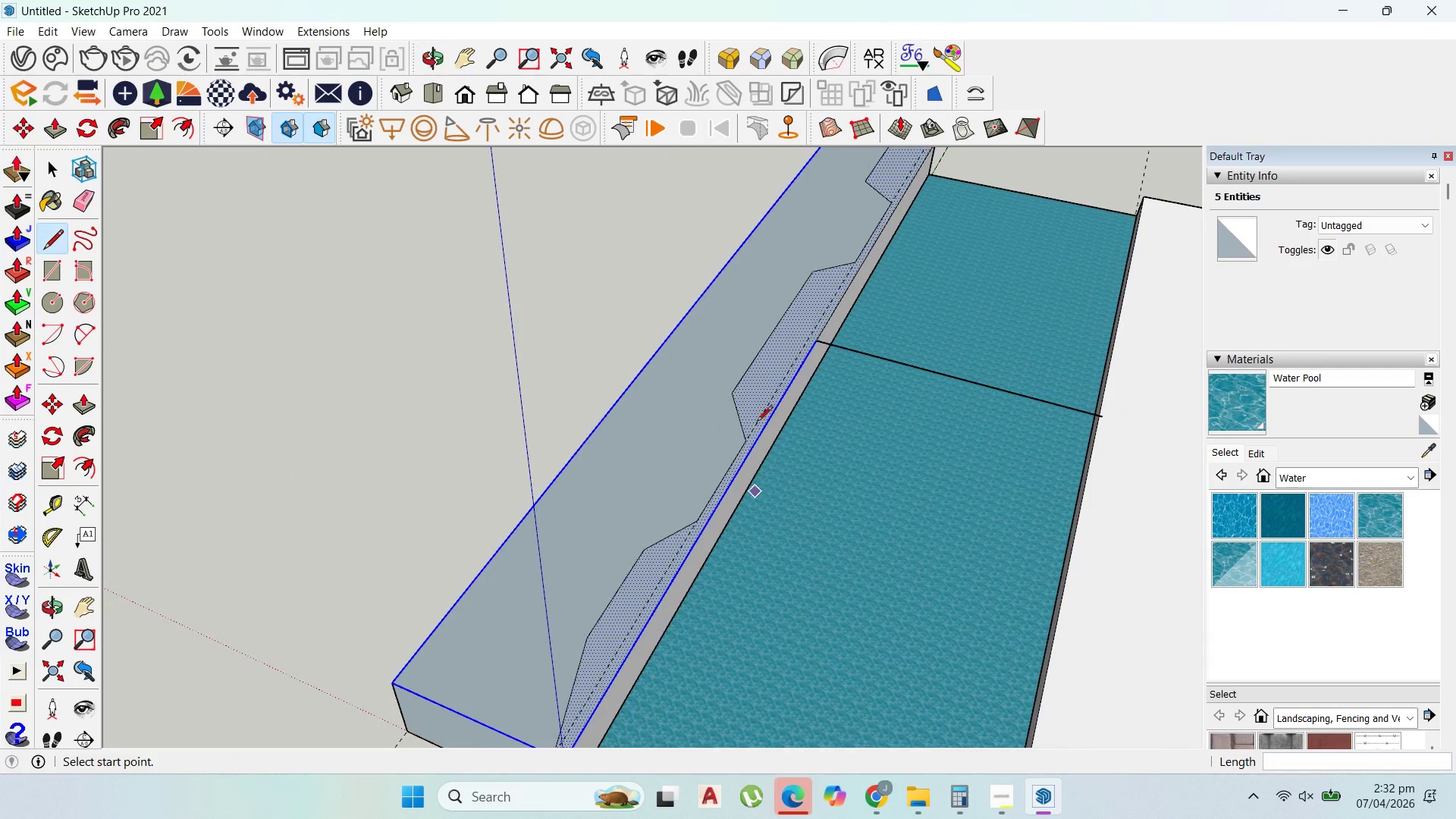 
scroll: coordinate [701, 505], scroll_direction: down, amount: 3.0
 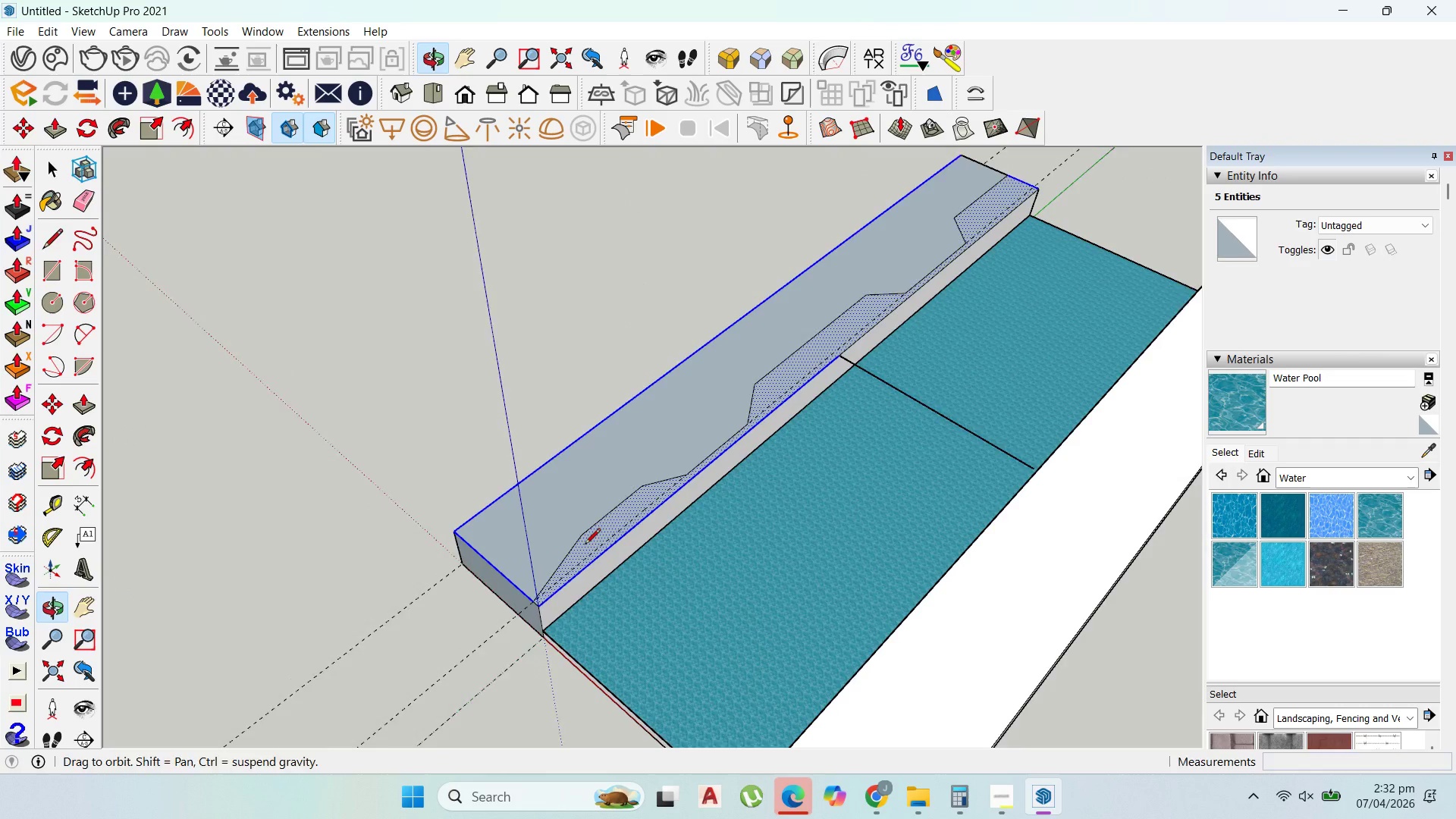 
left_click_drag(start_coordinate=[639, 475], to_coordinate=[645, 474])
 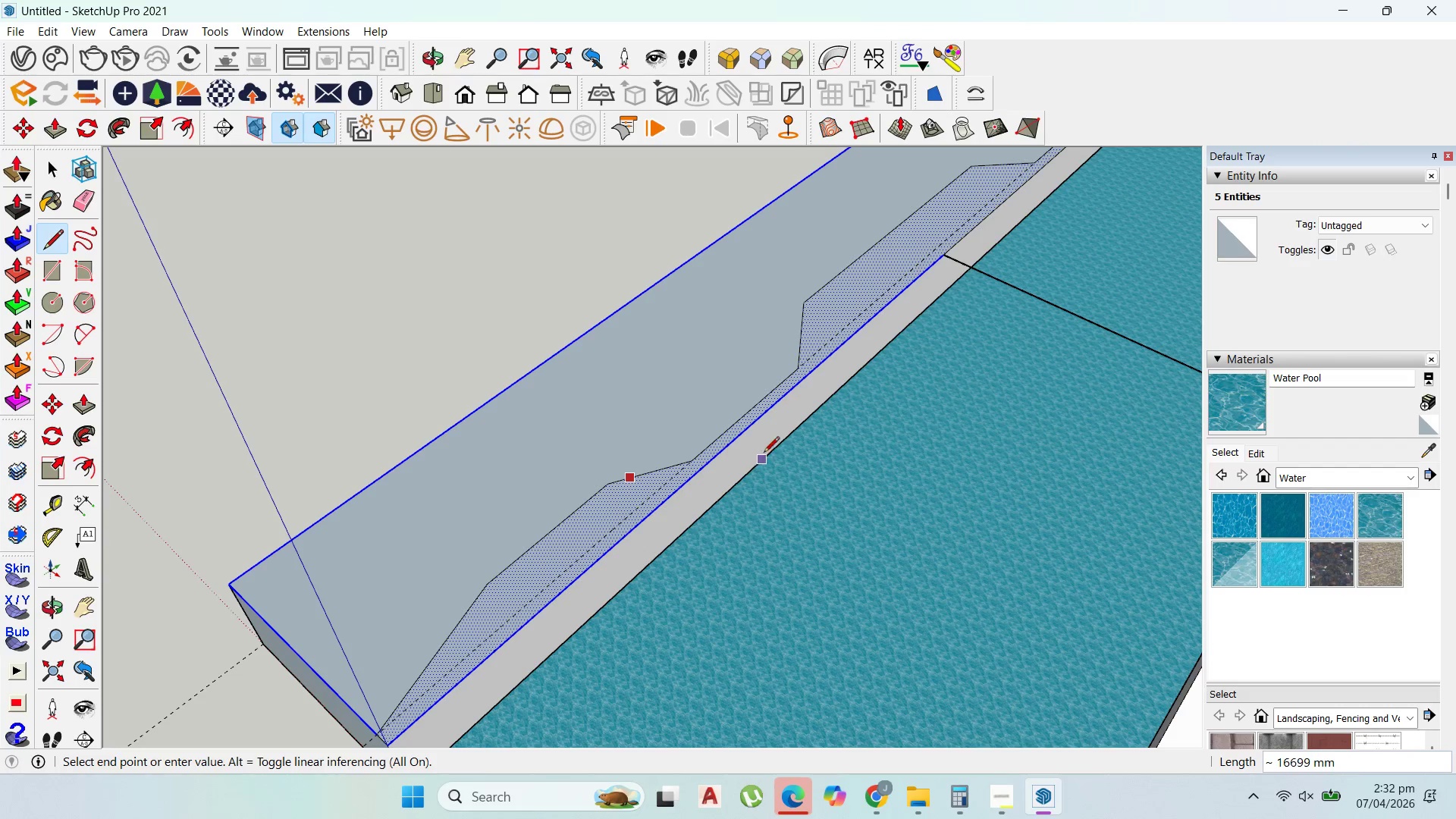 
scroll: coordinate [744, 453], scroll_direction: up, amount: 7.0
 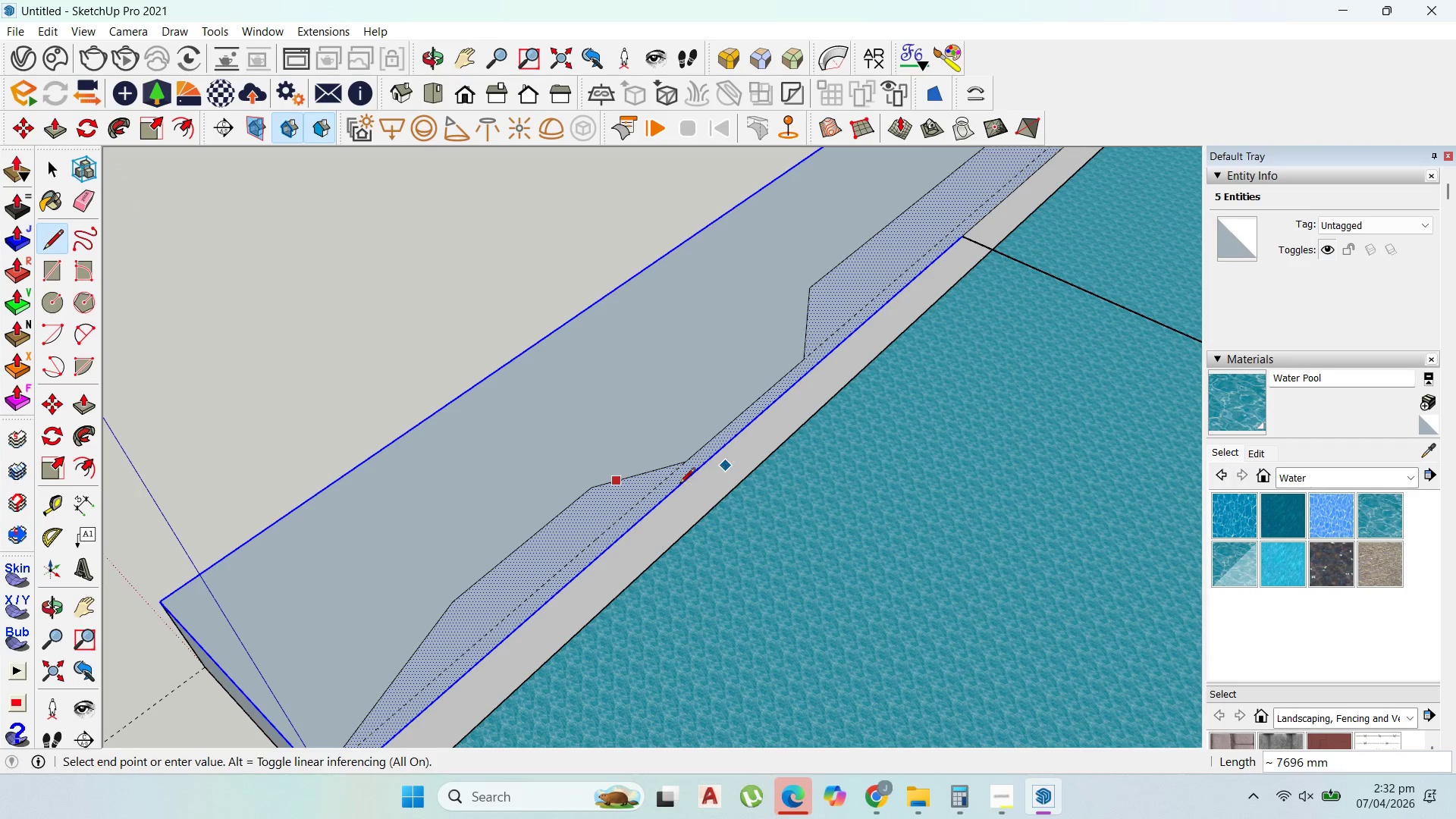 
key(Escape)
 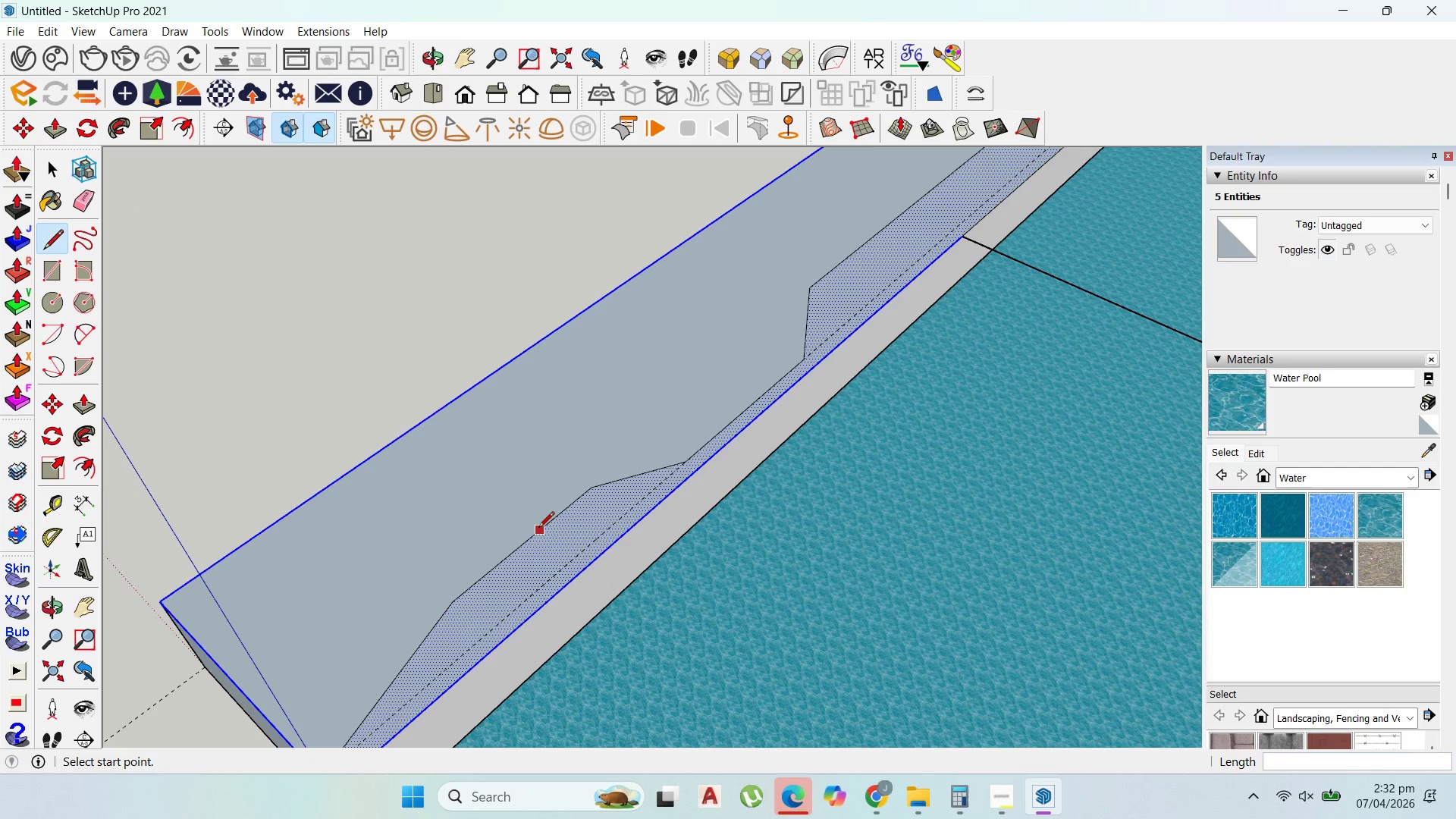 
left_click([538, 529])
 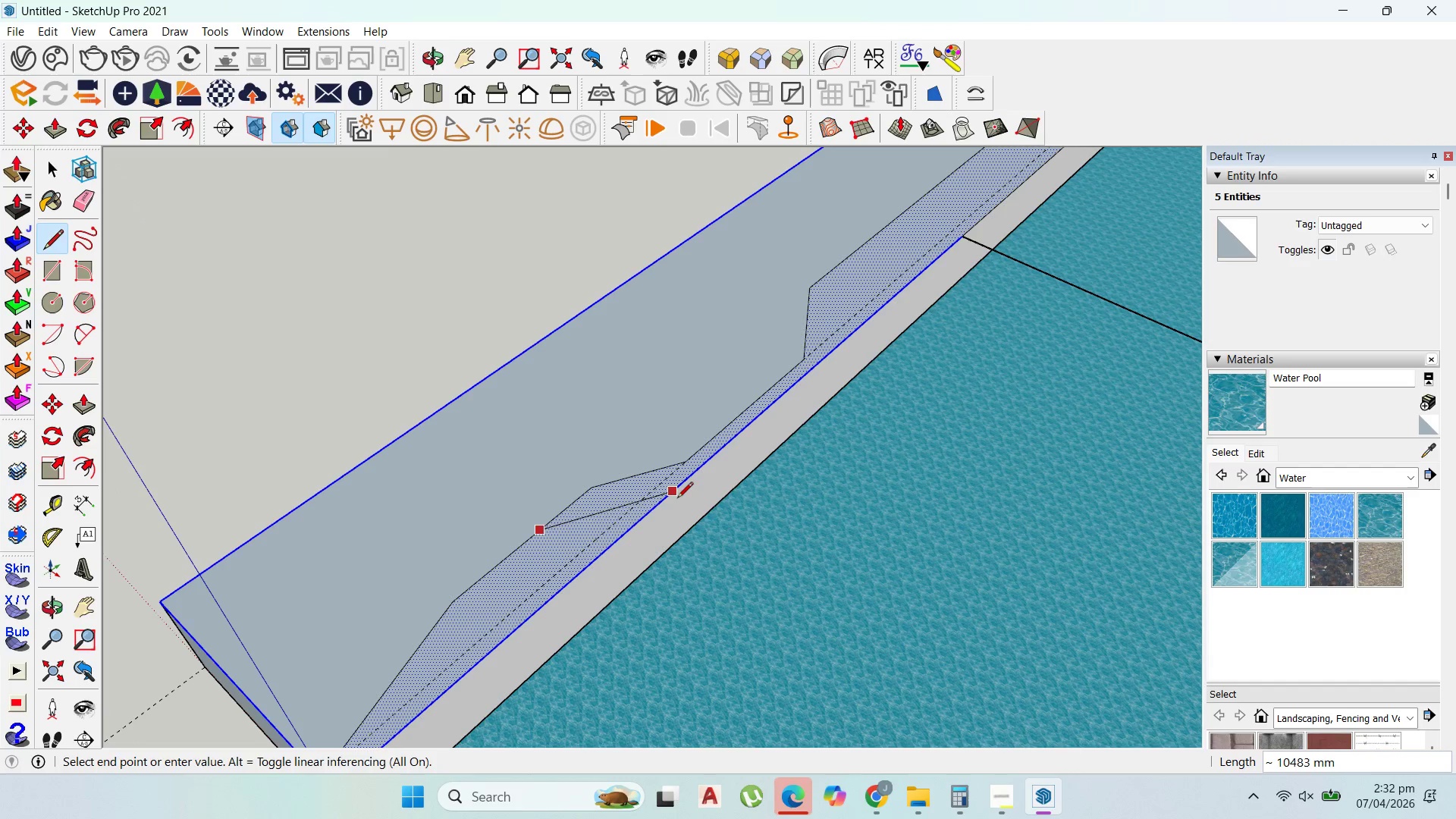 
scroll: coordinate [576, 537], scroll_direction: up, amount: 2.0
 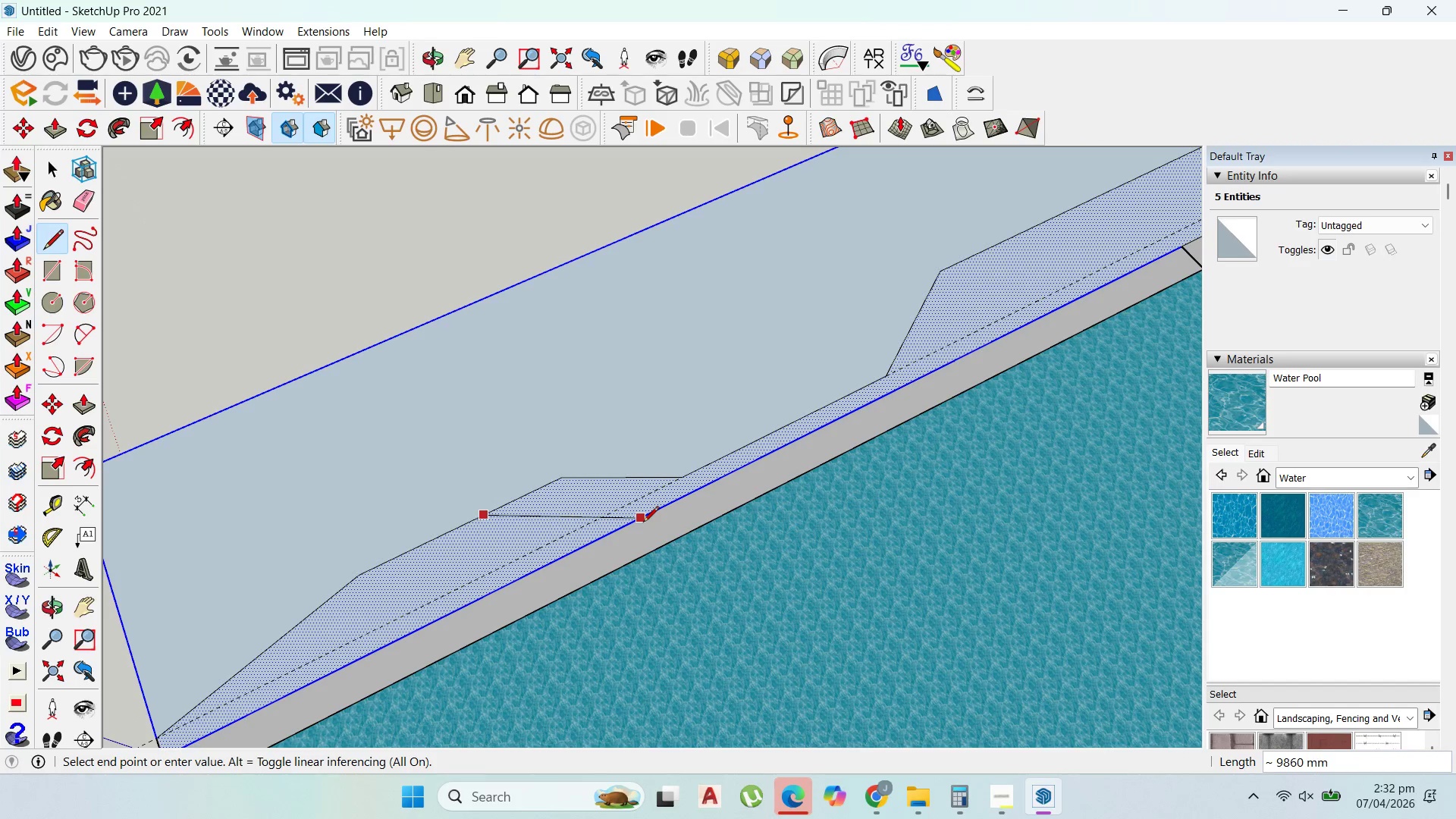 
key(Escape)
 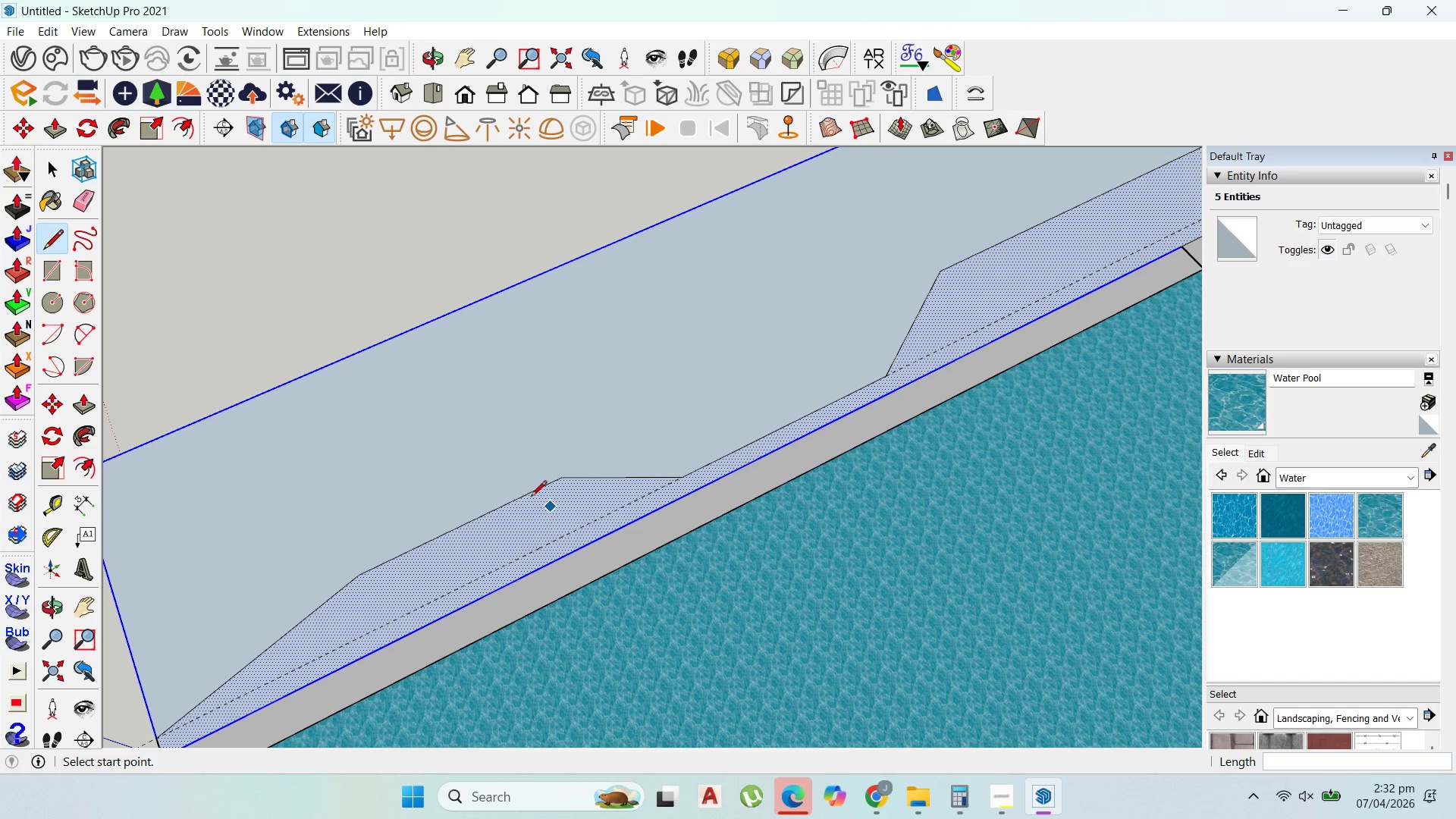 
left_click([518, 497])
 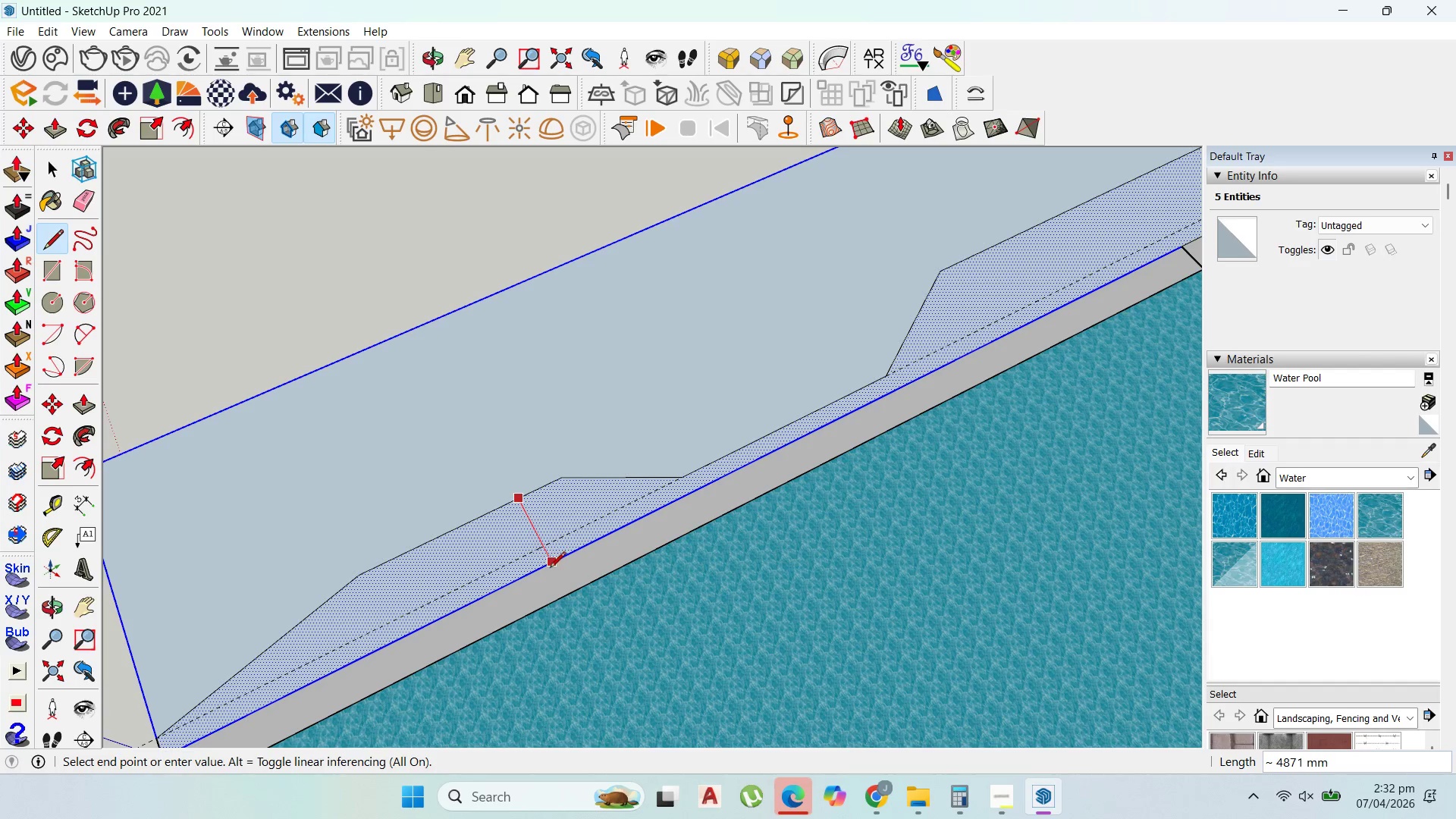 
left_click([550, 569])
 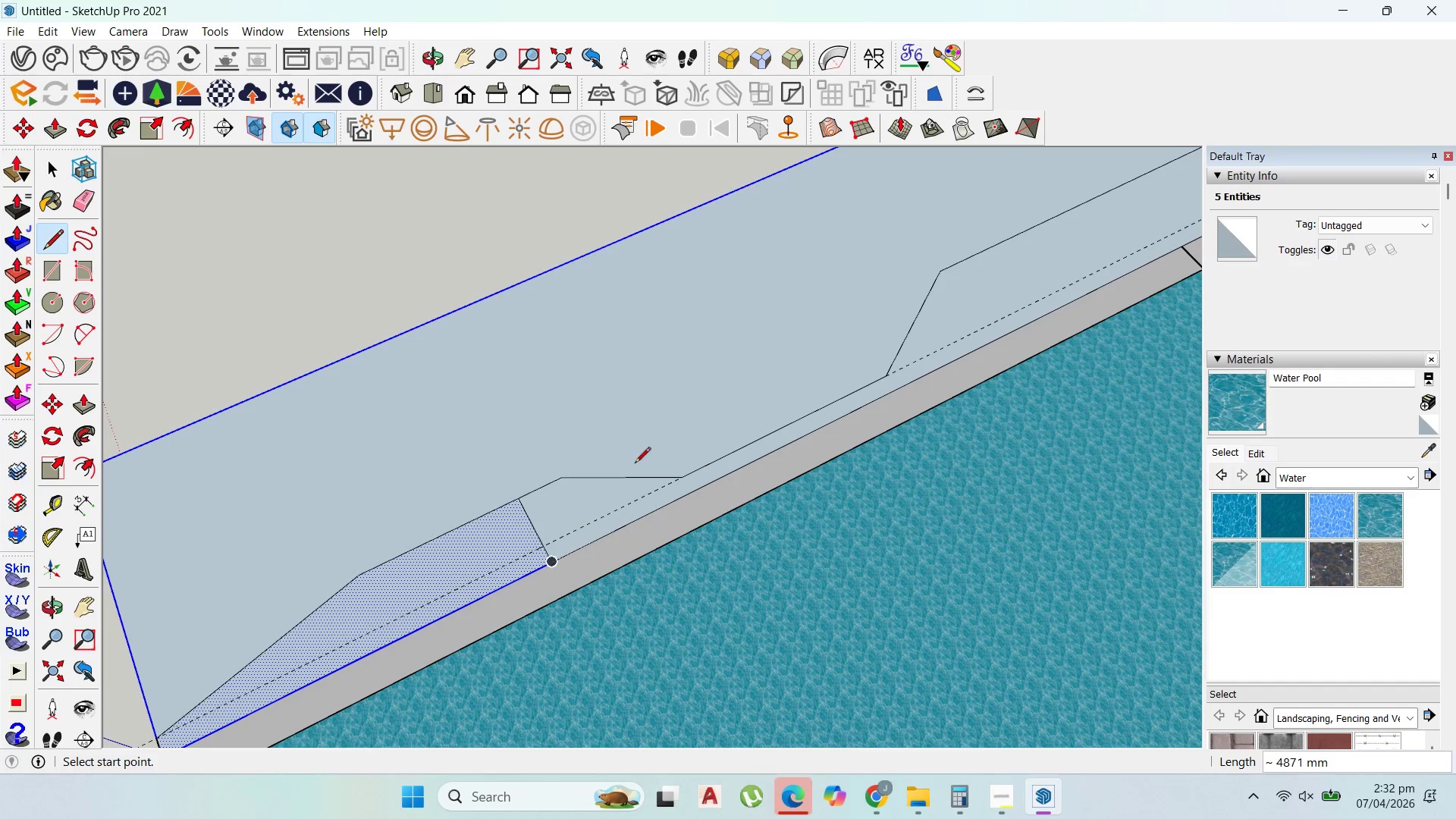 
key(Escape)
 